 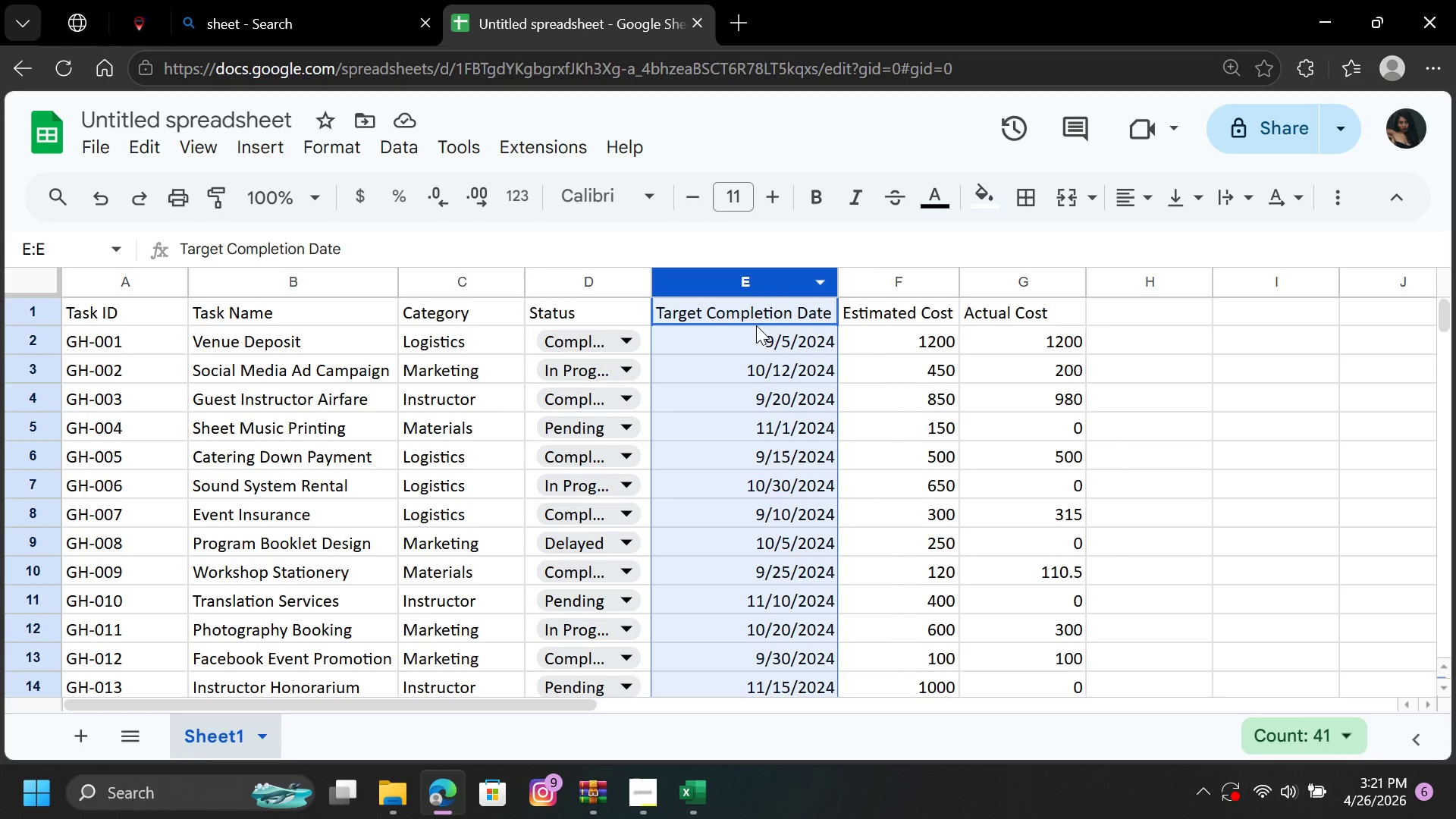 
right_click([748, 383])
 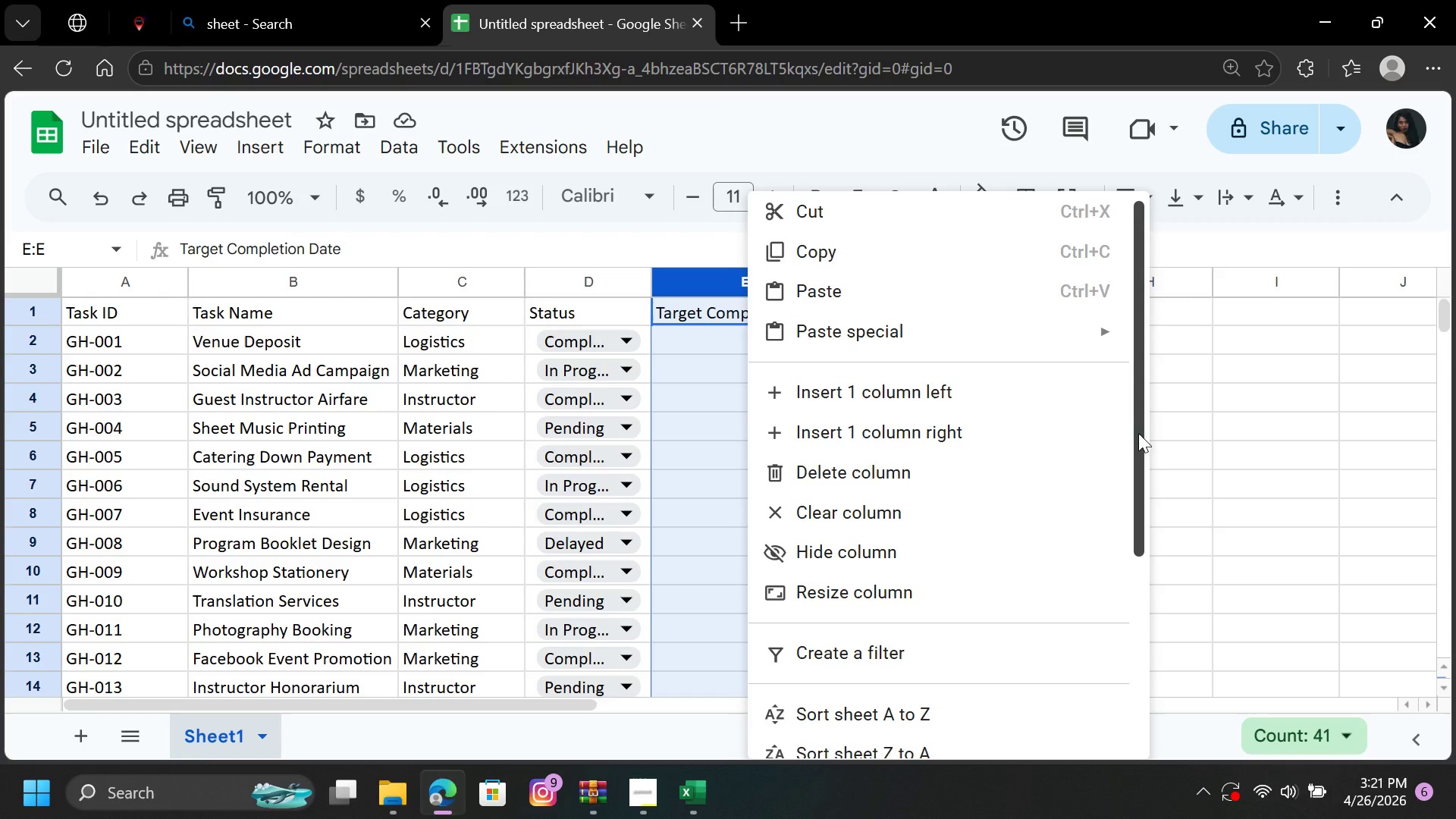 
left_click_drag(start_coordinate=[1138, 433], to_coordinate=[1140, 658])
 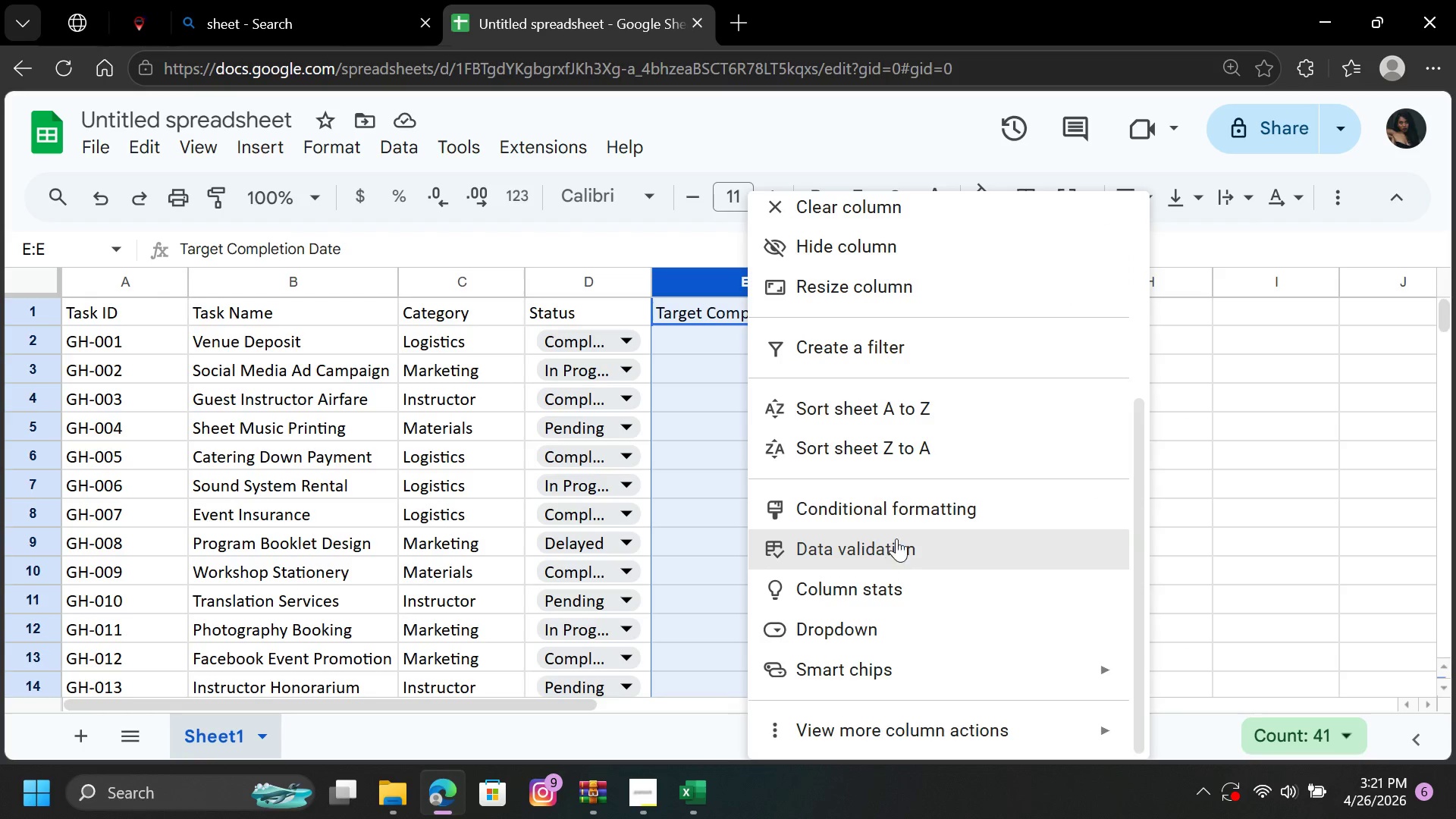 
left_click([899, 537])
 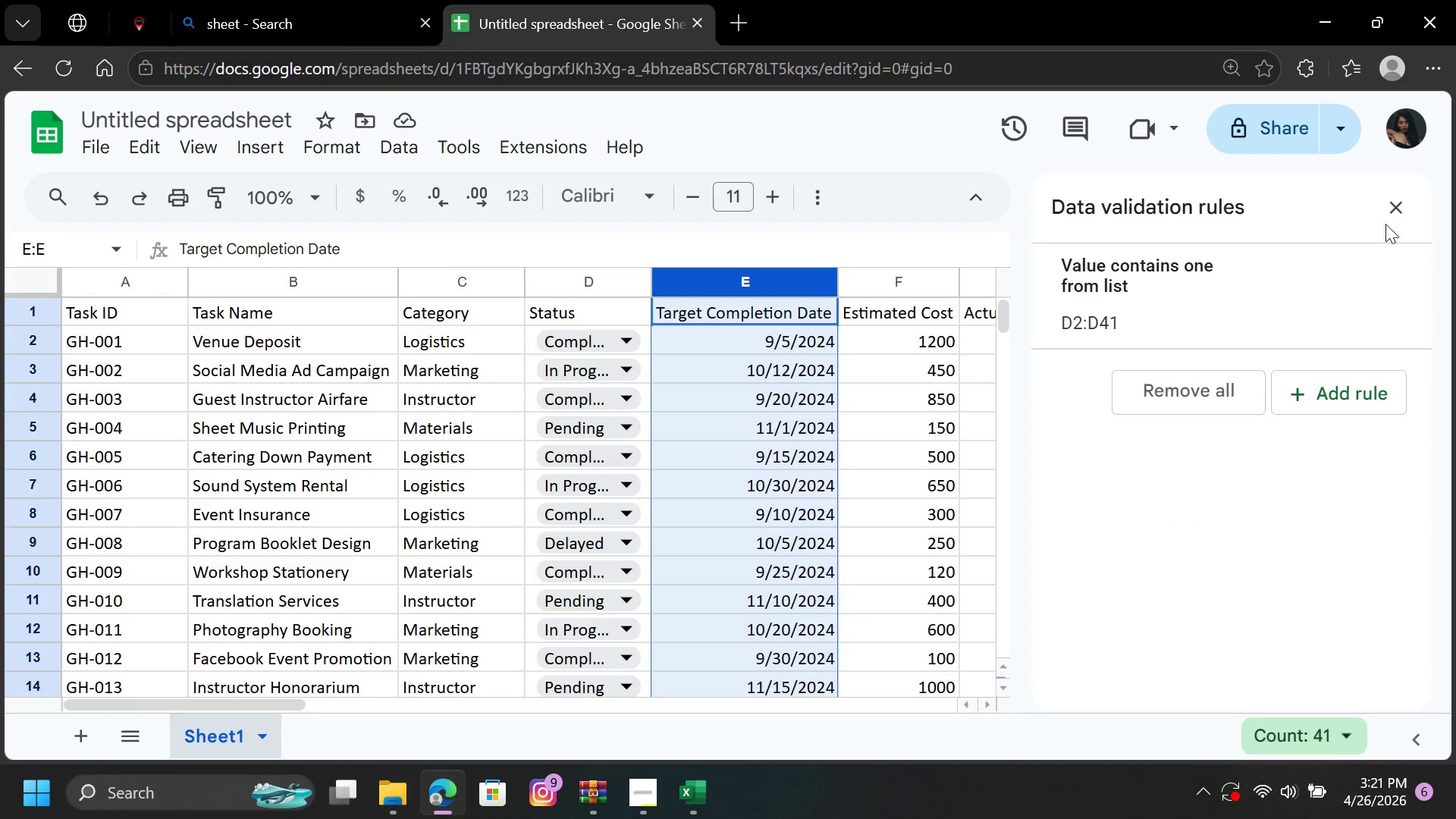 
left_click([1398, 207])
 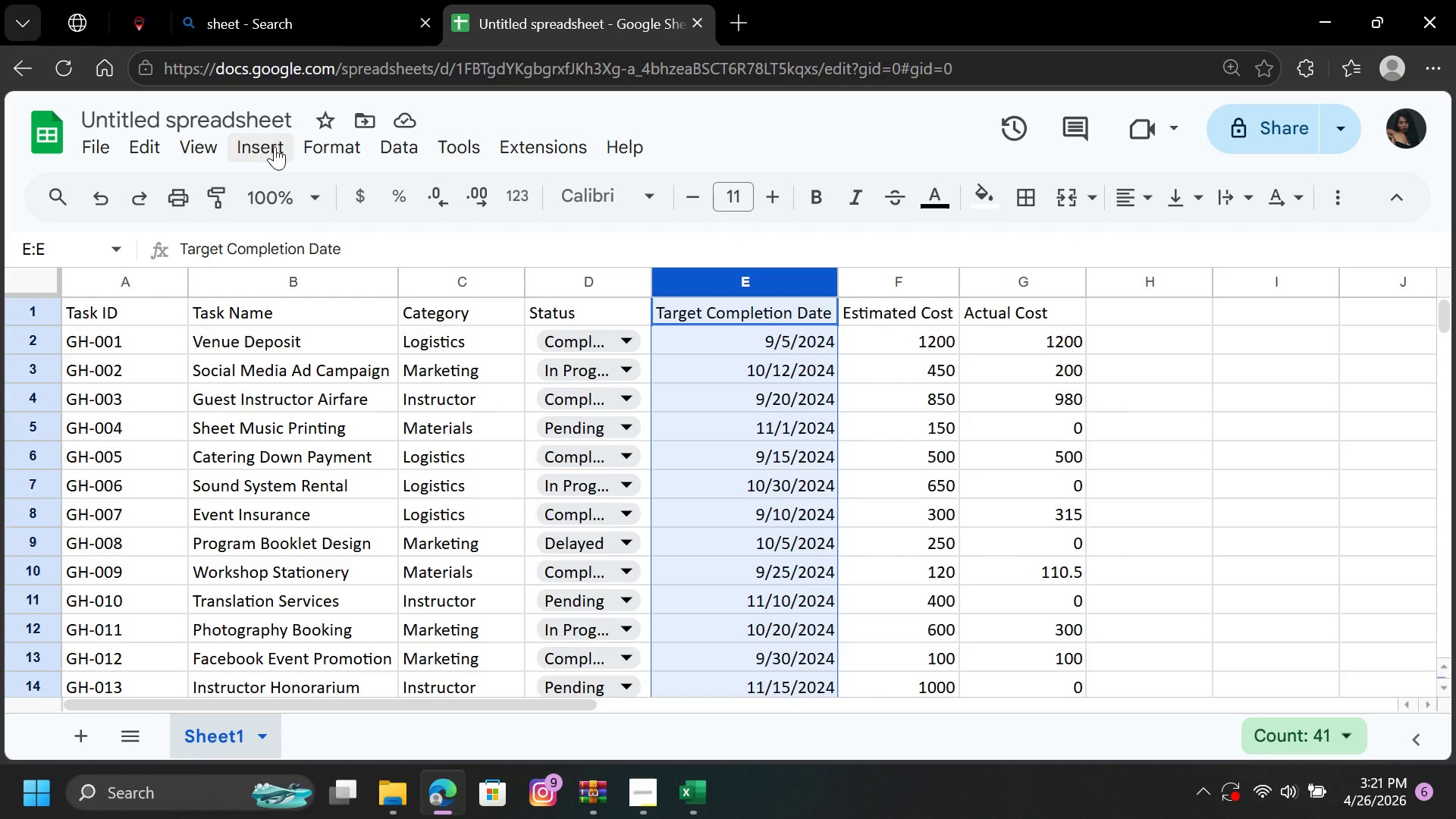 
wait(5.5)
 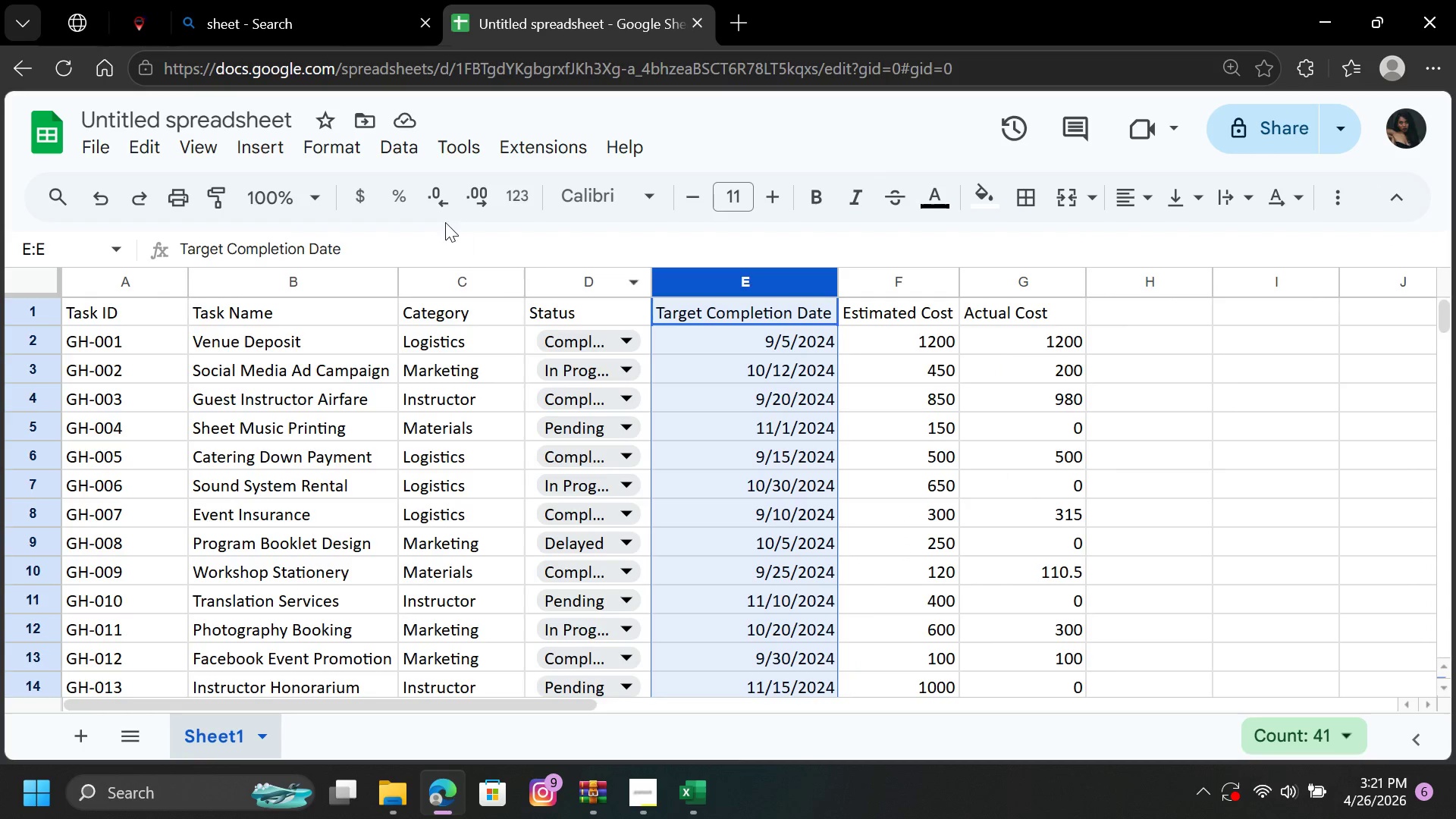 
left_click([413, 151])
 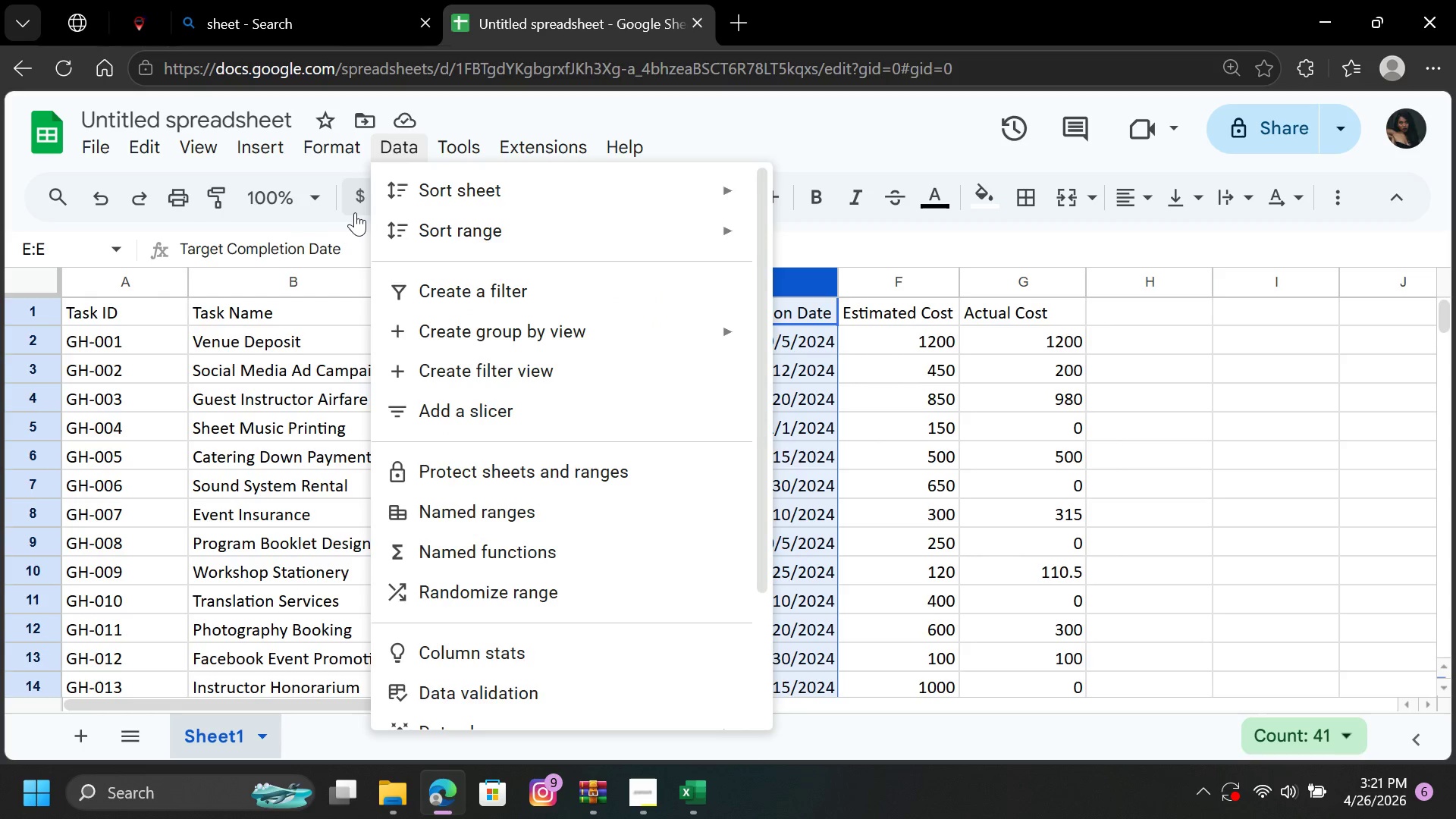 
left_click([340, 149])
 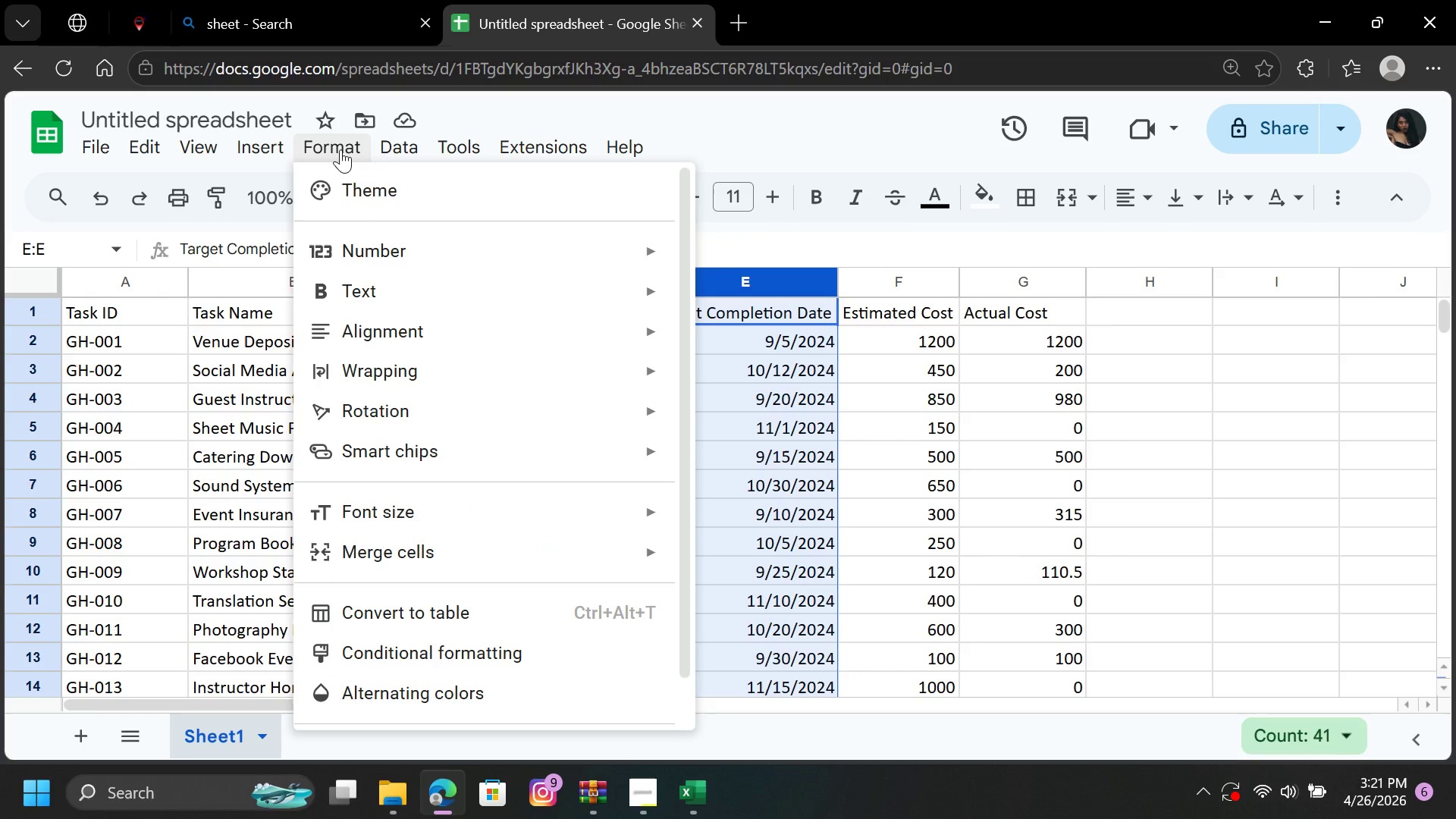 
left_click([340, 149])
 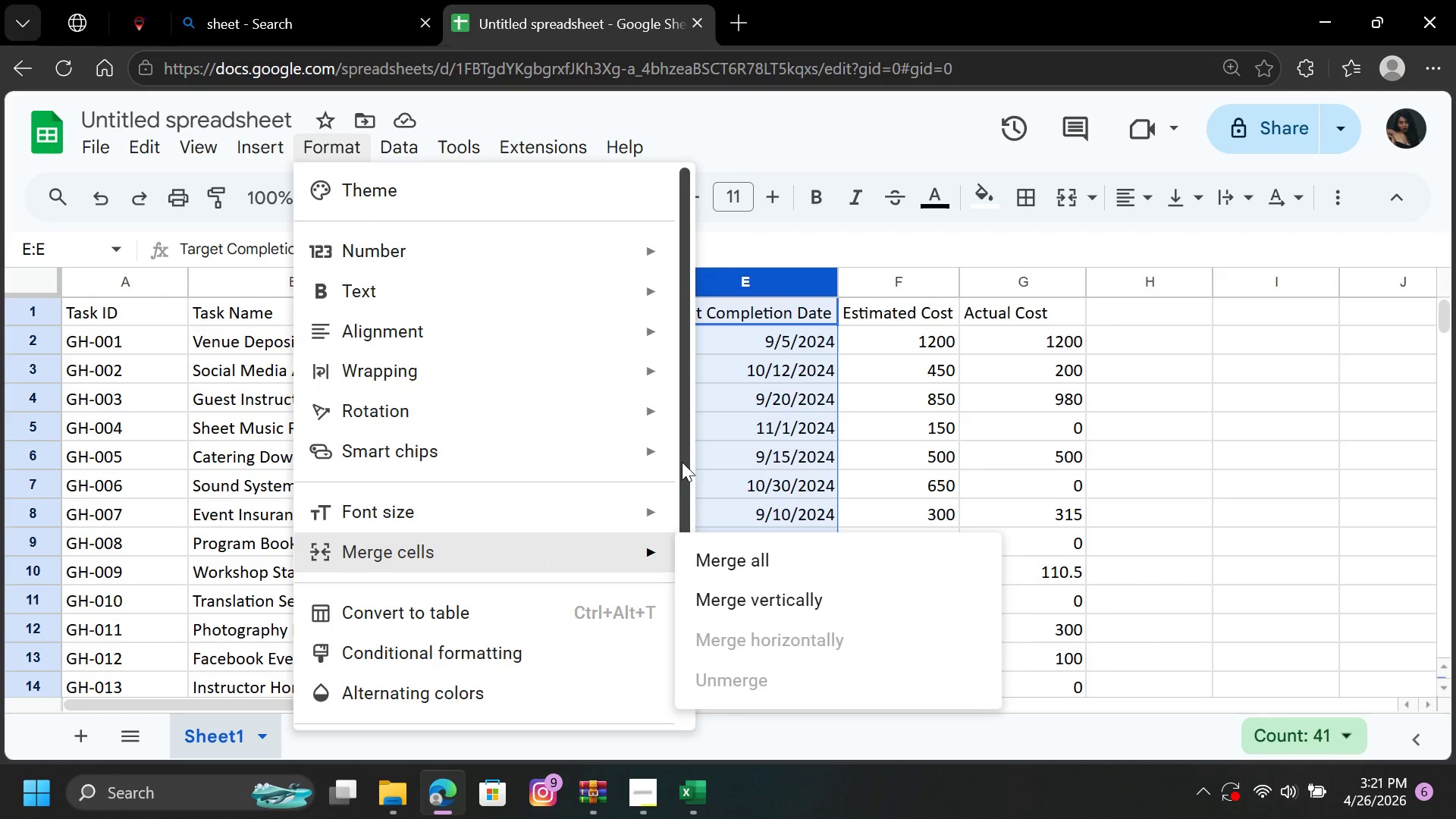 
left_click_drag(start_coordinate=[682, 462], to_coordinate=[680, 632])
 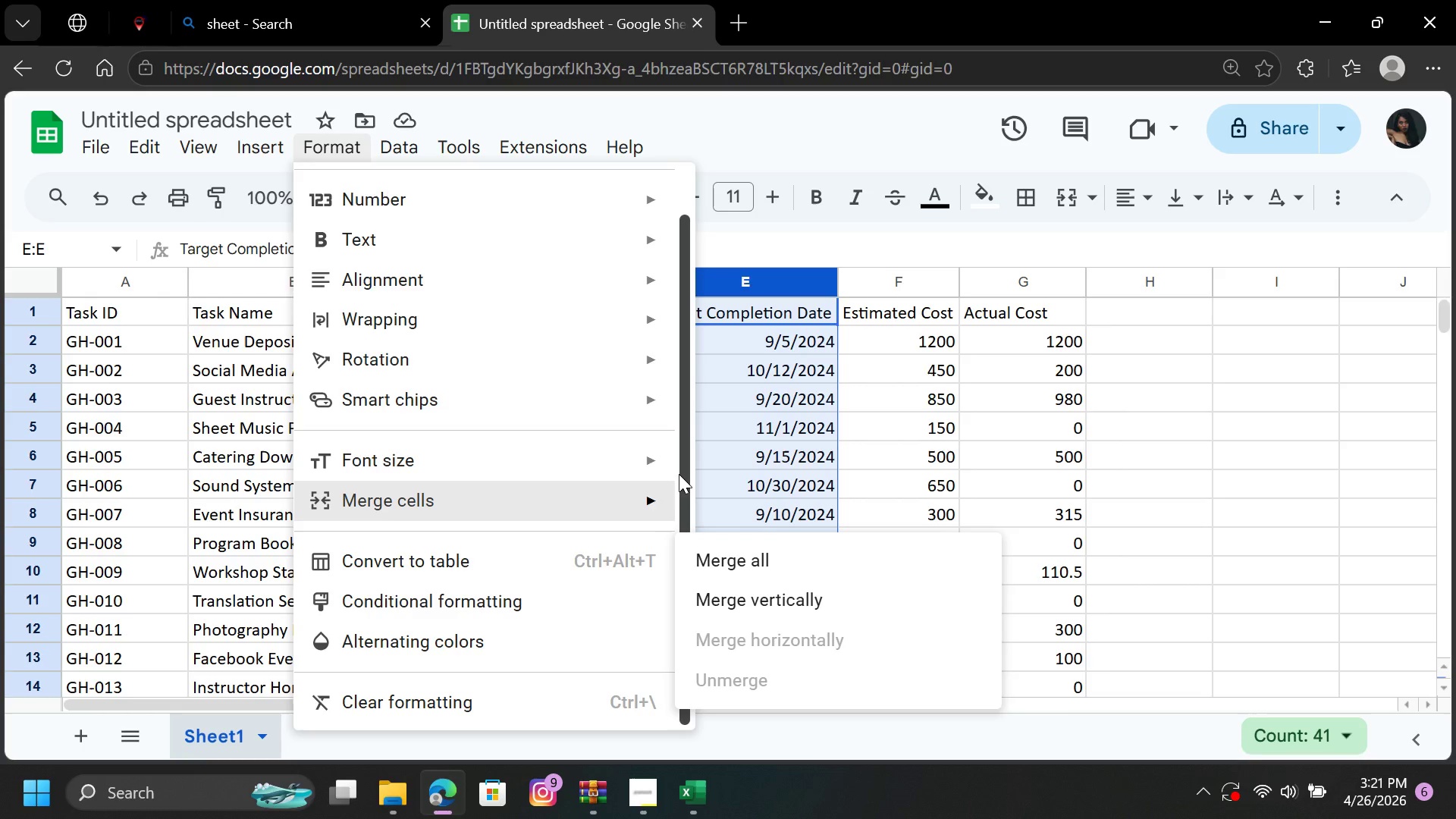 
left_click_drag(start_coordinate=[679, 474], to_coordinate=[695, 372])
 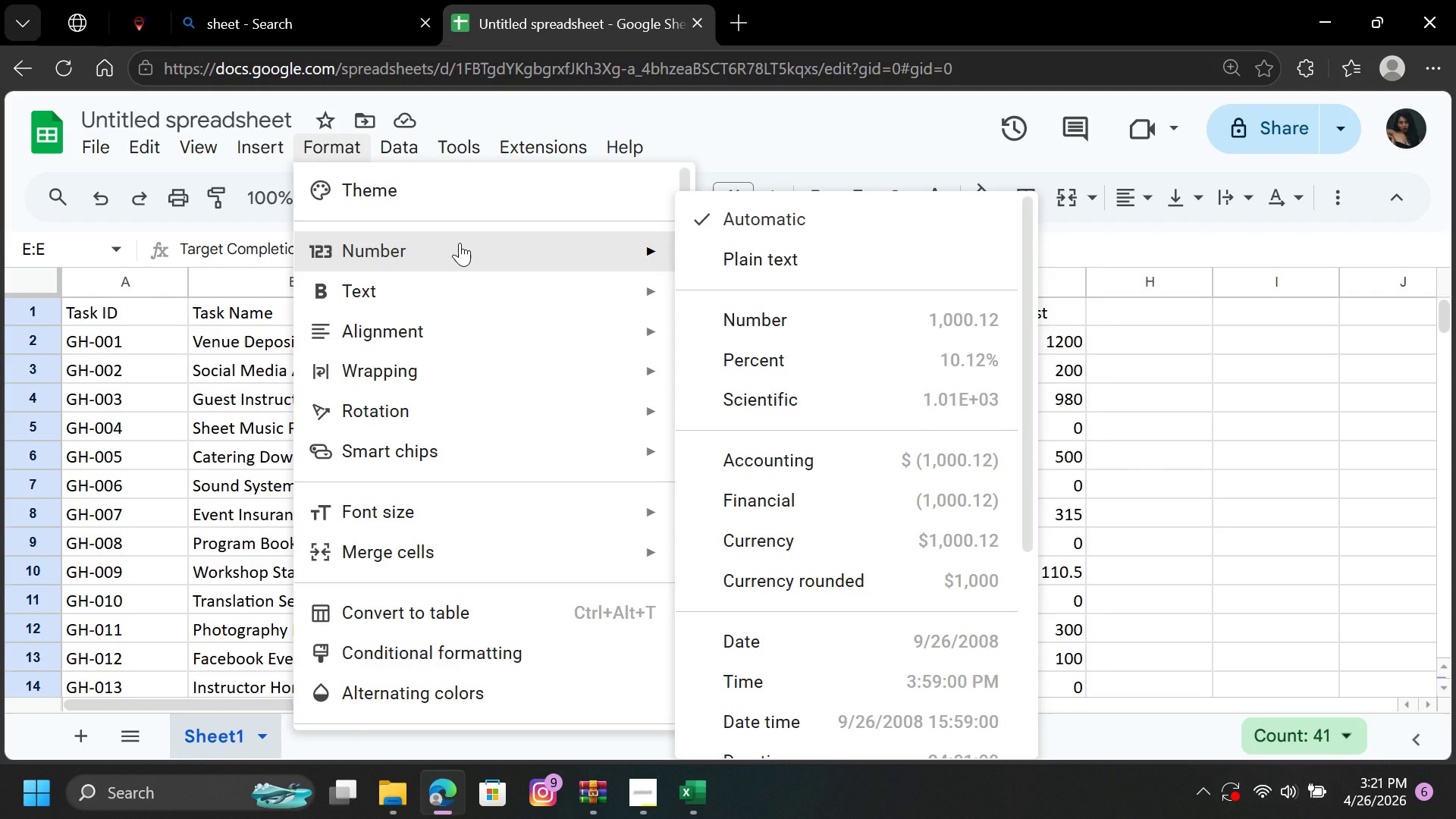 
left_click([460, 243])
 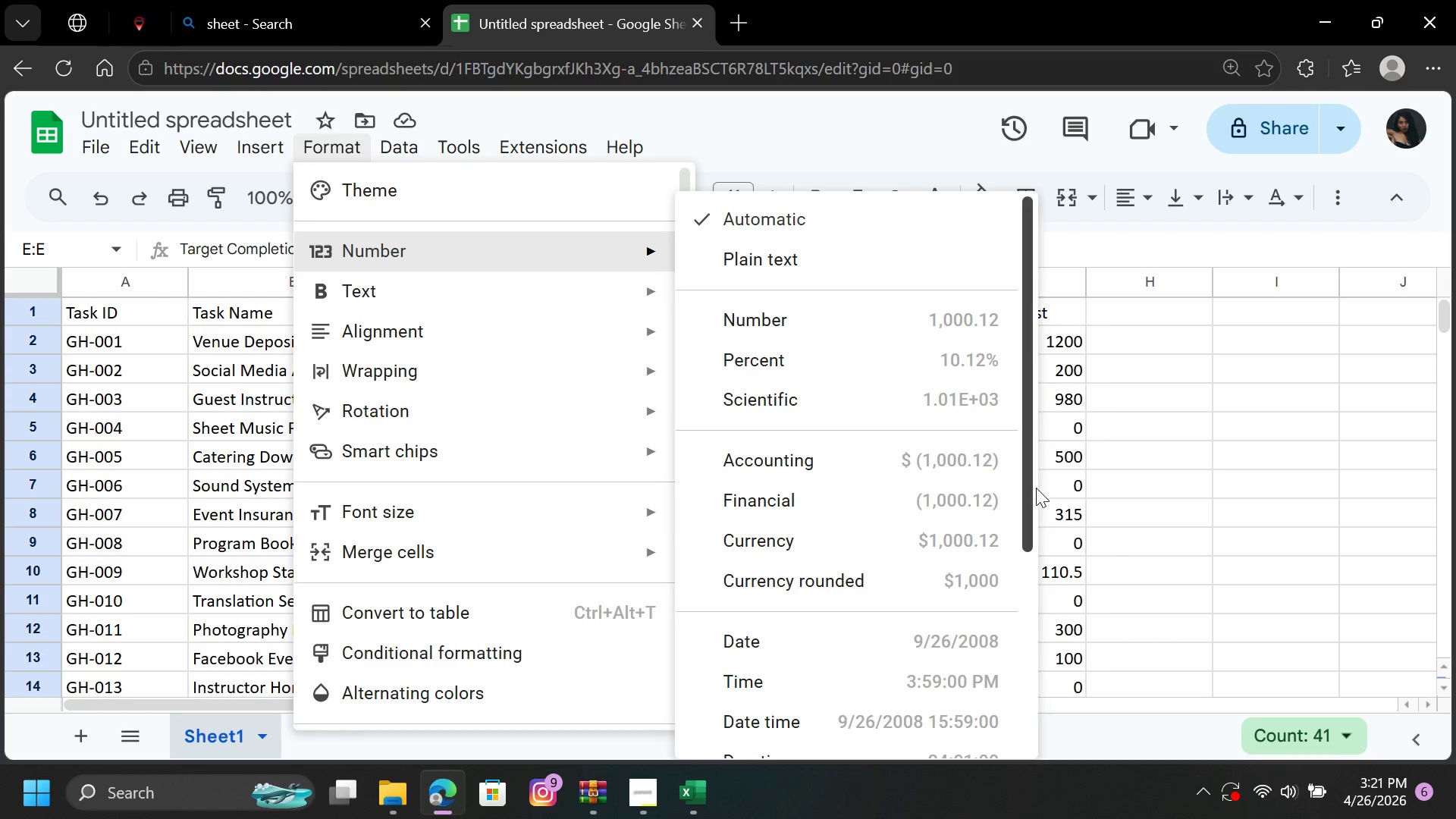 
left_click_drag(start_coordinate=[1031, 491], to_coordinate=[1021, 724])
 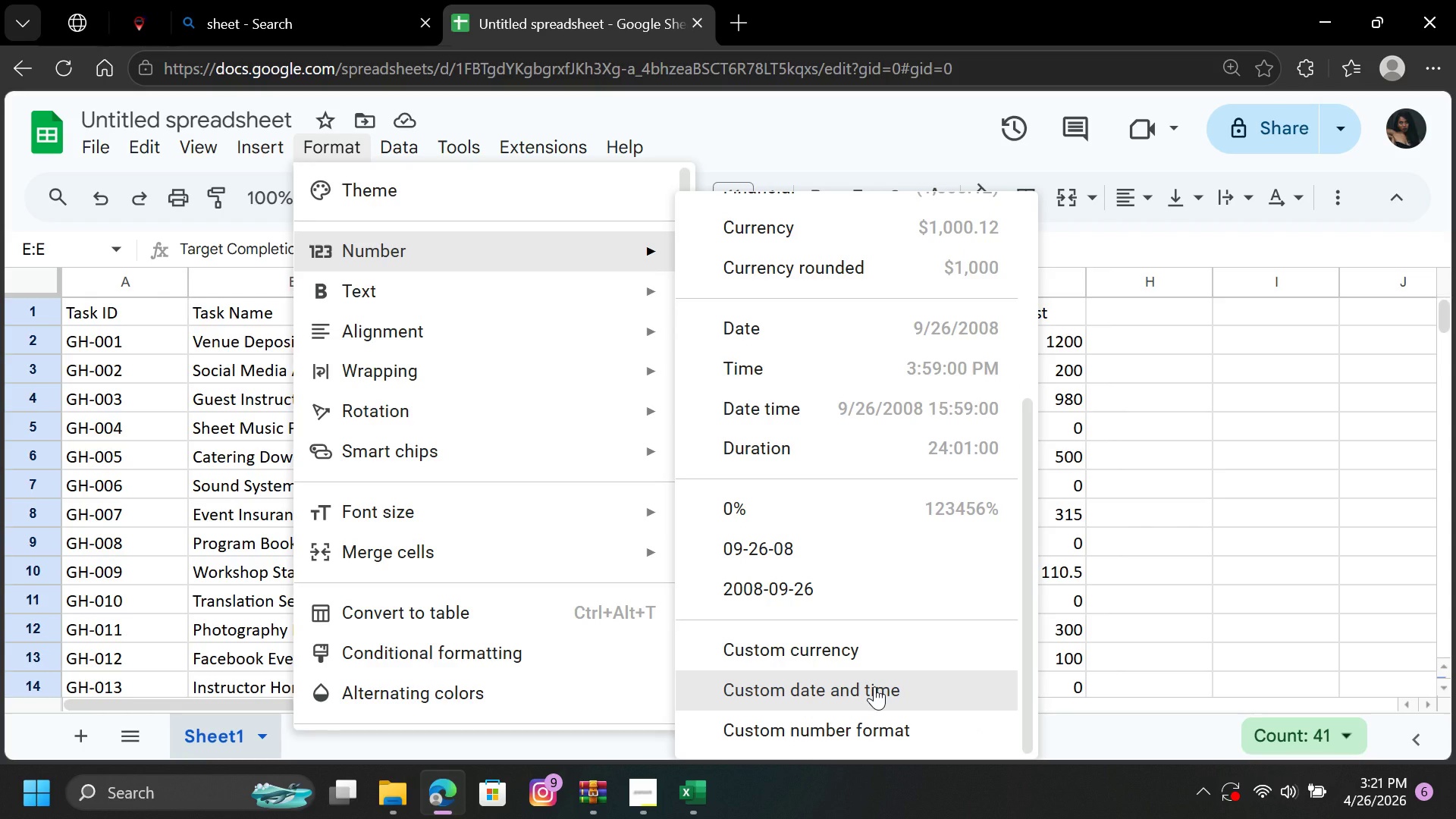 
left_click([874, 686])
 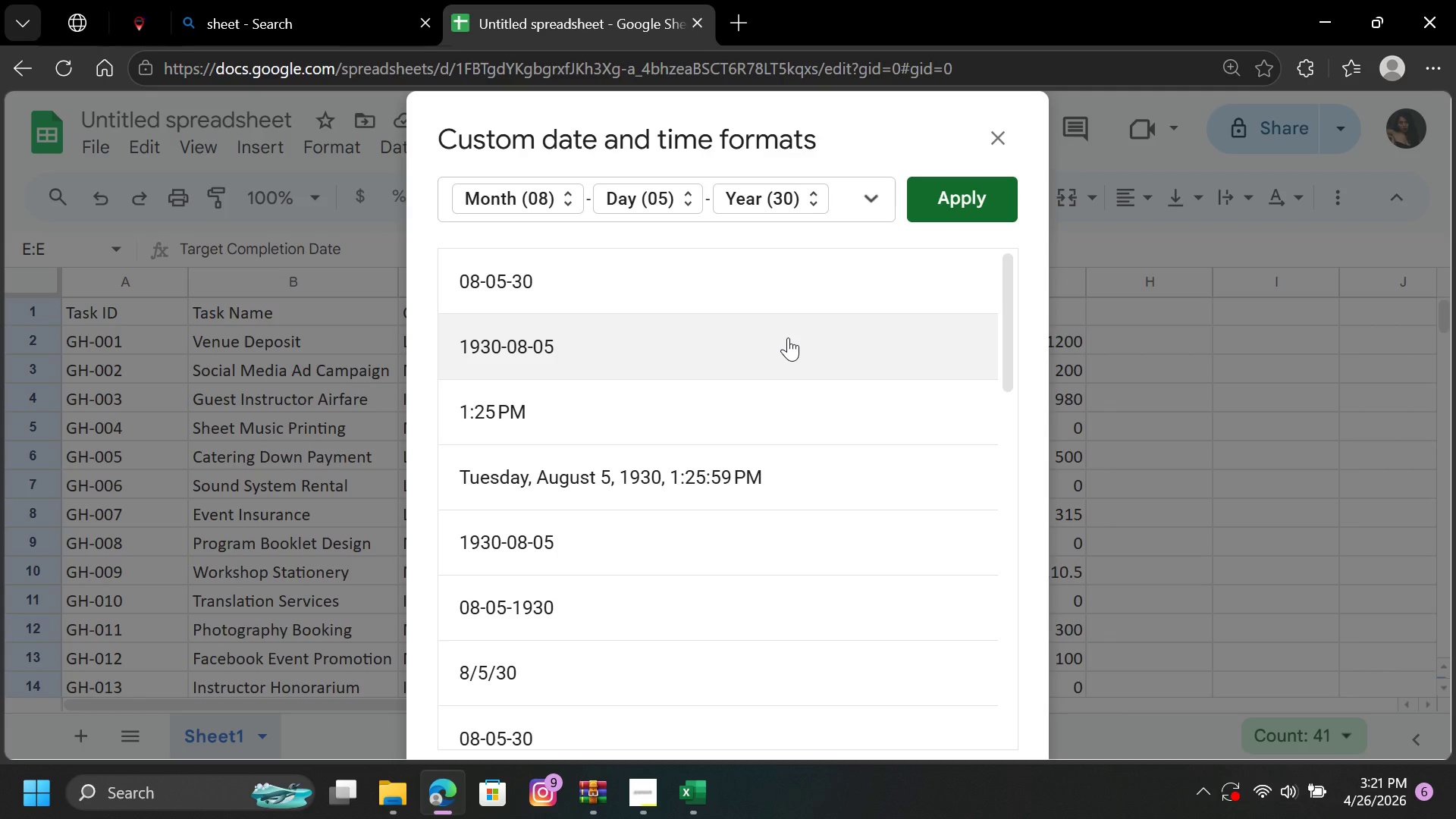 
wait(7.33)
 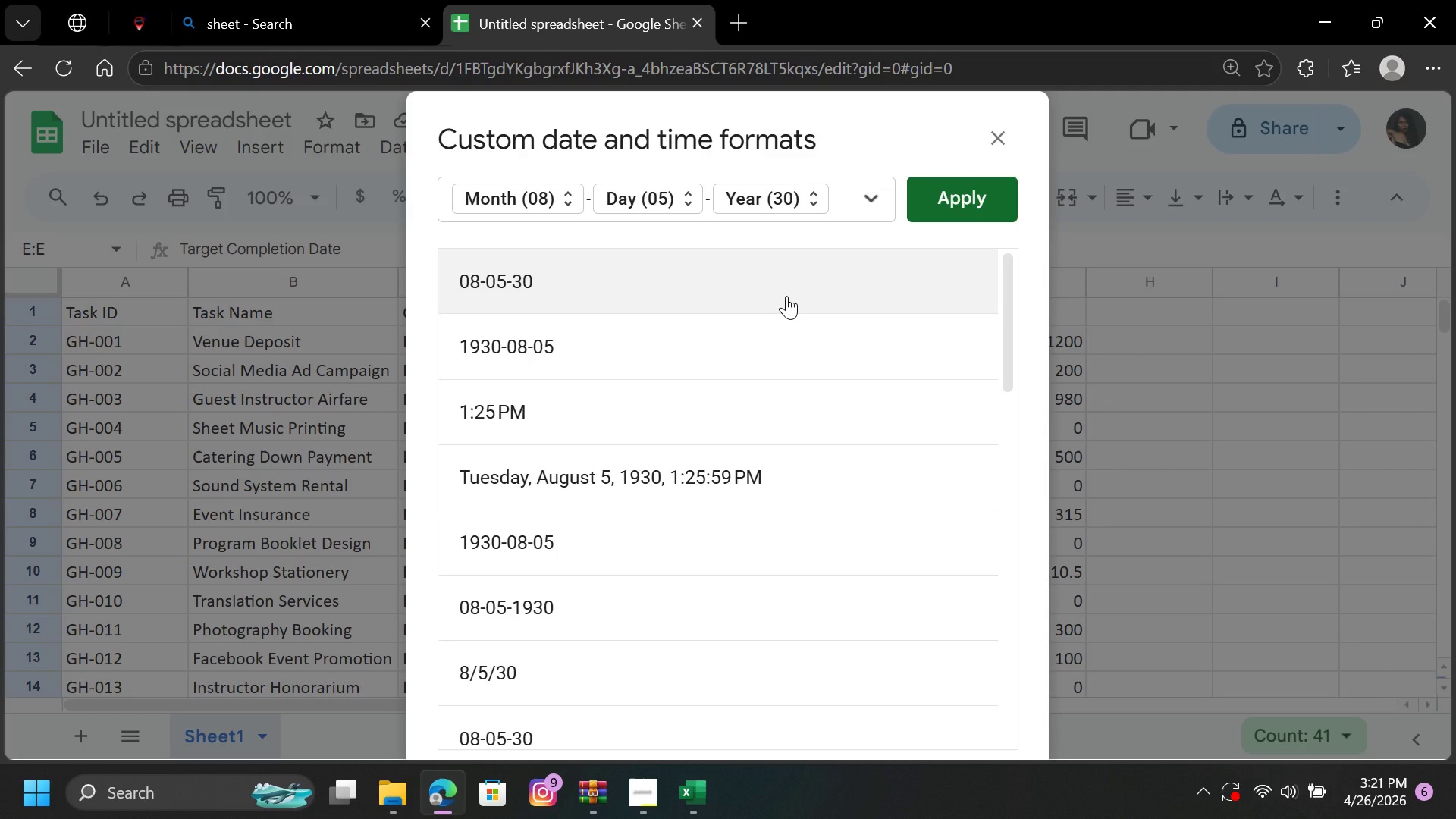 
left_click([788, 337])
 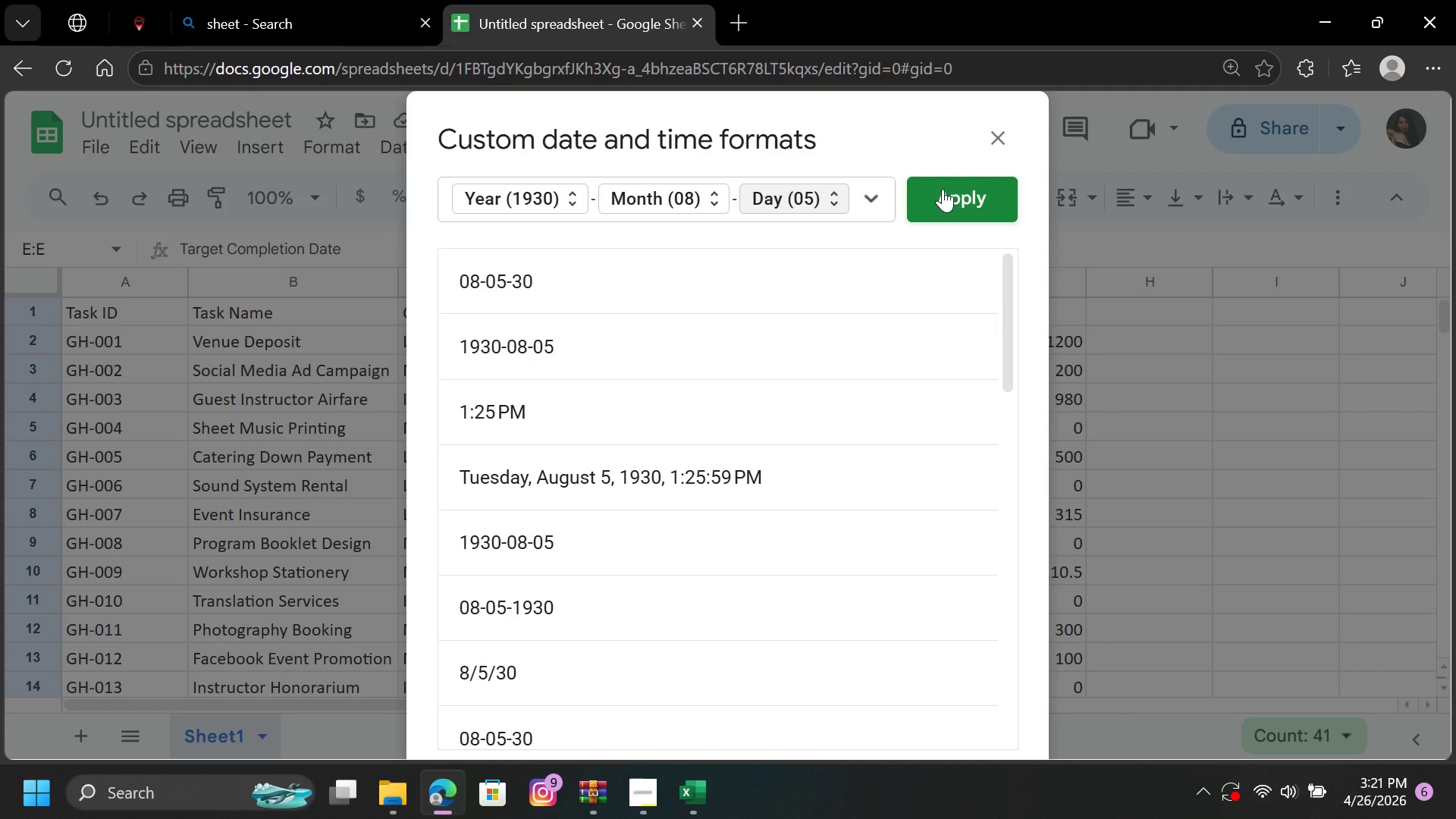 
left_click([943, 189])
 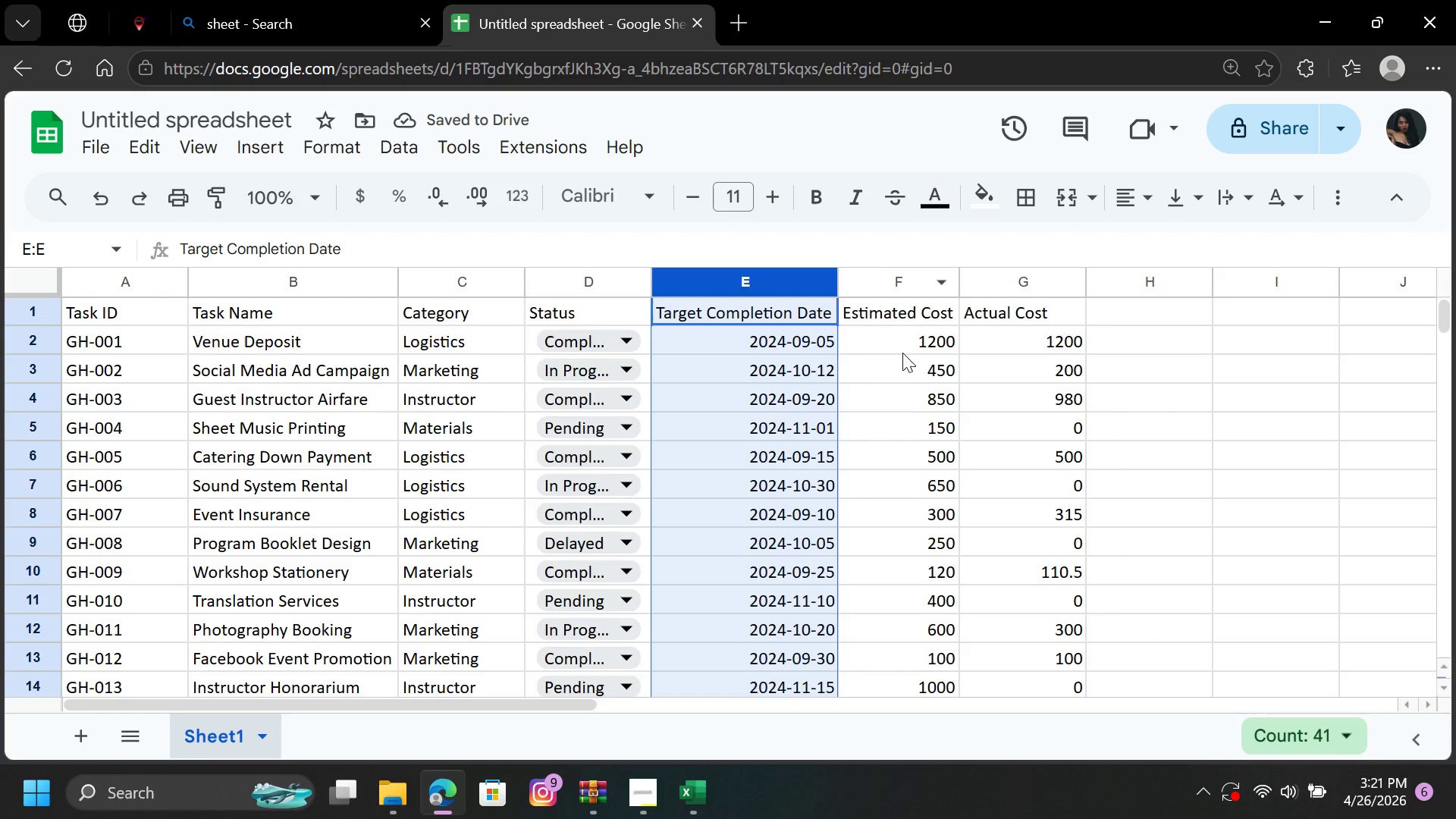 
left_click([923, 401])
 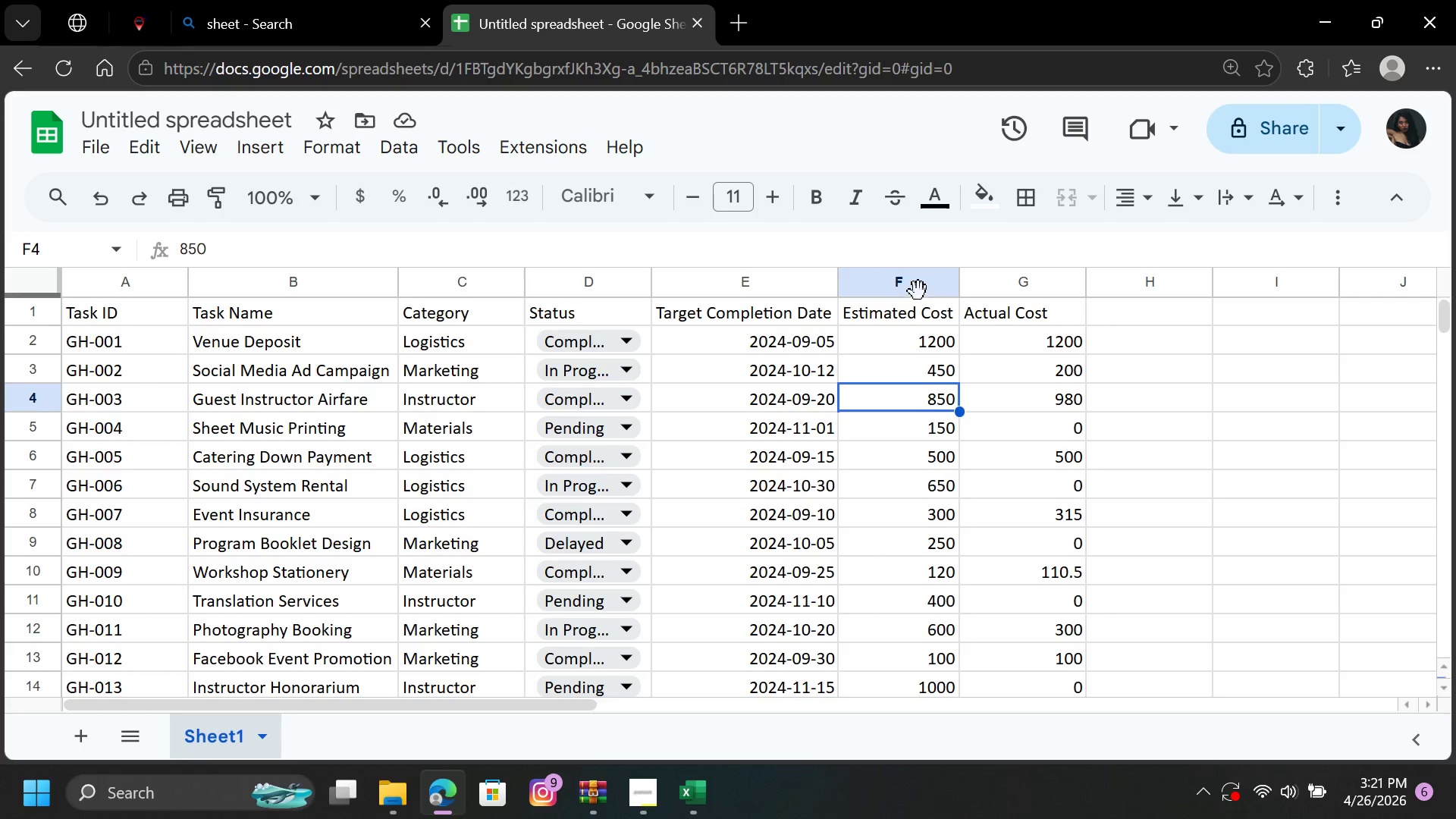 
left_click([918, 288])
 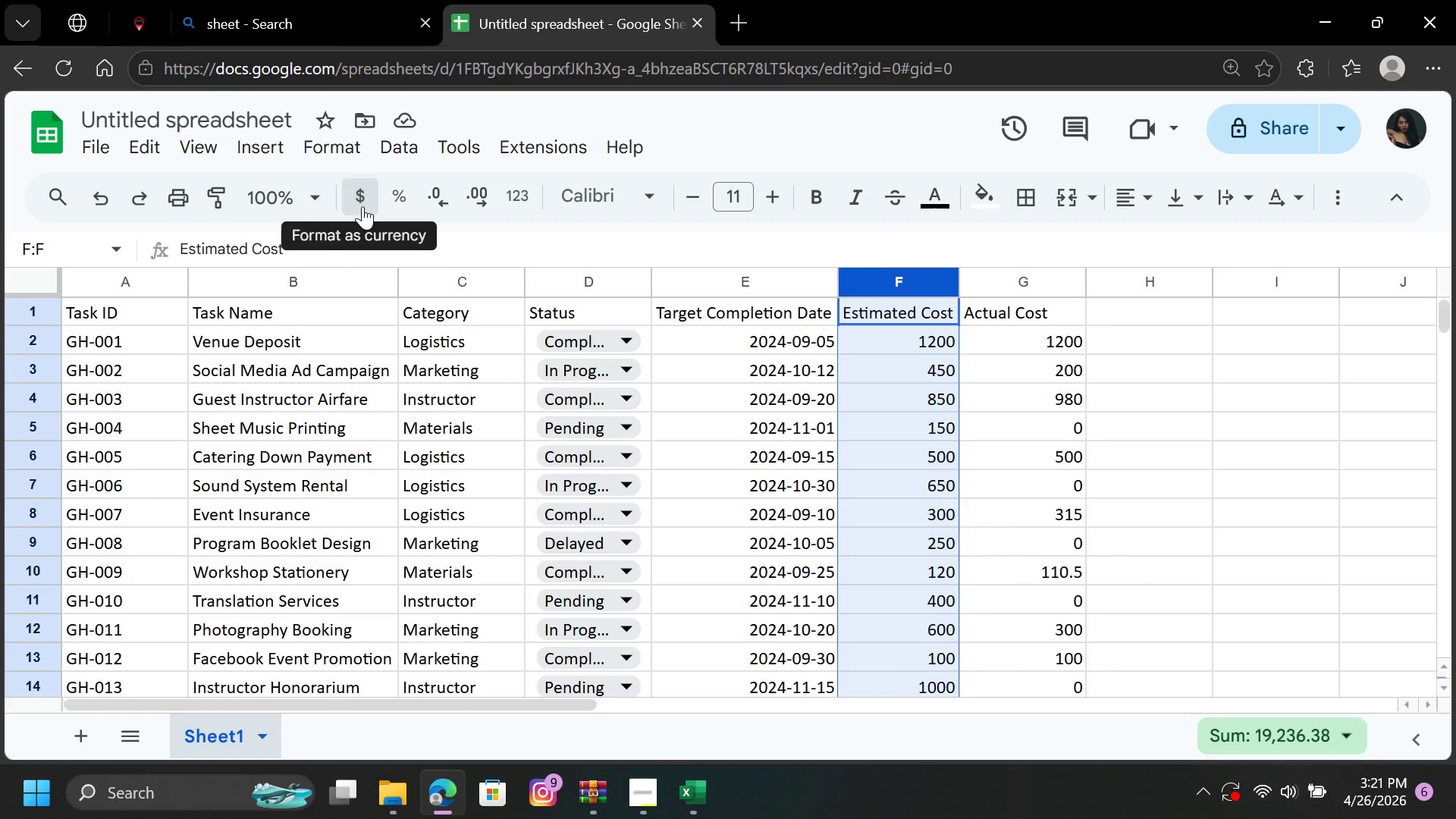 
left_click([362, 206])
 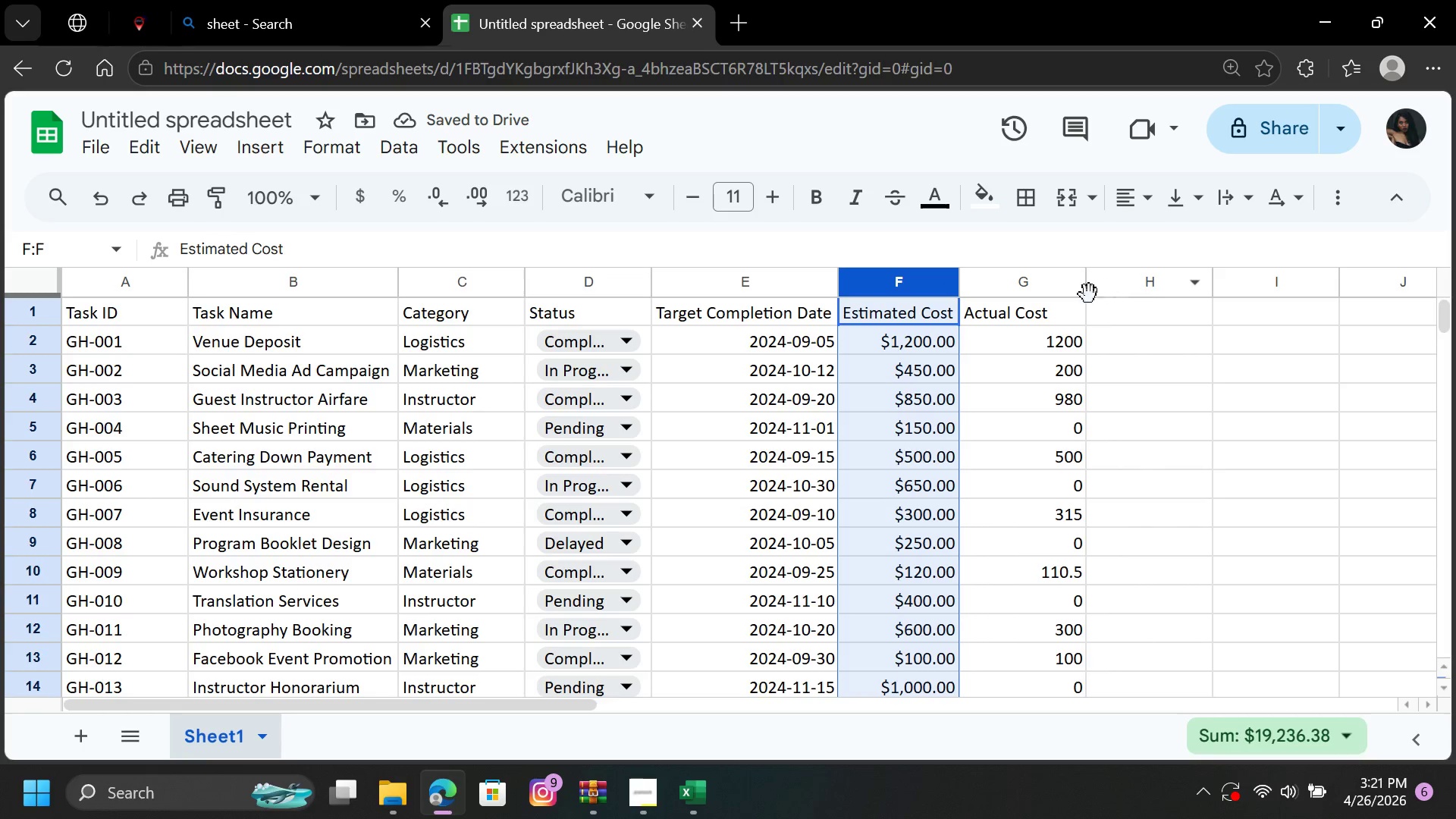 
left_click([1034, 284])
 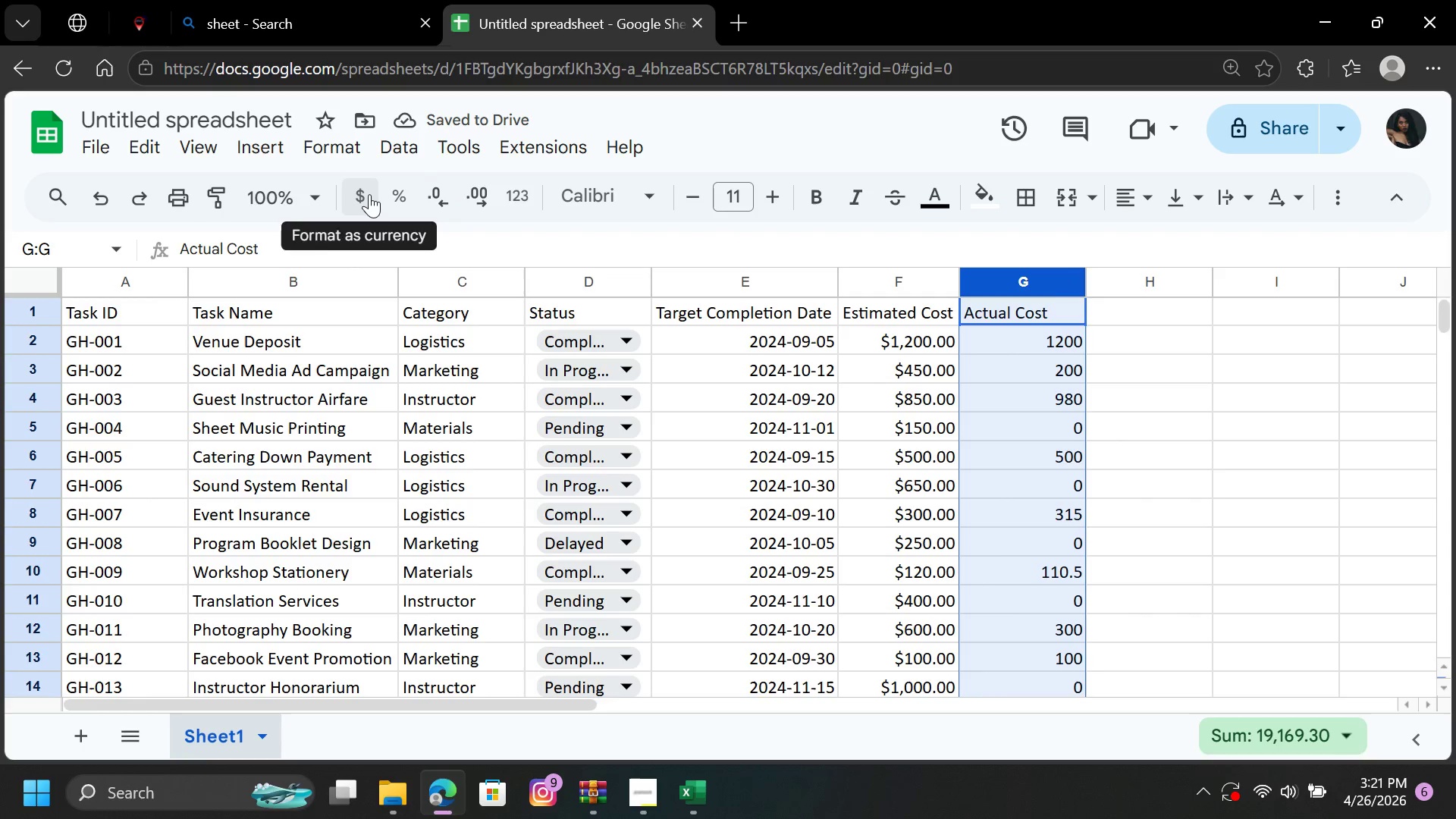 
left_click([369, 194])
 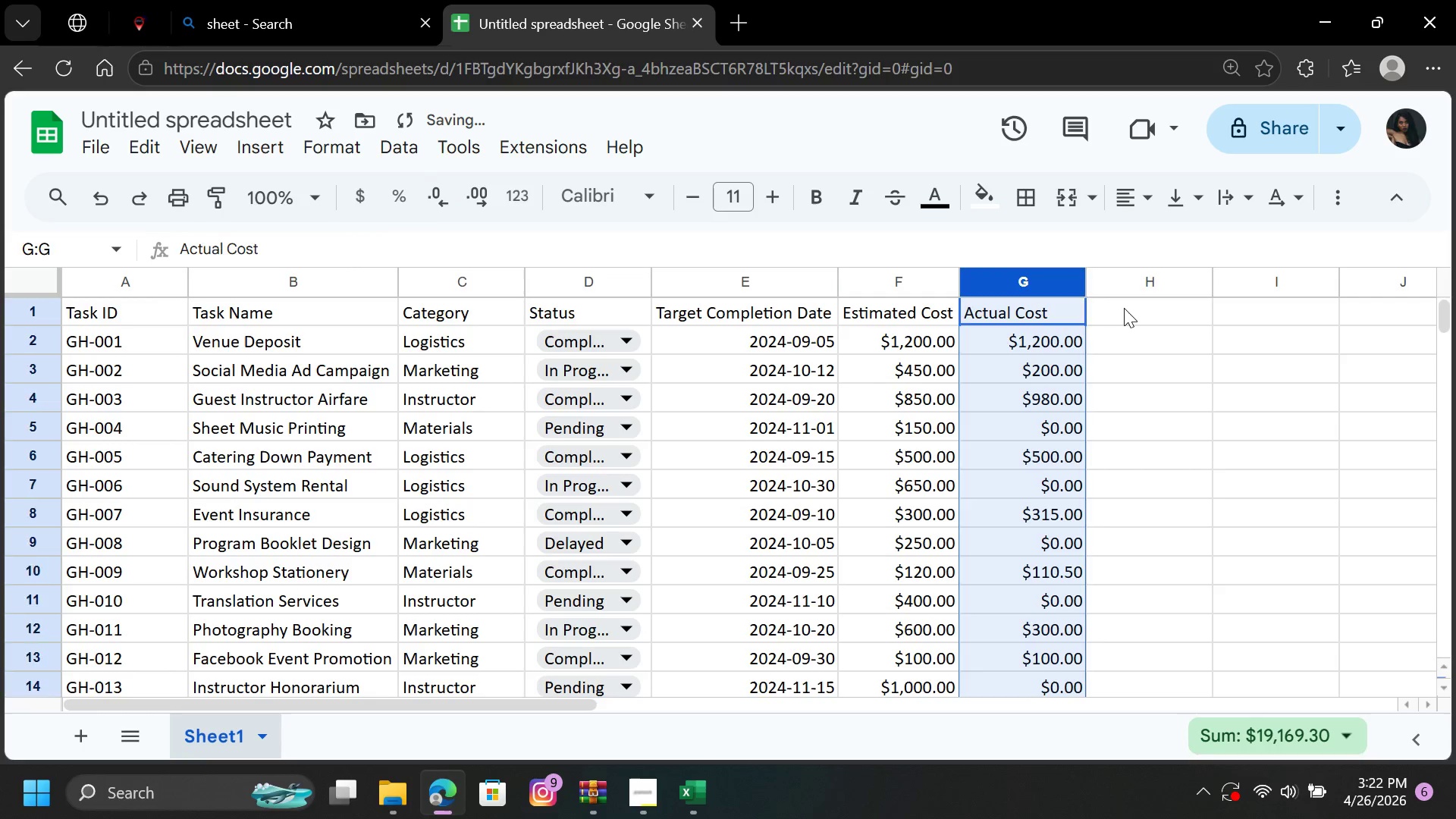 
left_click([1124, 308])
 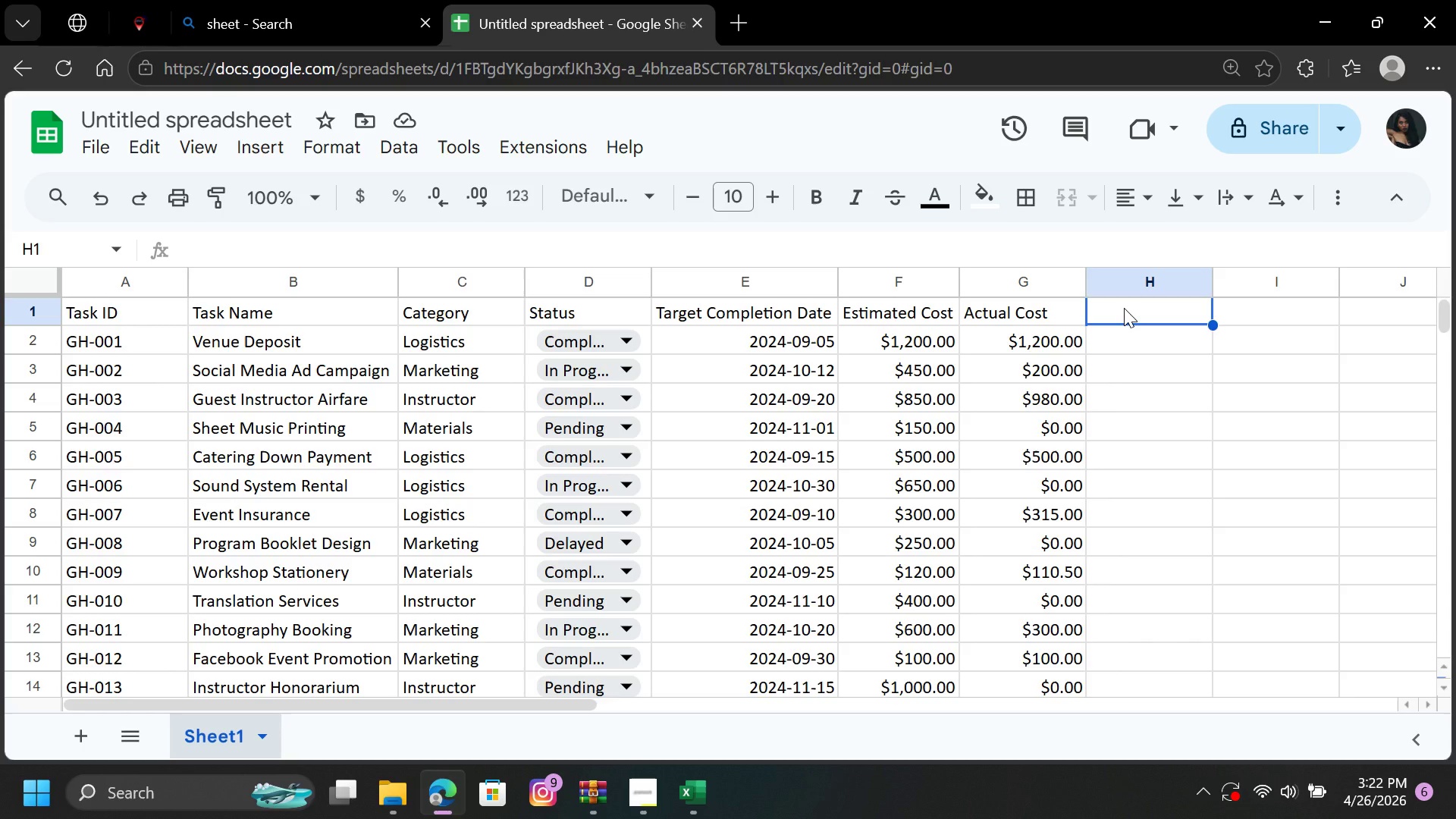 
wait(6.95)
 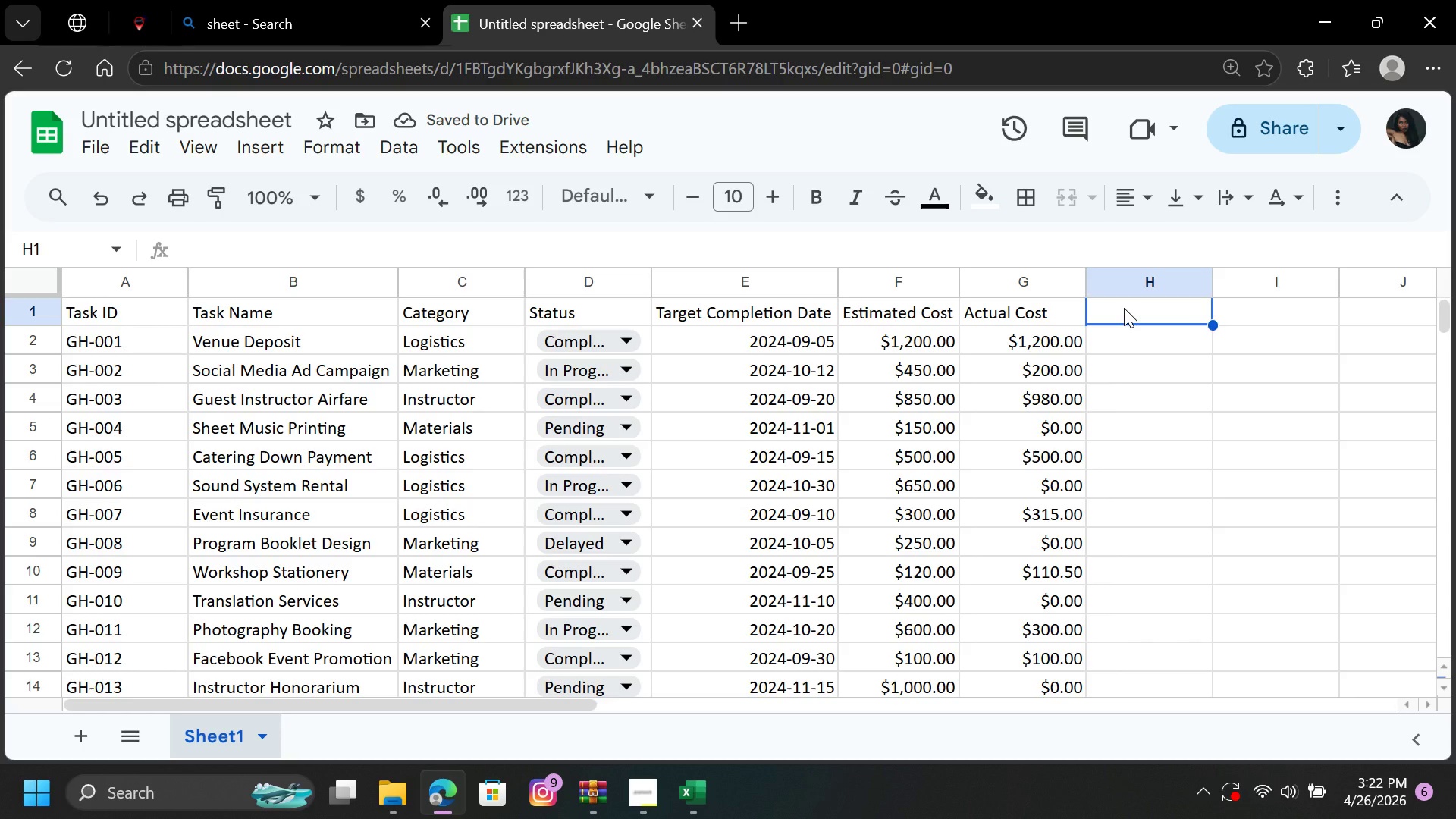 
key(CapsLock)
 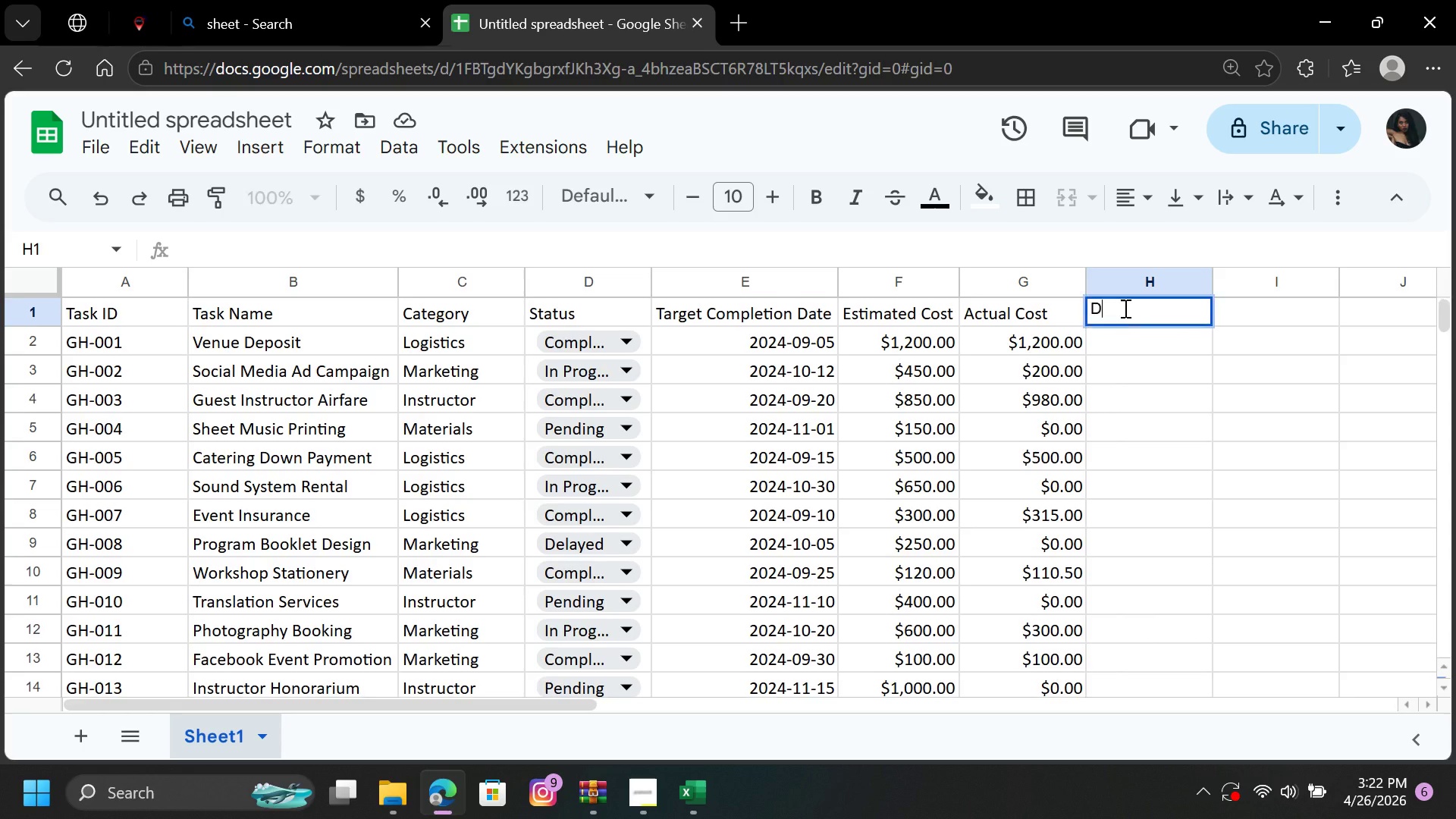 
left_click([1124, 308])
 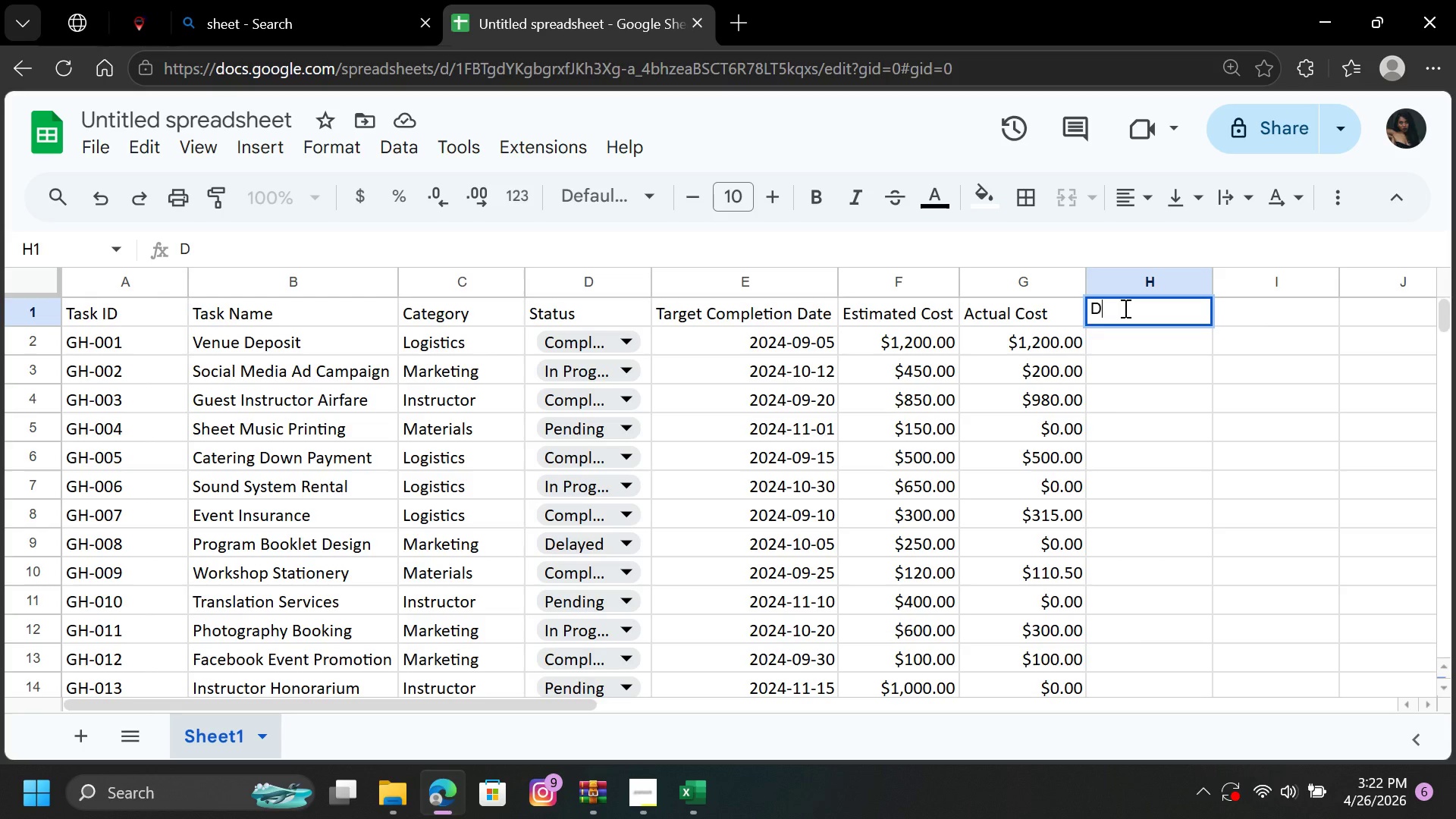 
type(Dat)
key(Backspace)
type(ys to Deadline)
 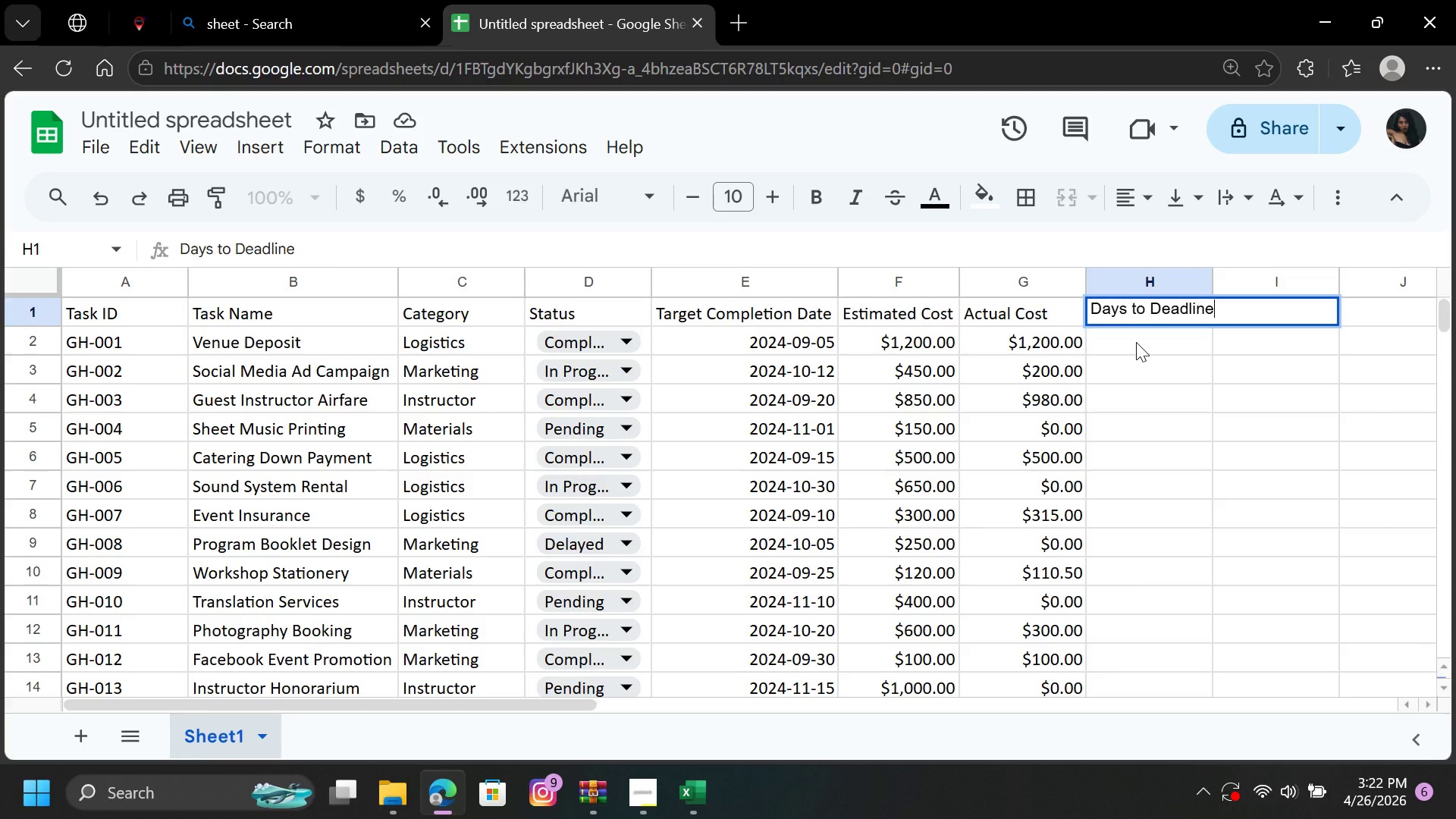 
left_click([1136, 342])
 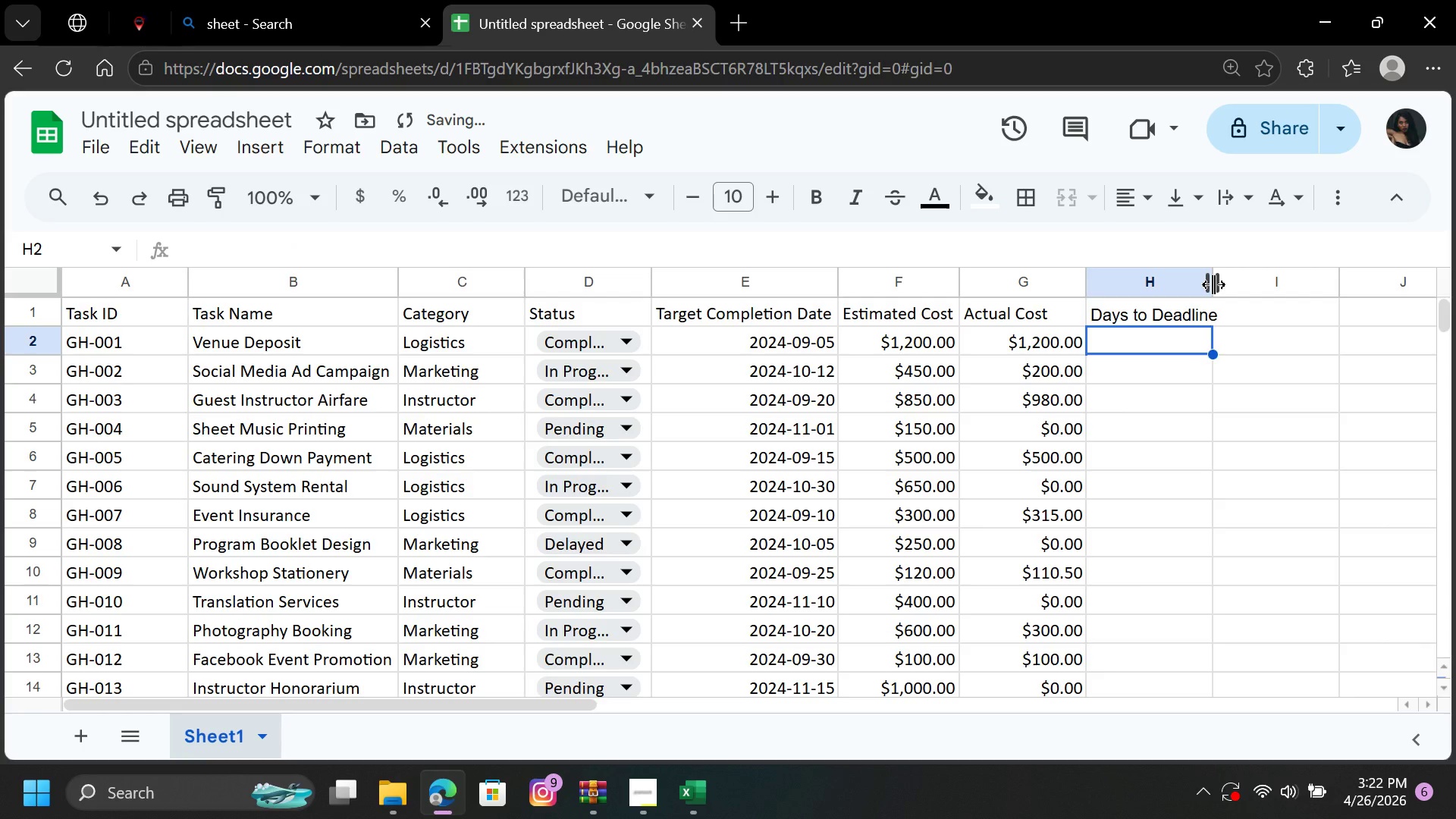 
double_click([1213, 284])
 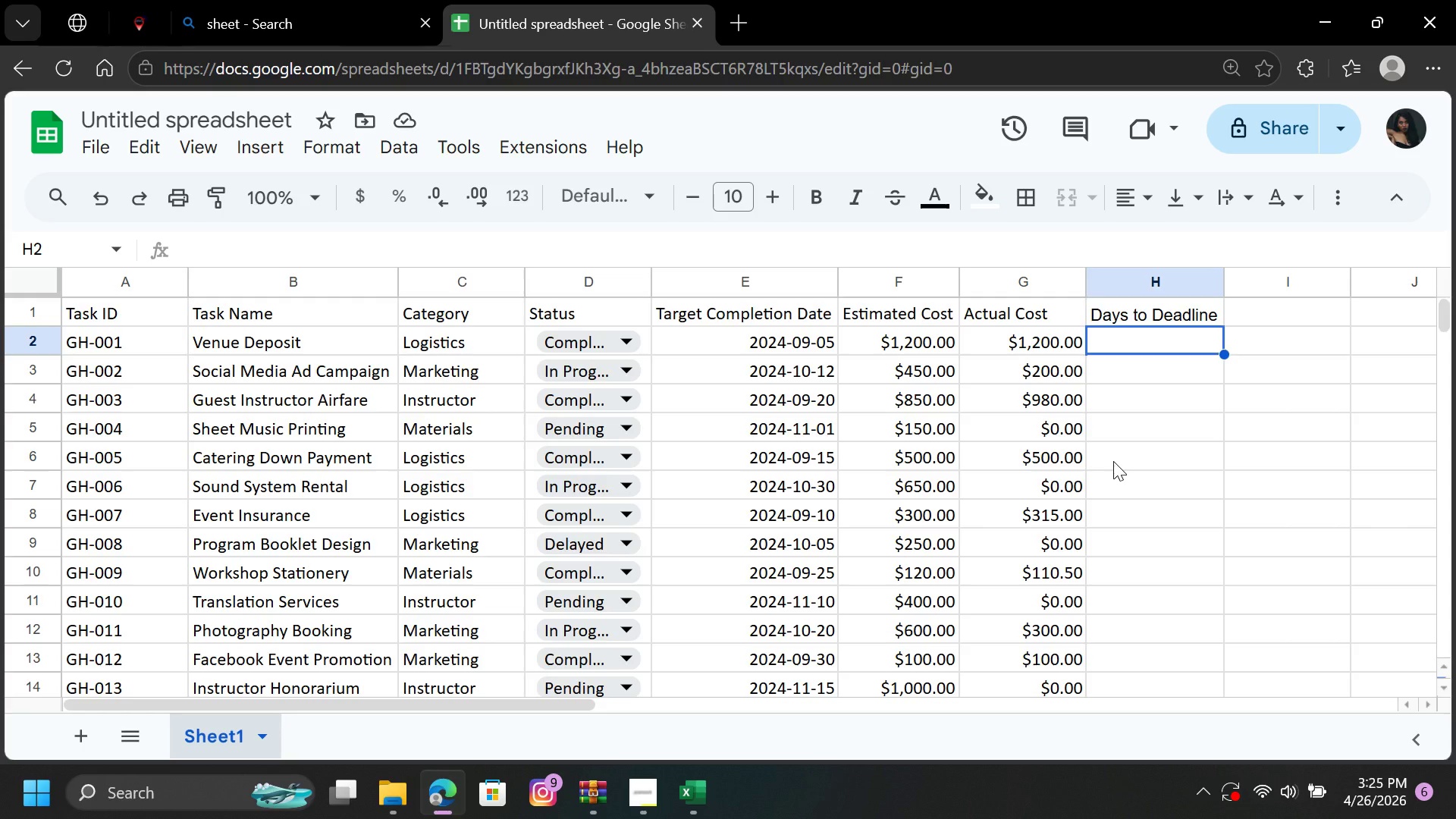 
wait(198.45)
 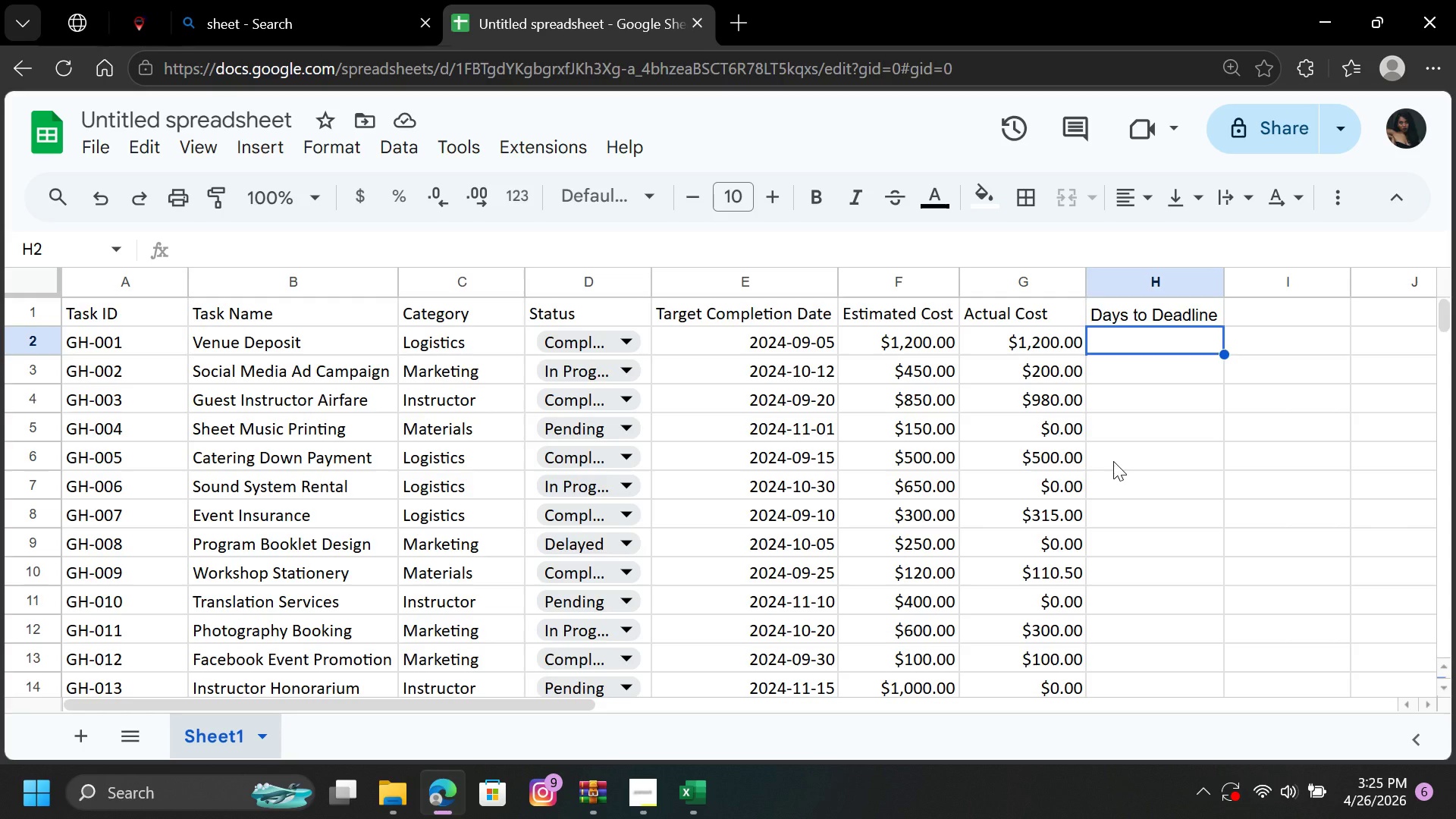 
left_click([1138, 339])
 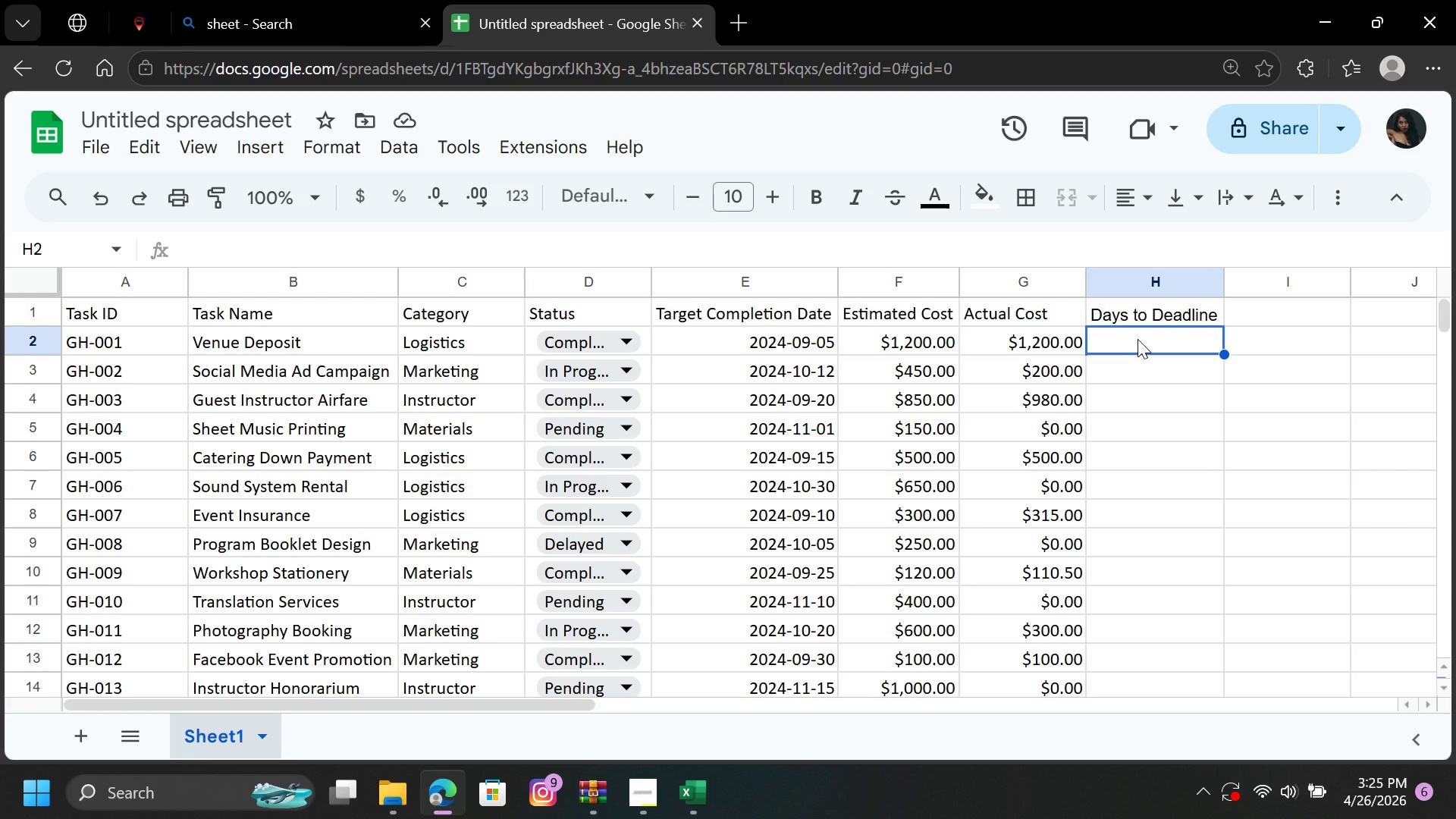 
wait(5.33)
 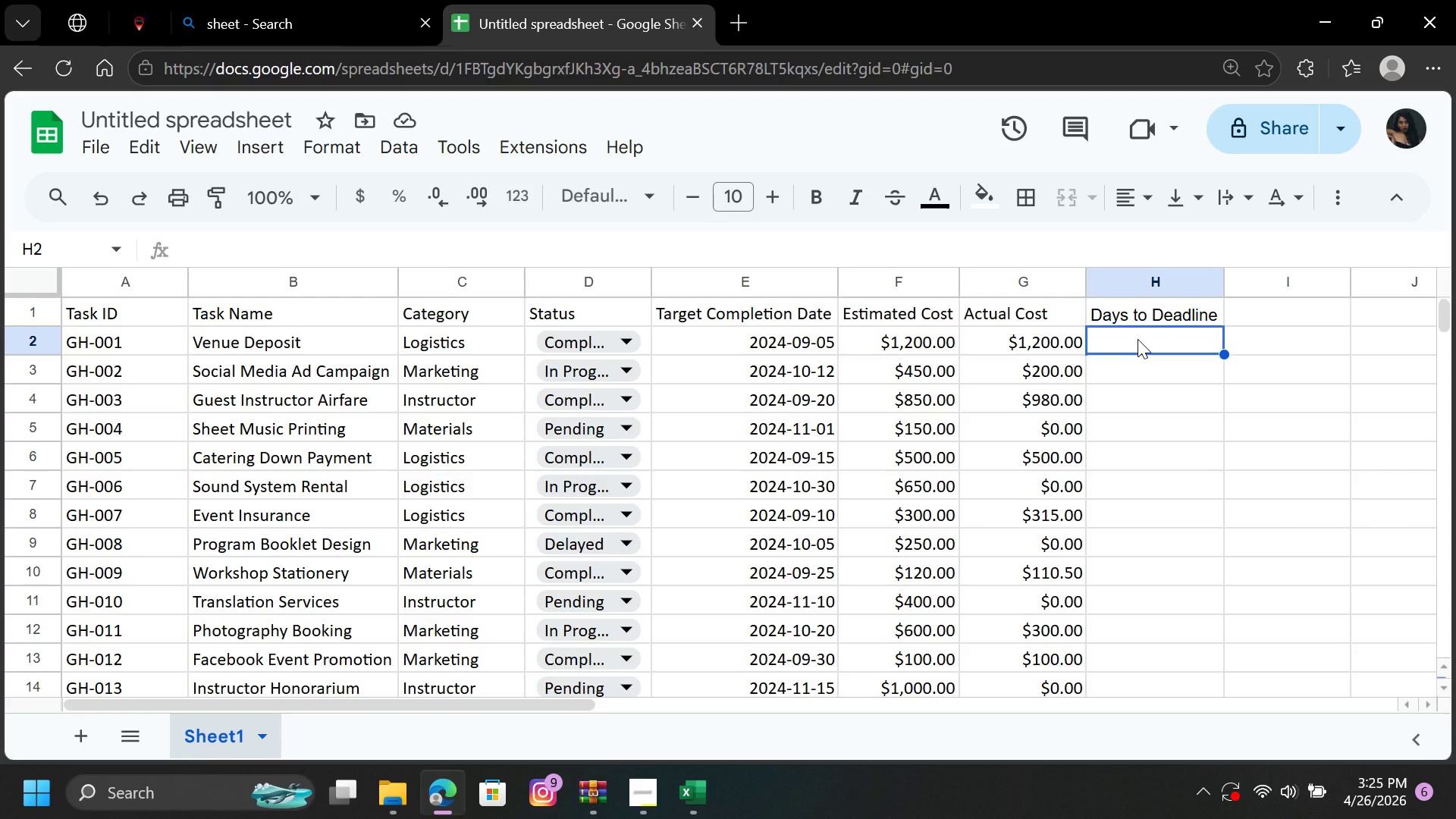 
key(Equal)
 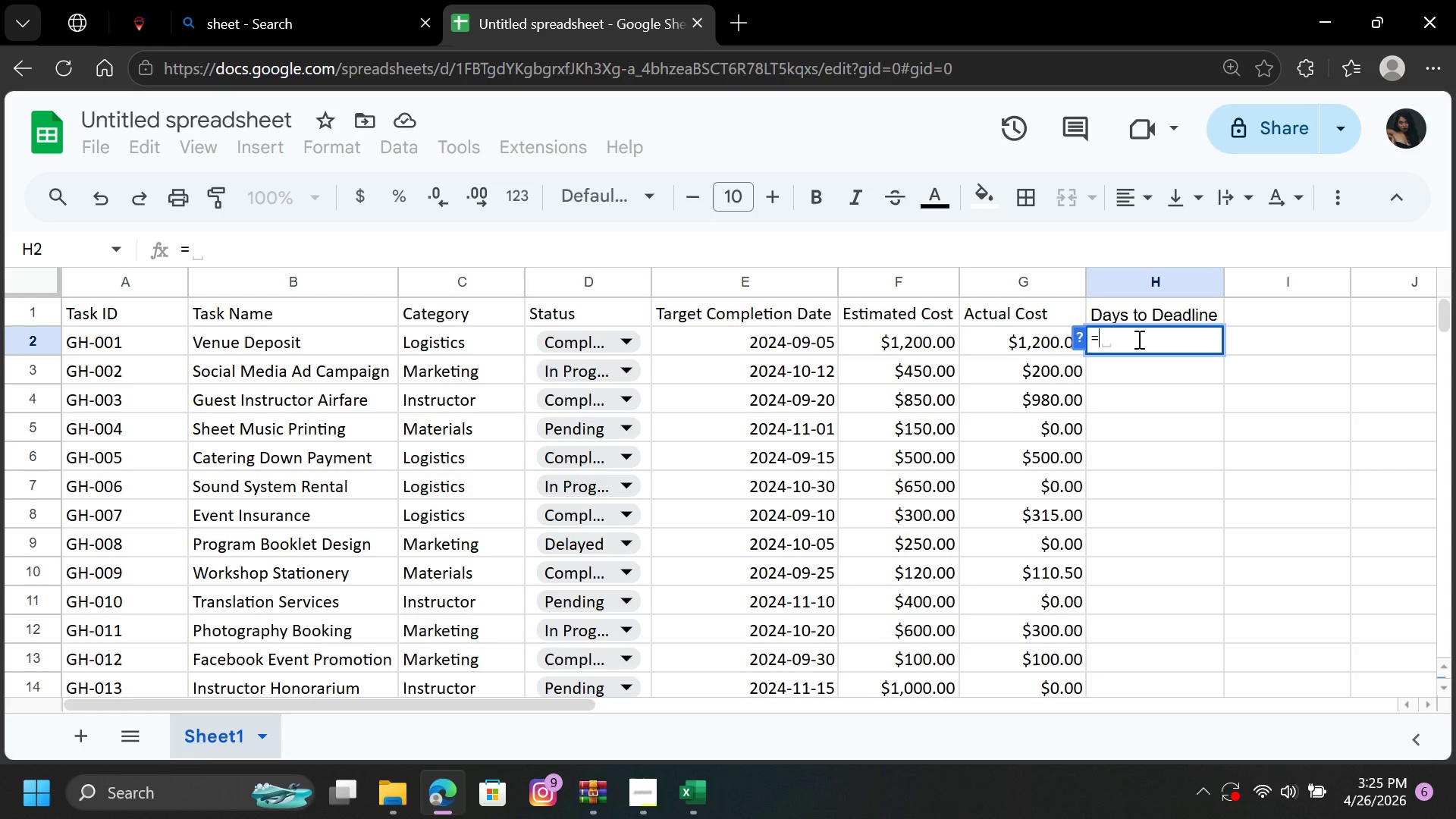 
wait(5.56)
 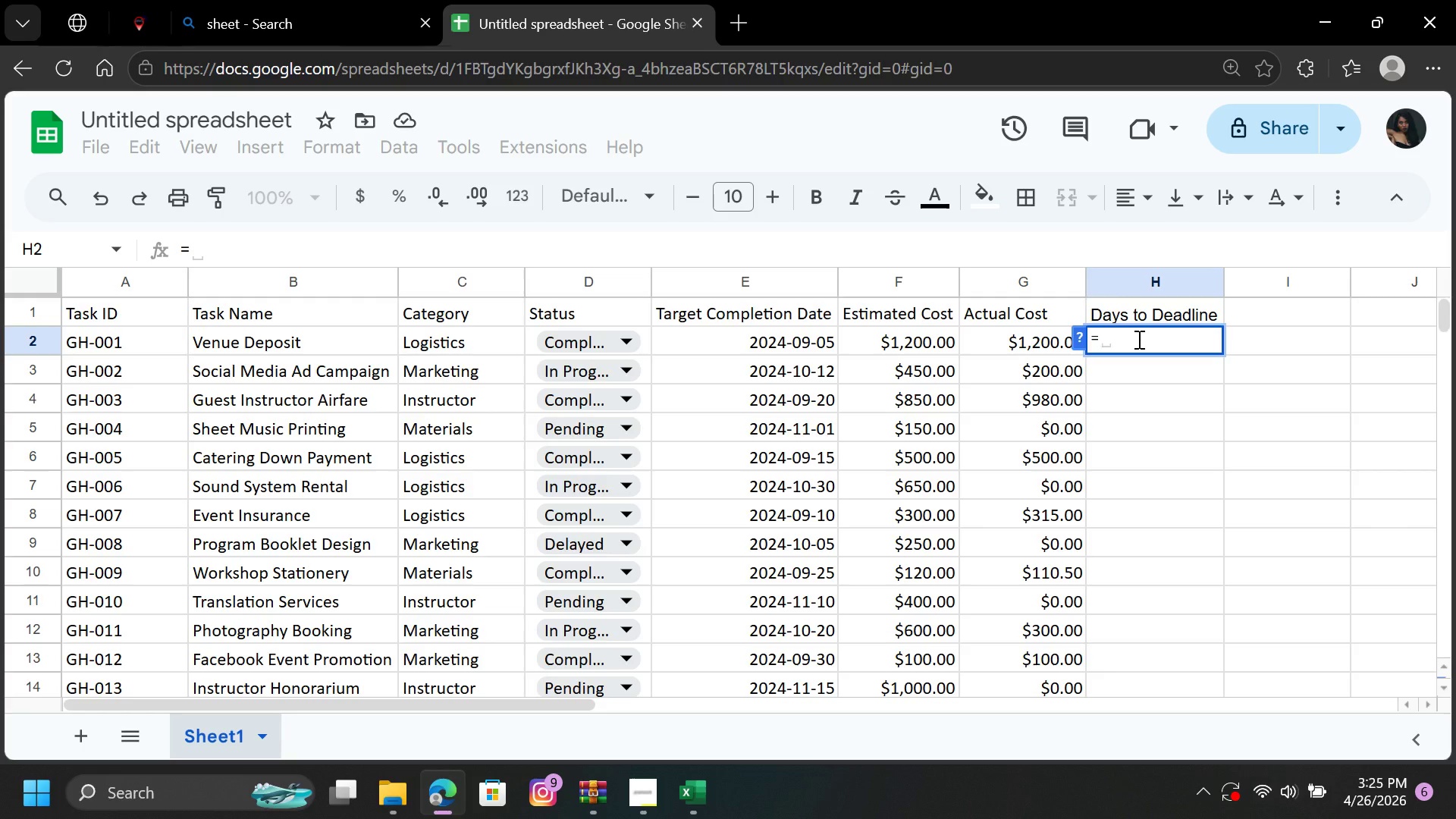 
key(CapsLock)
 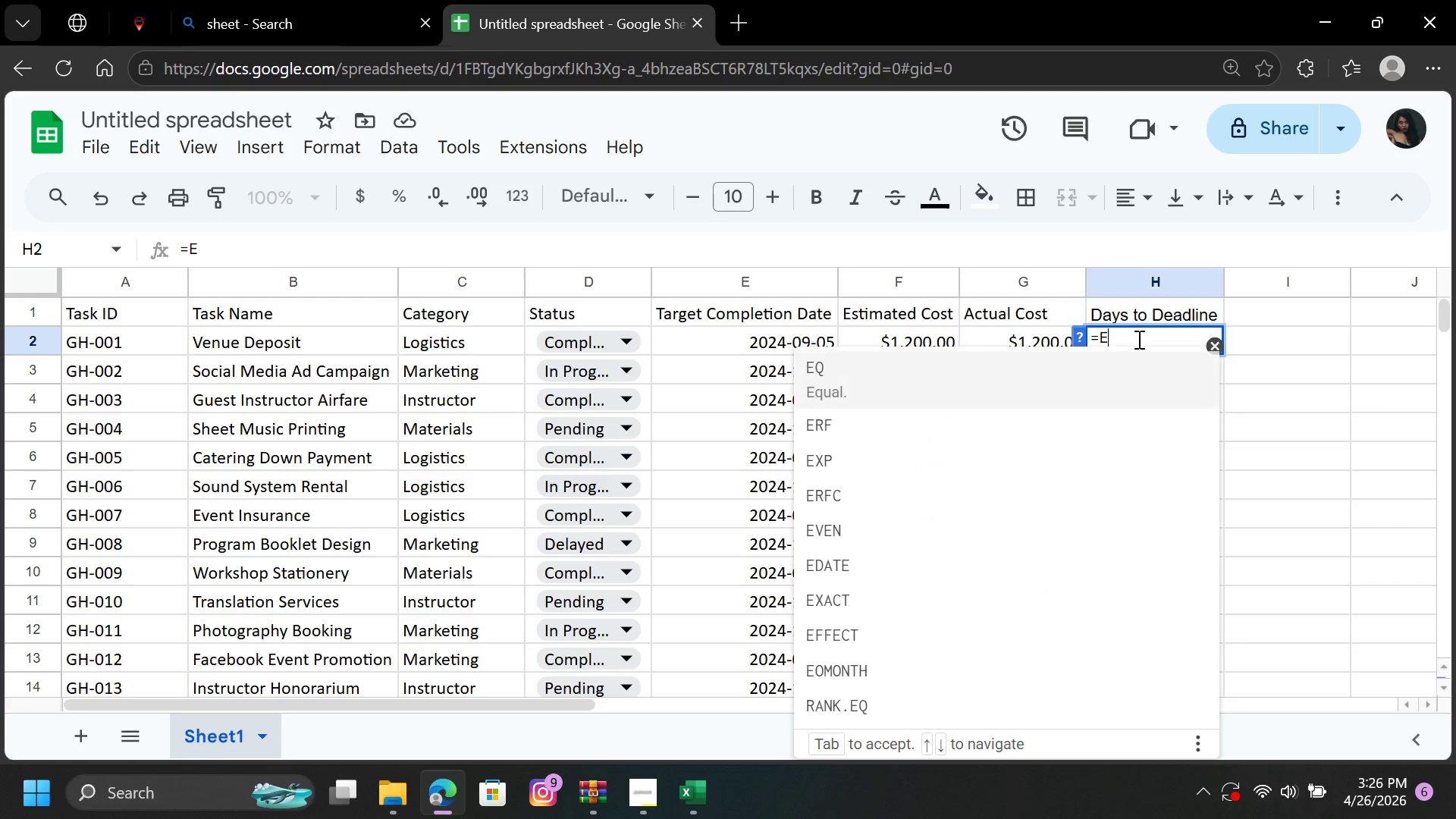 
key(E)
 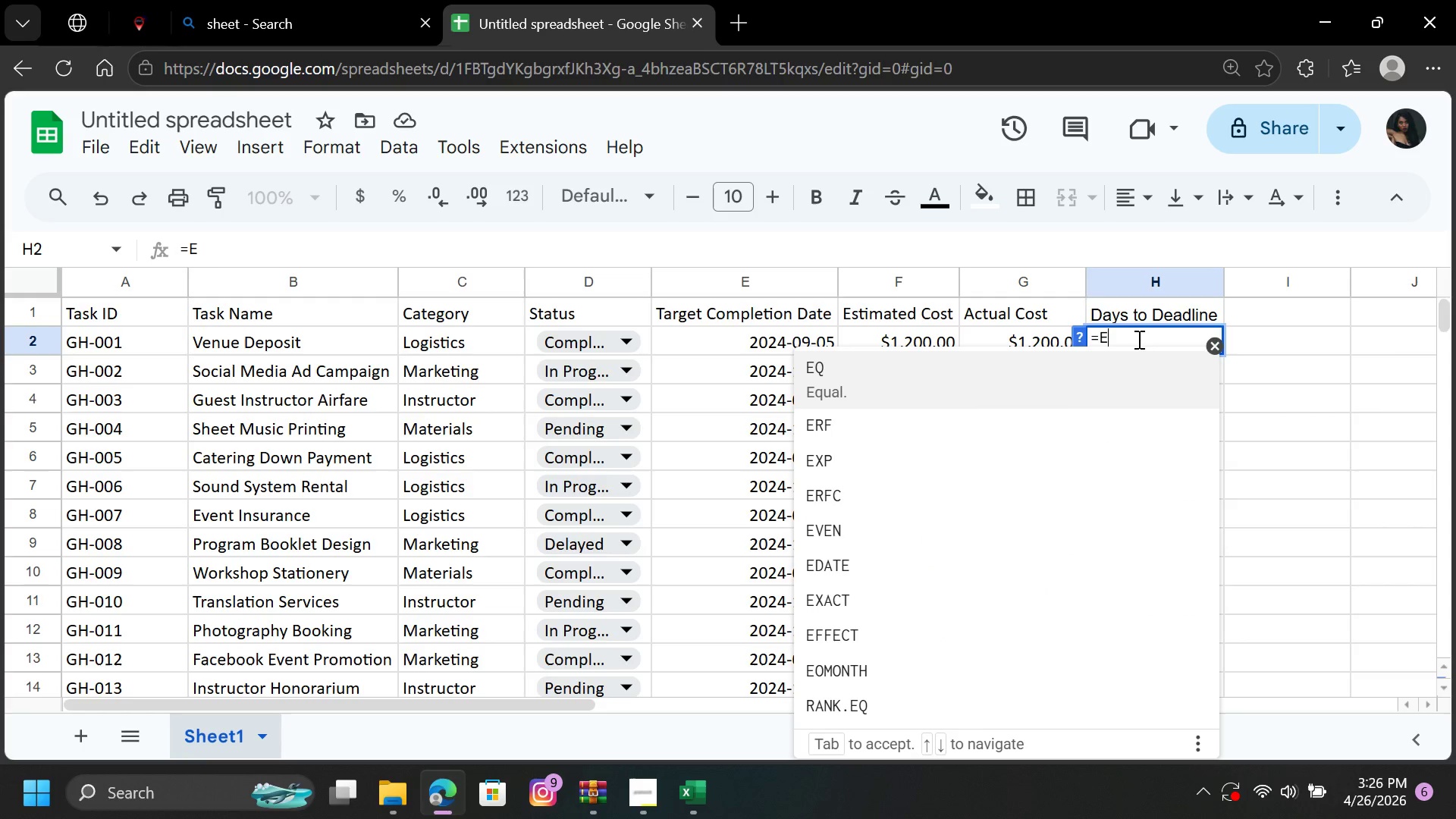 
key(Backspace)
 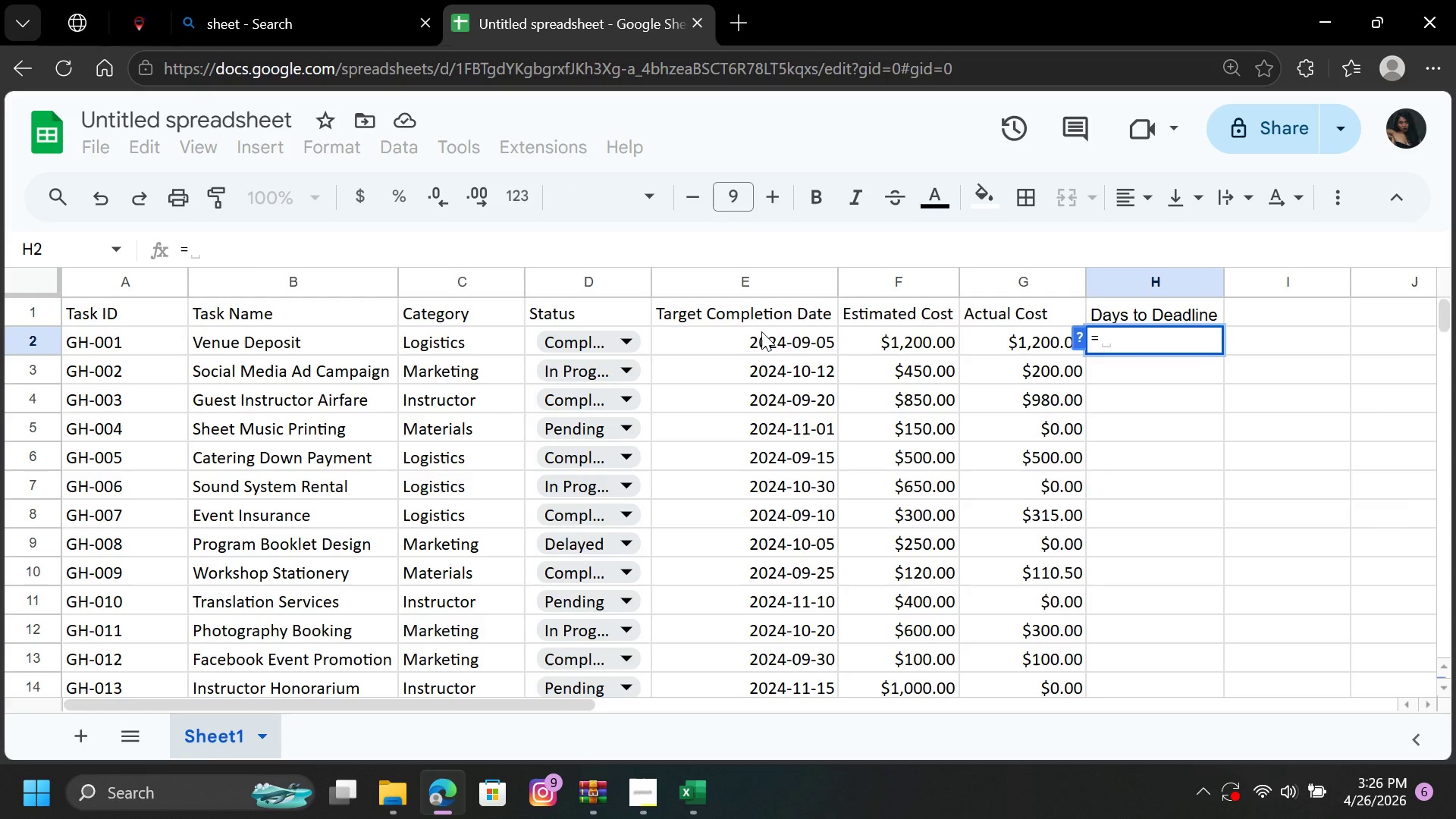 
left_click([762, 332])
 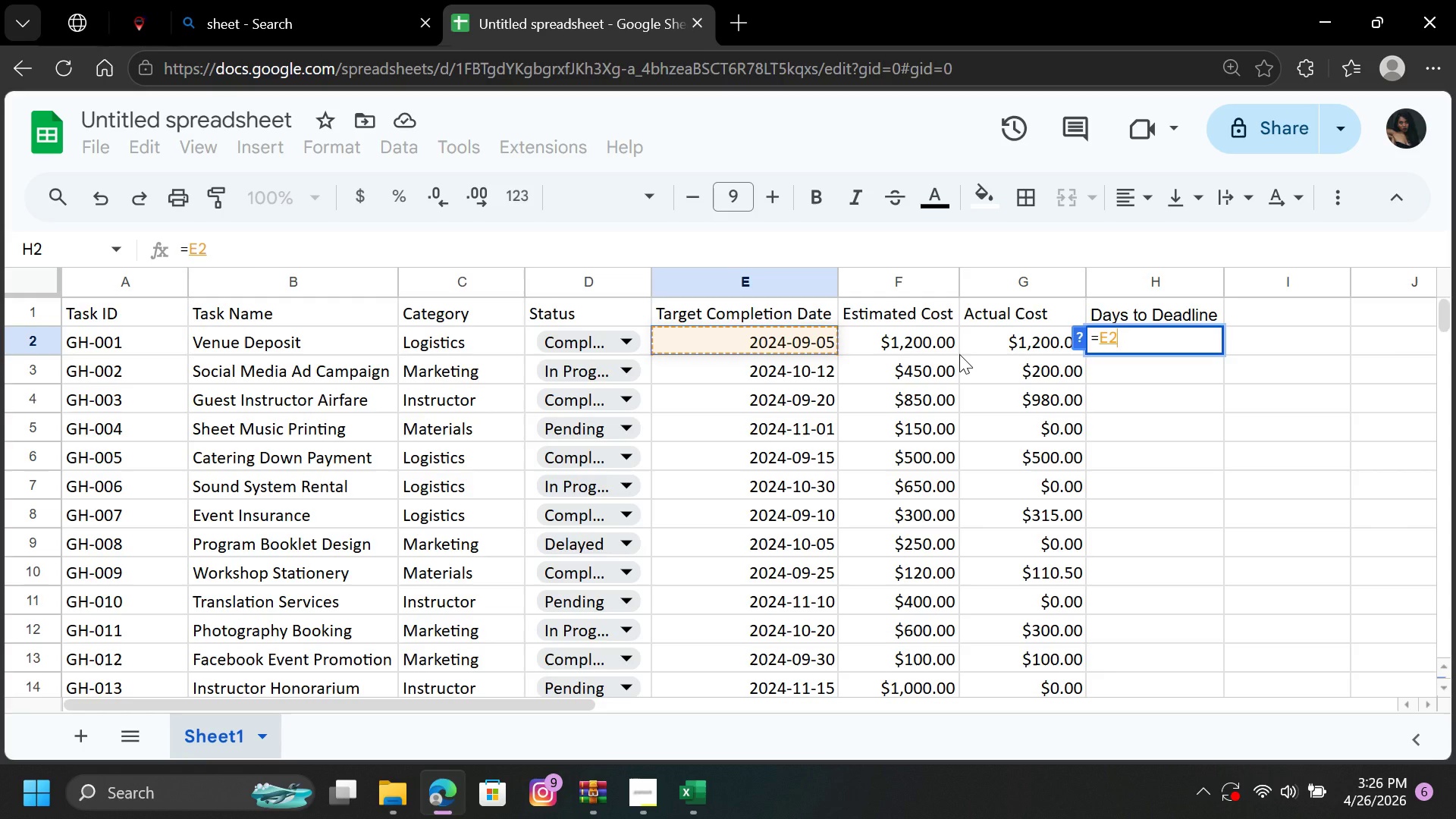 
key(Minus)
 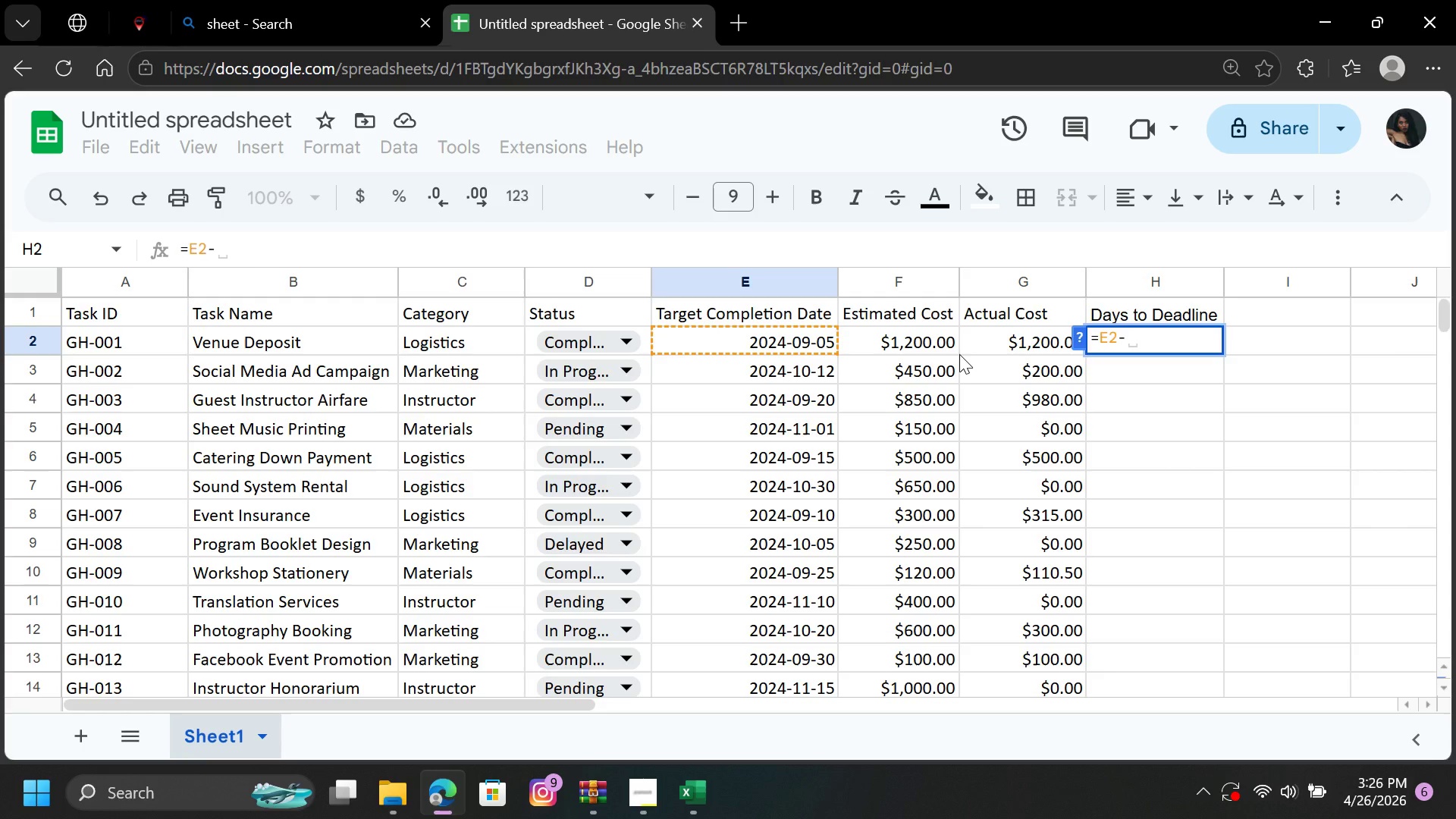 
type(Today)
 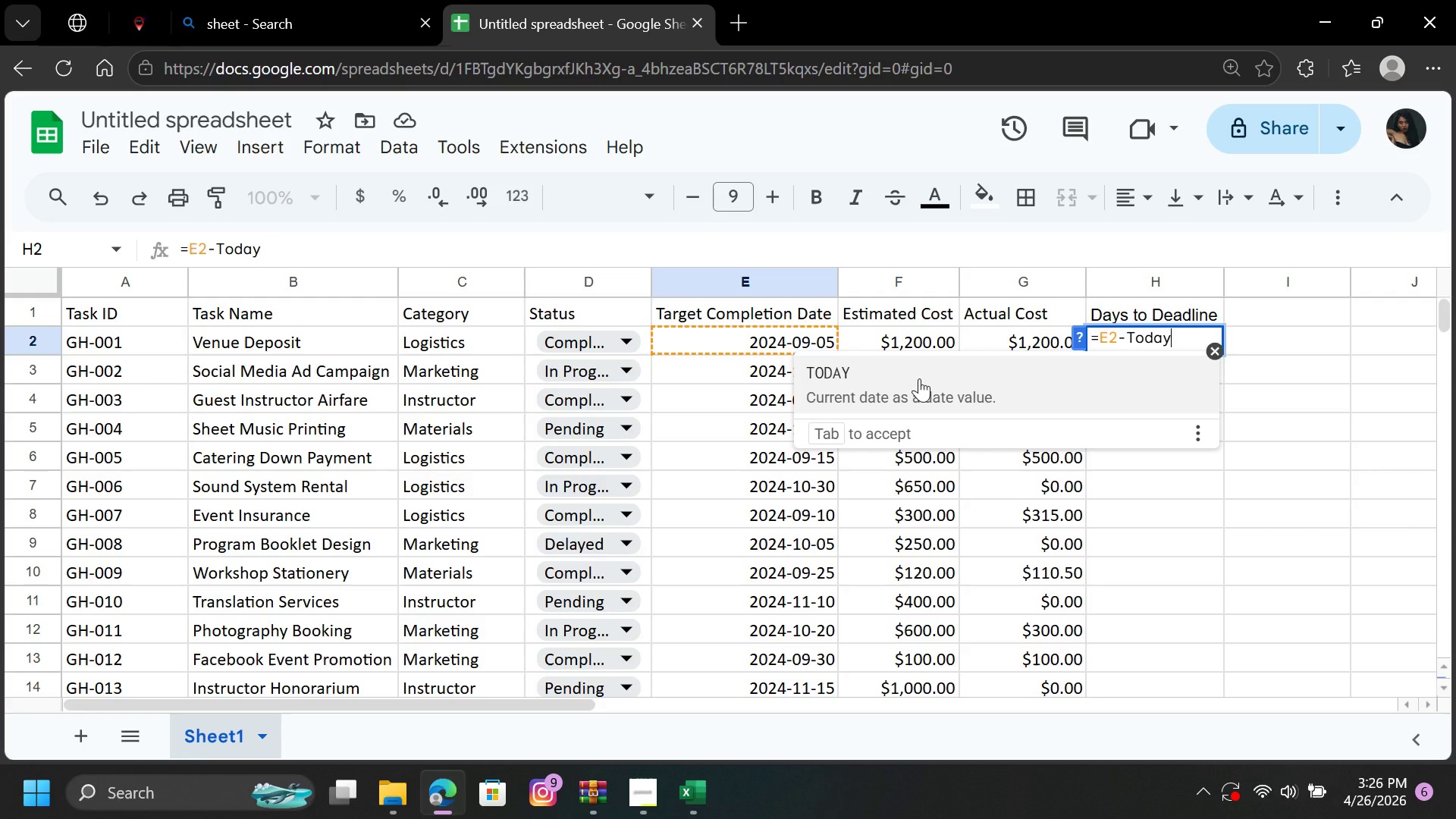 
left_click([919, 378])
 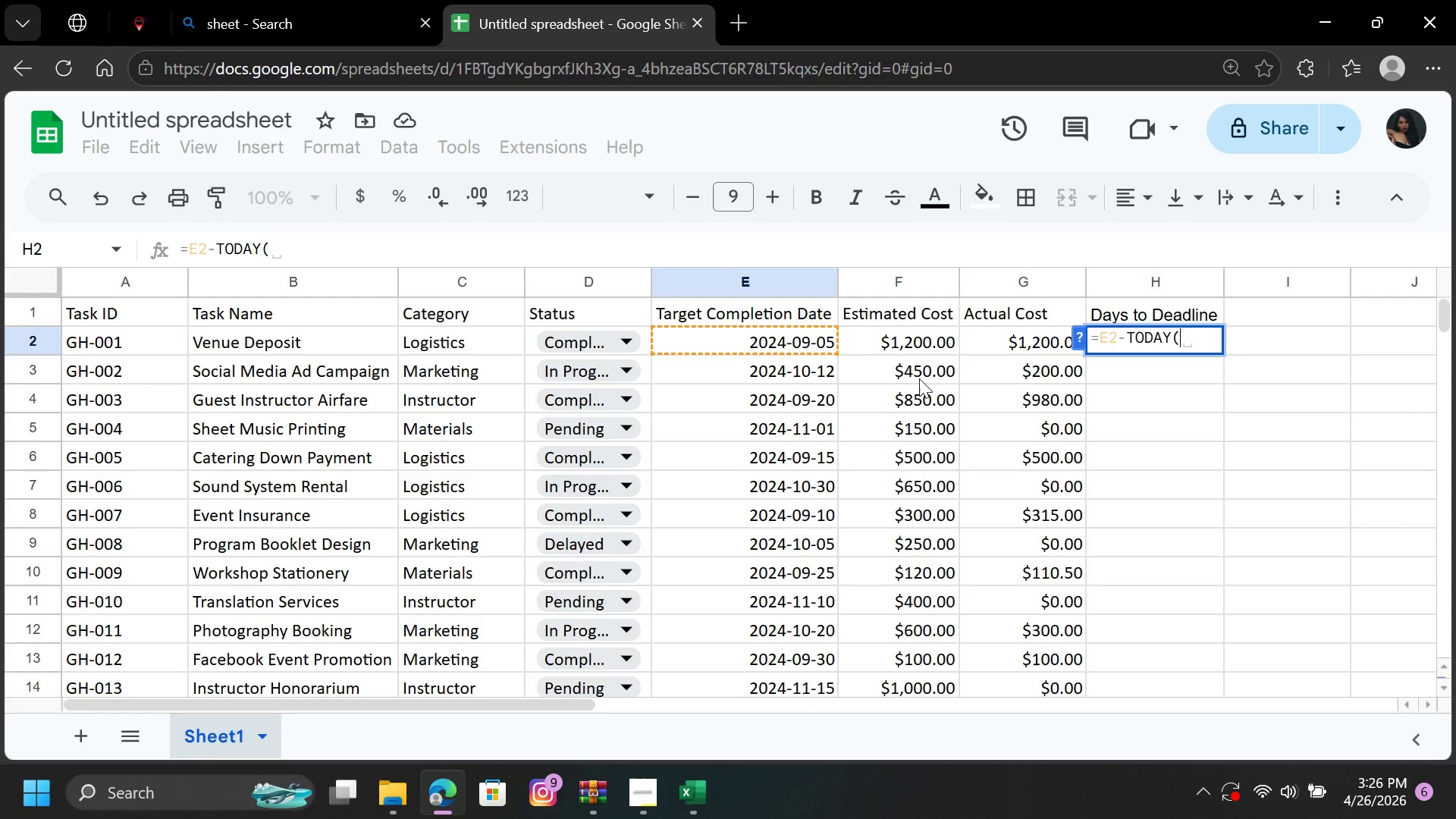 
key(Shift+0)
 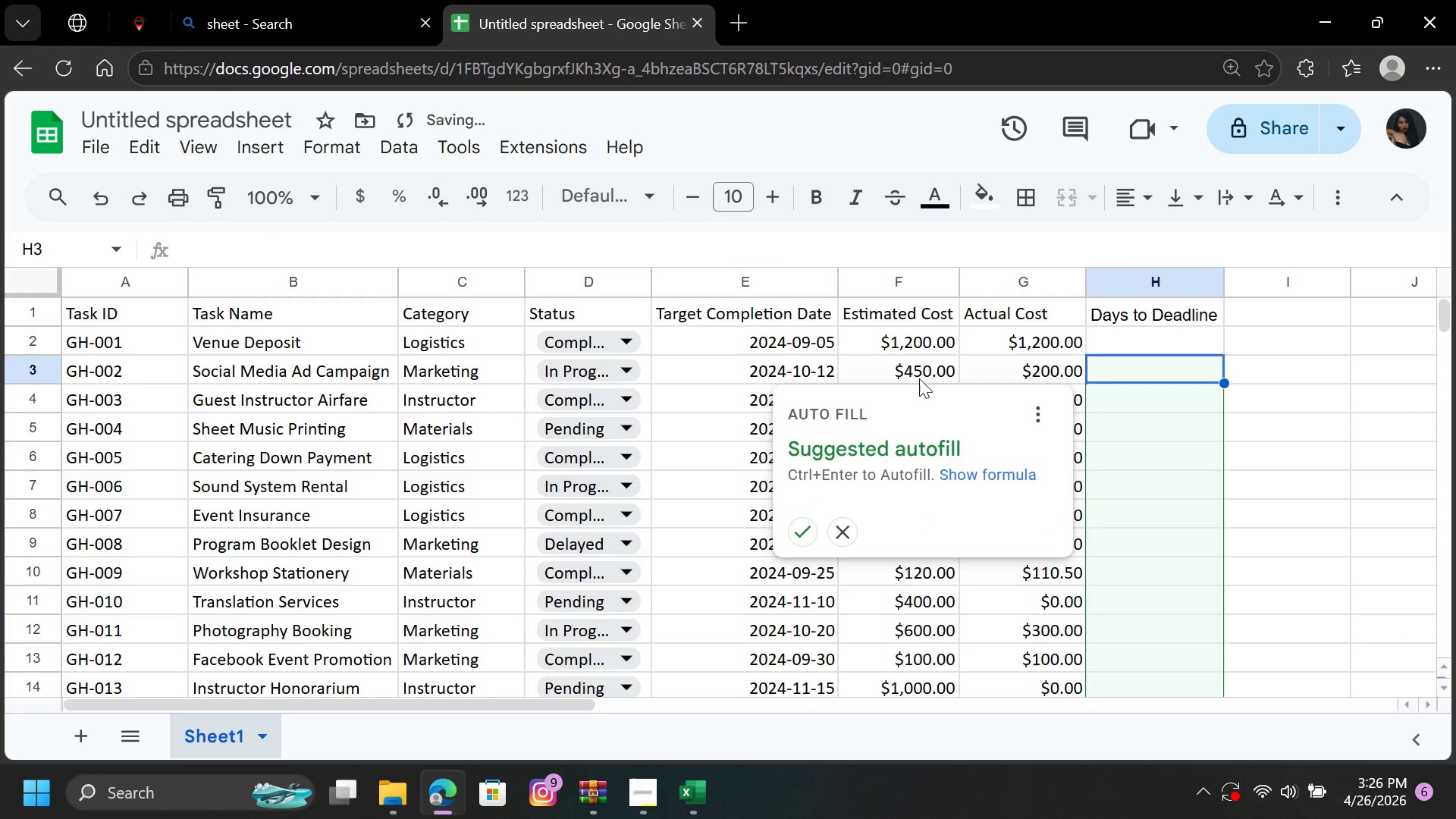 
key(Enter)
 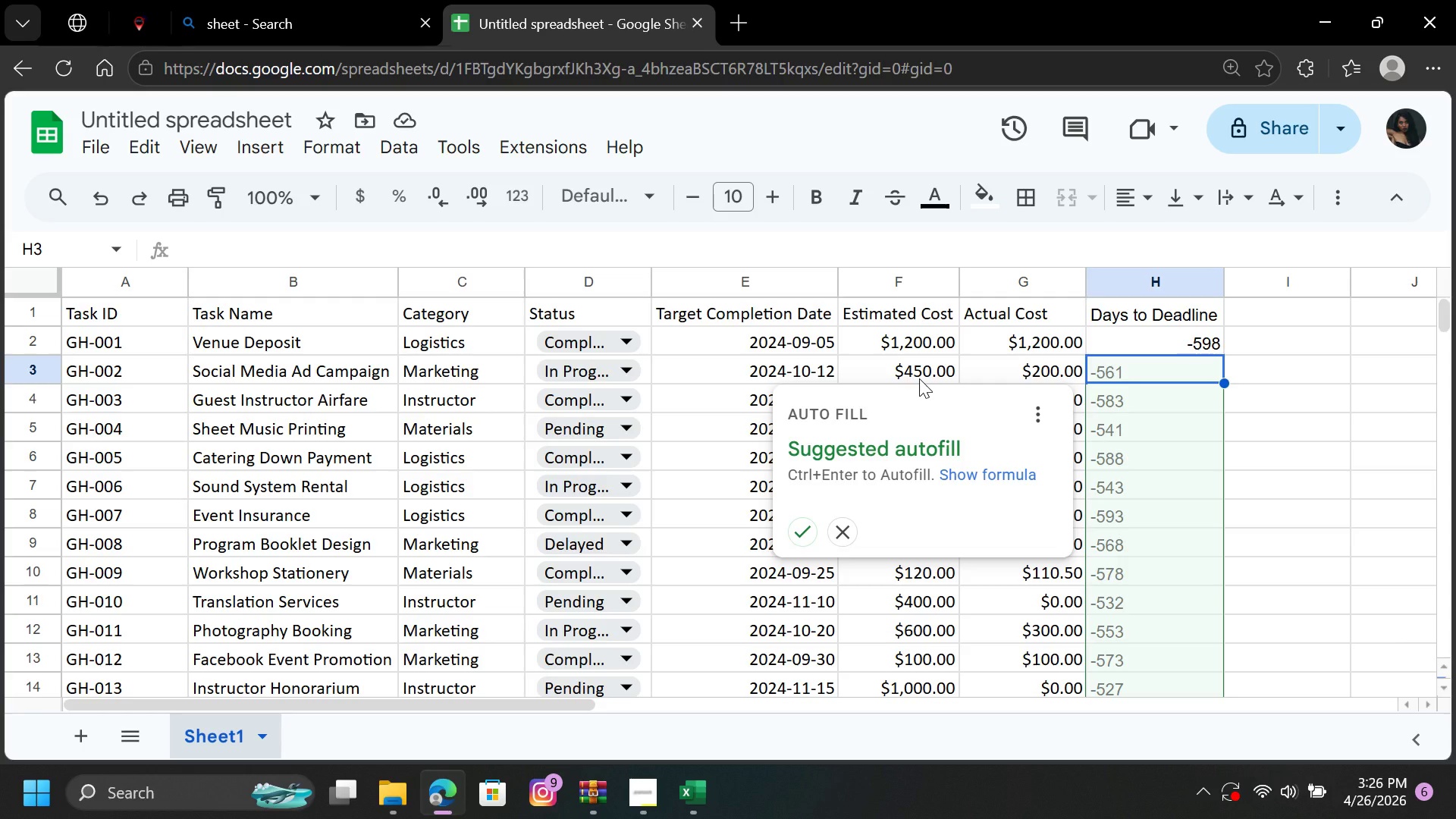 
wait(17.11)
 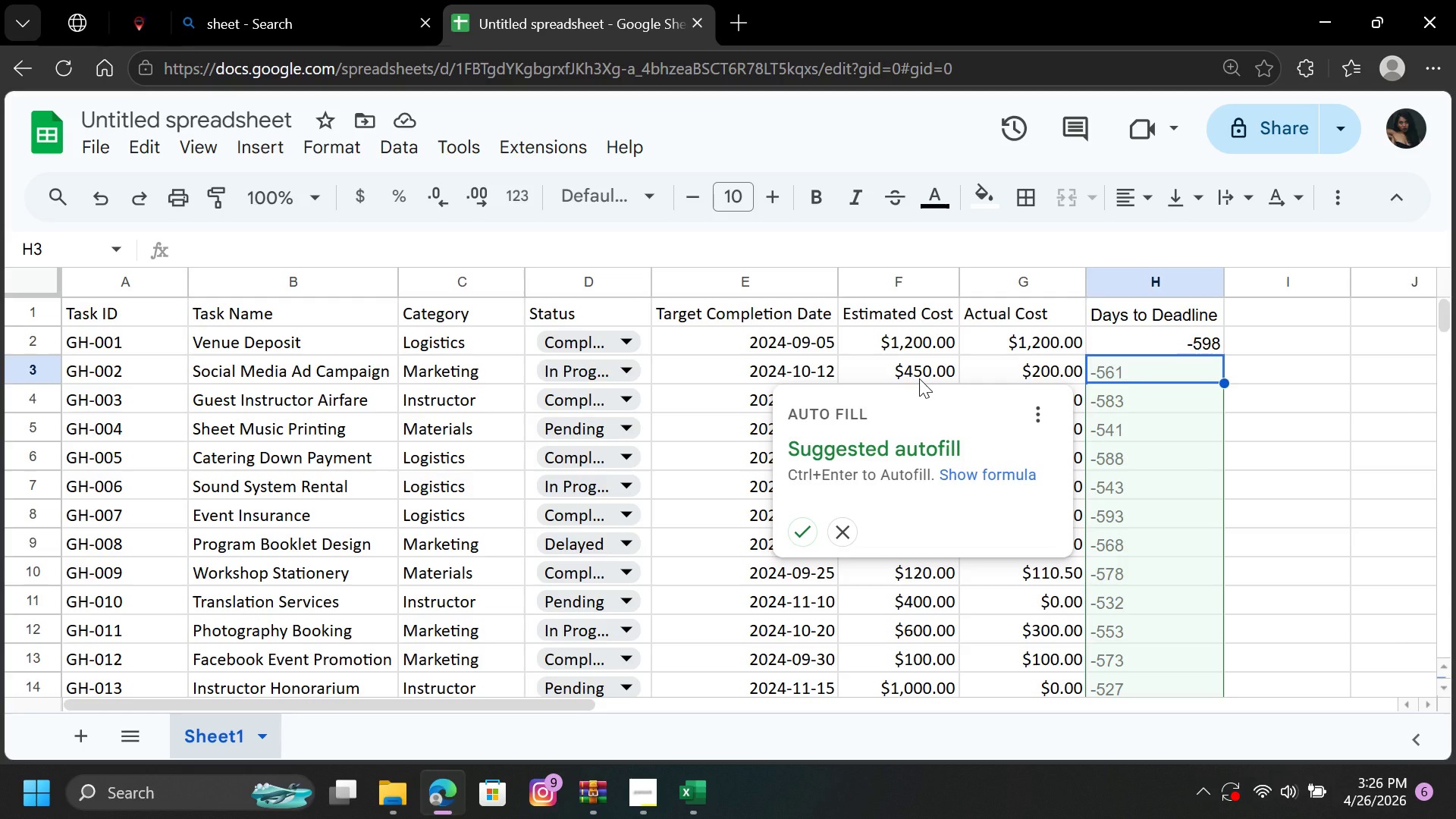 
left_click([793, 526])
 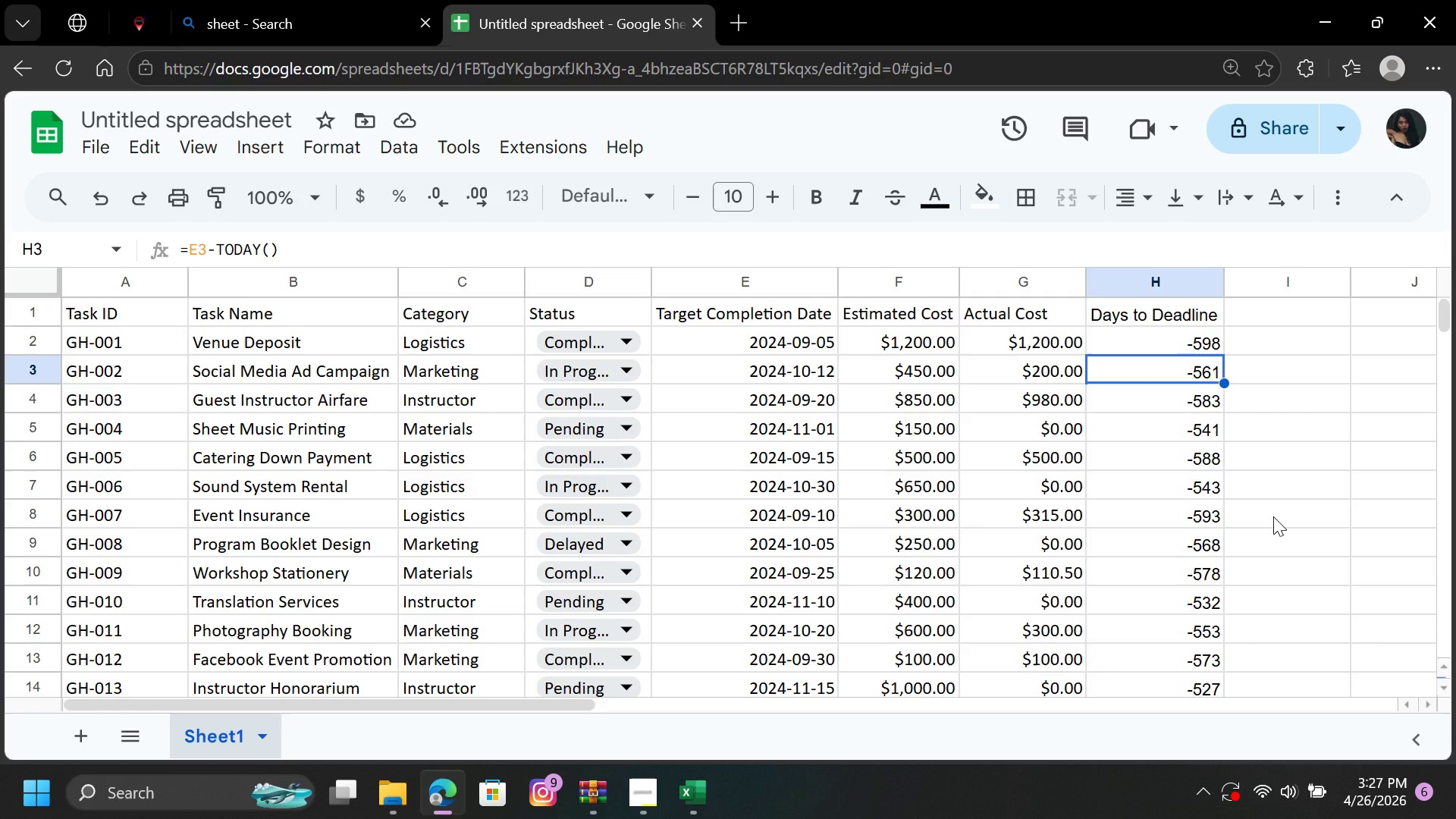 
wait(78.69)
 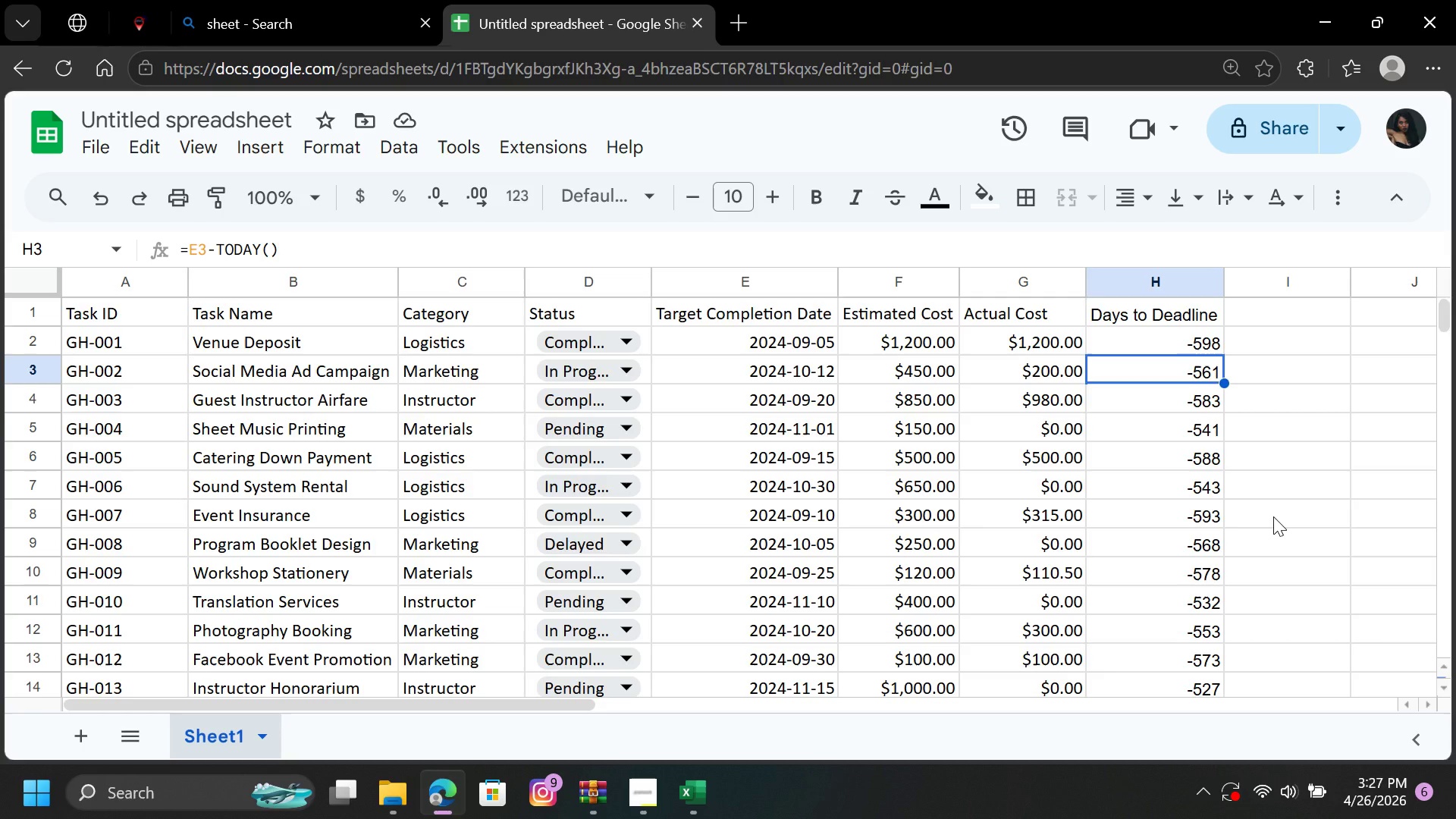 
right_click([228, 745])
 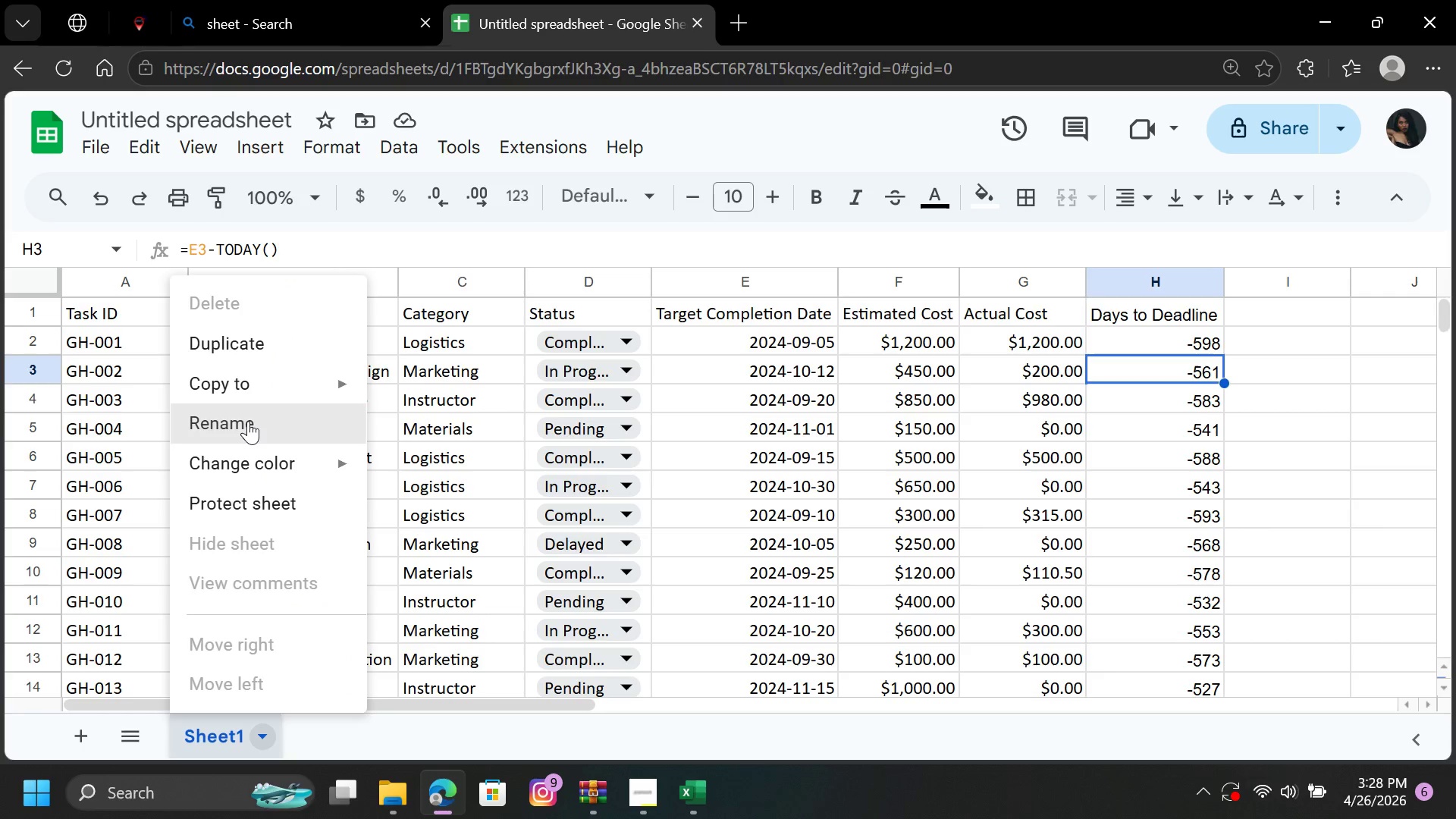 
left_click([248, 421])
 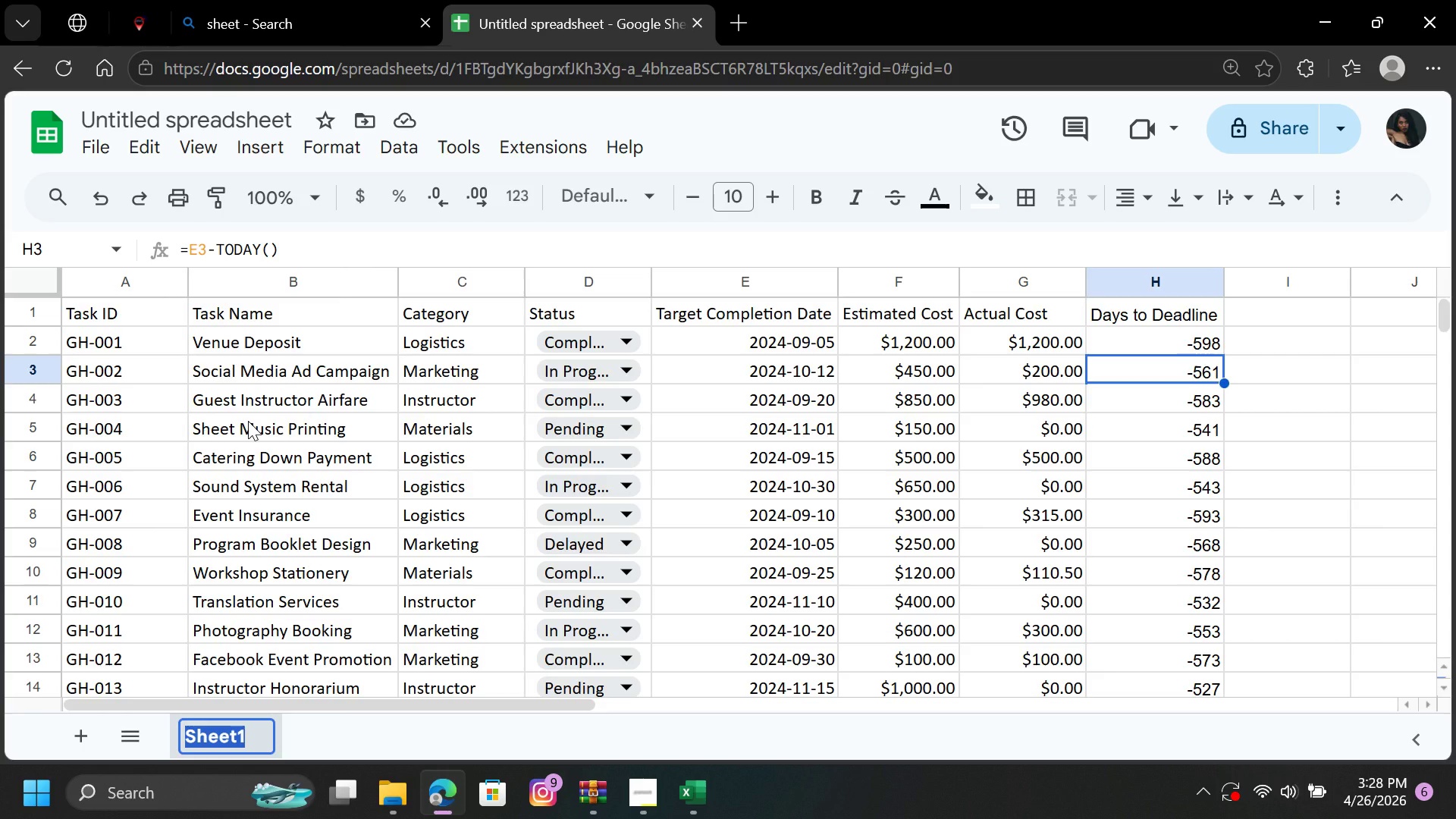 
type(Project Time)
 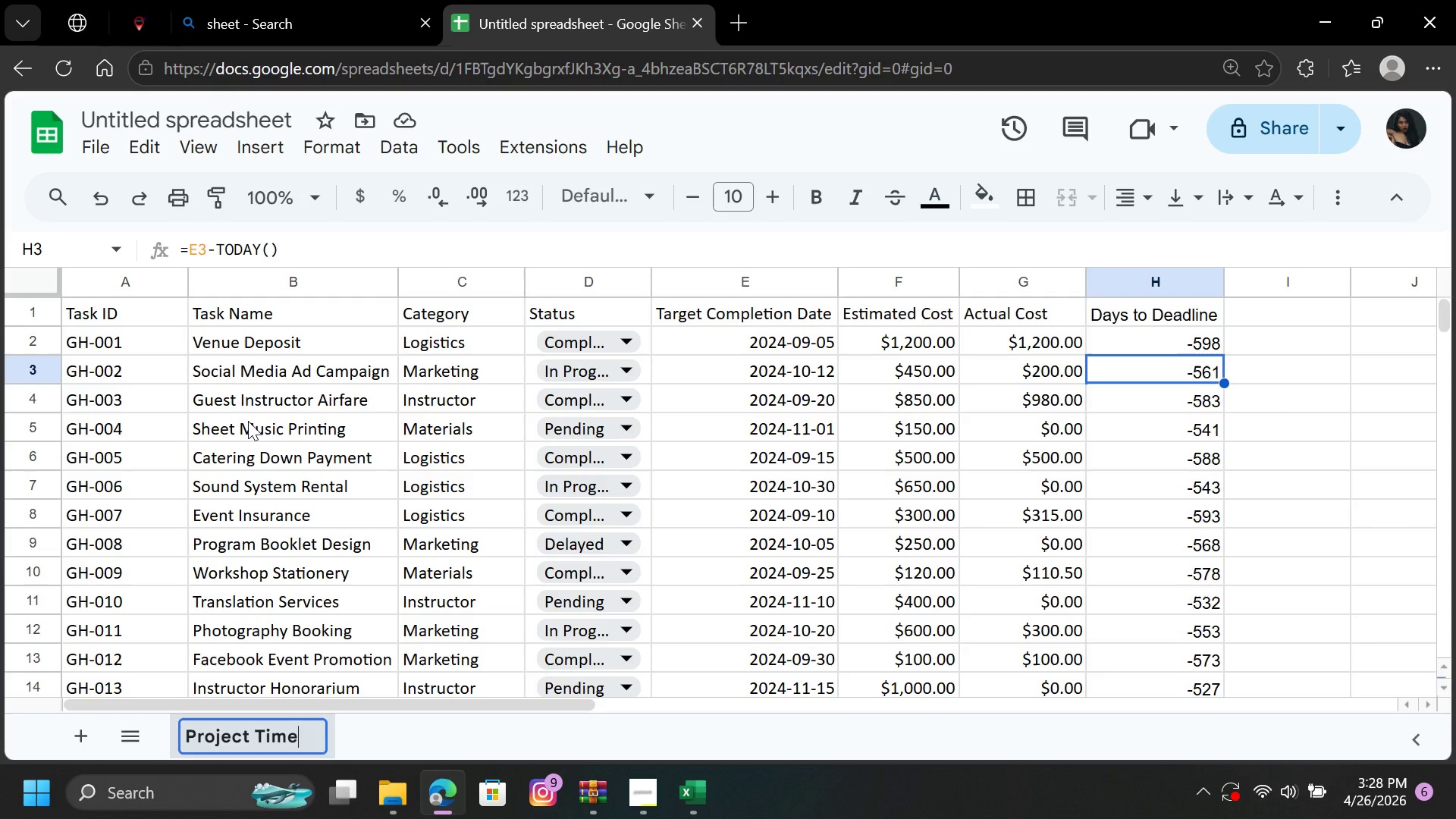 
wait(19.92)
 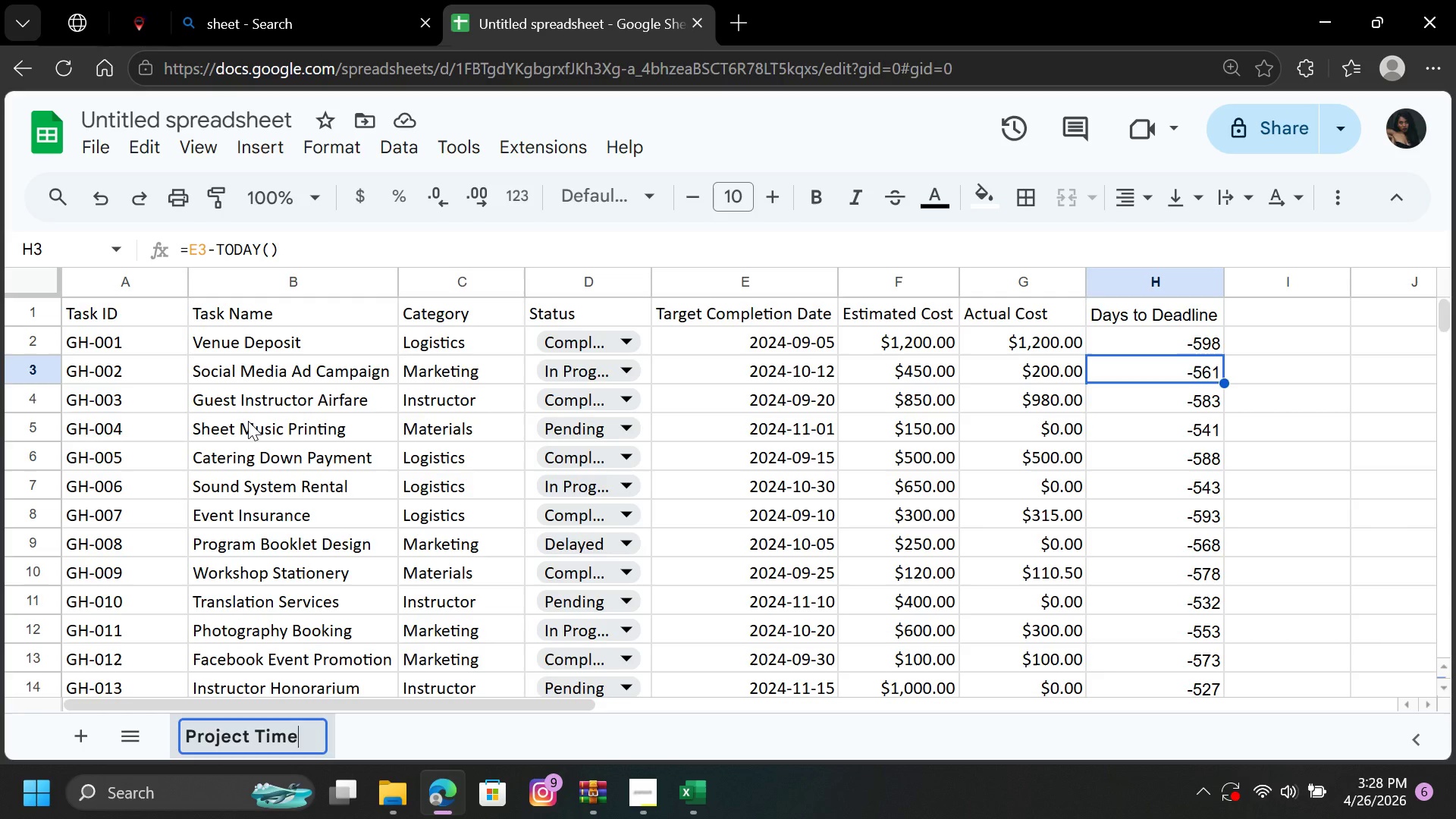 
type(line3)
key(Backspace)
 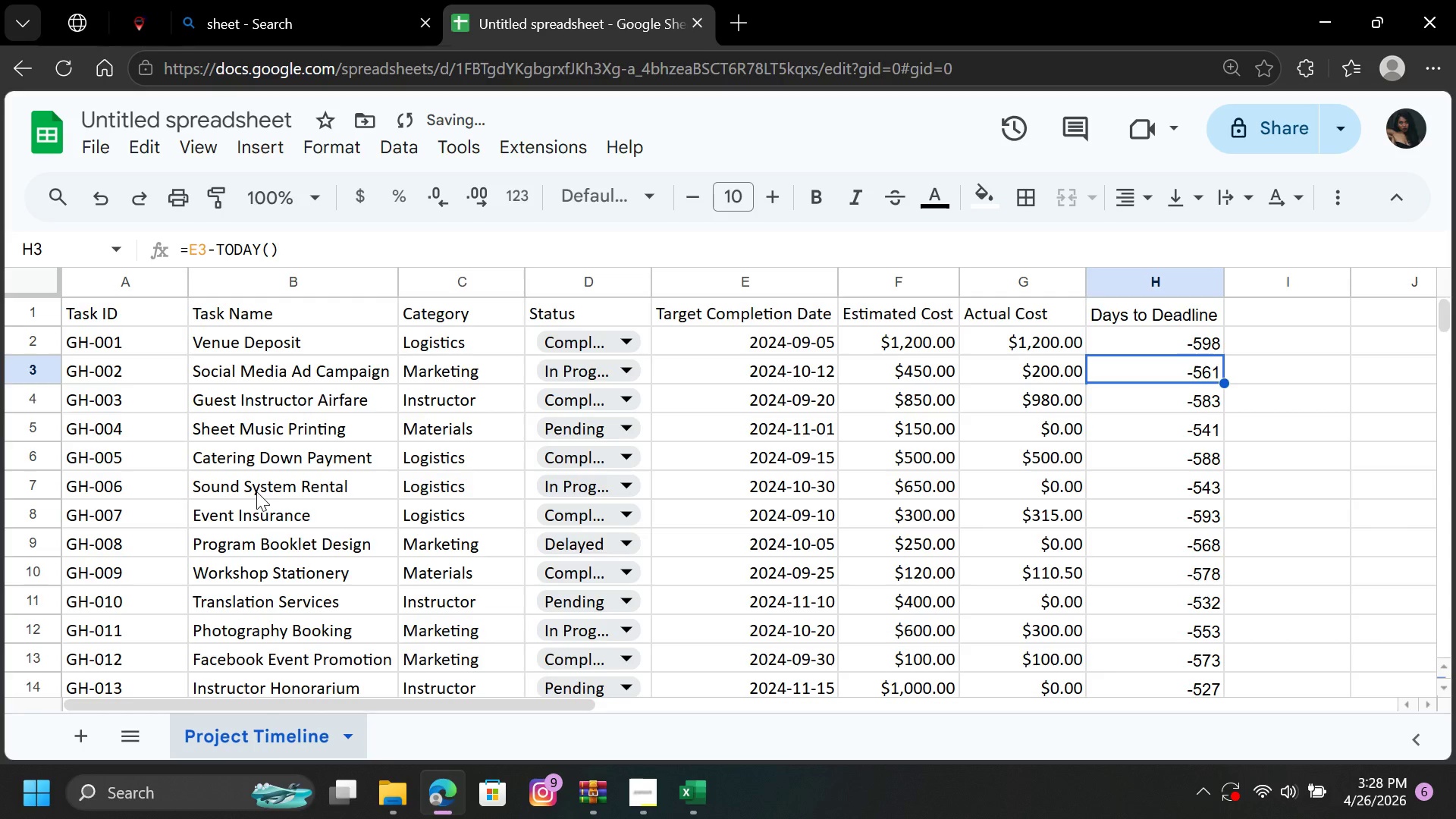 
key(Enter)
 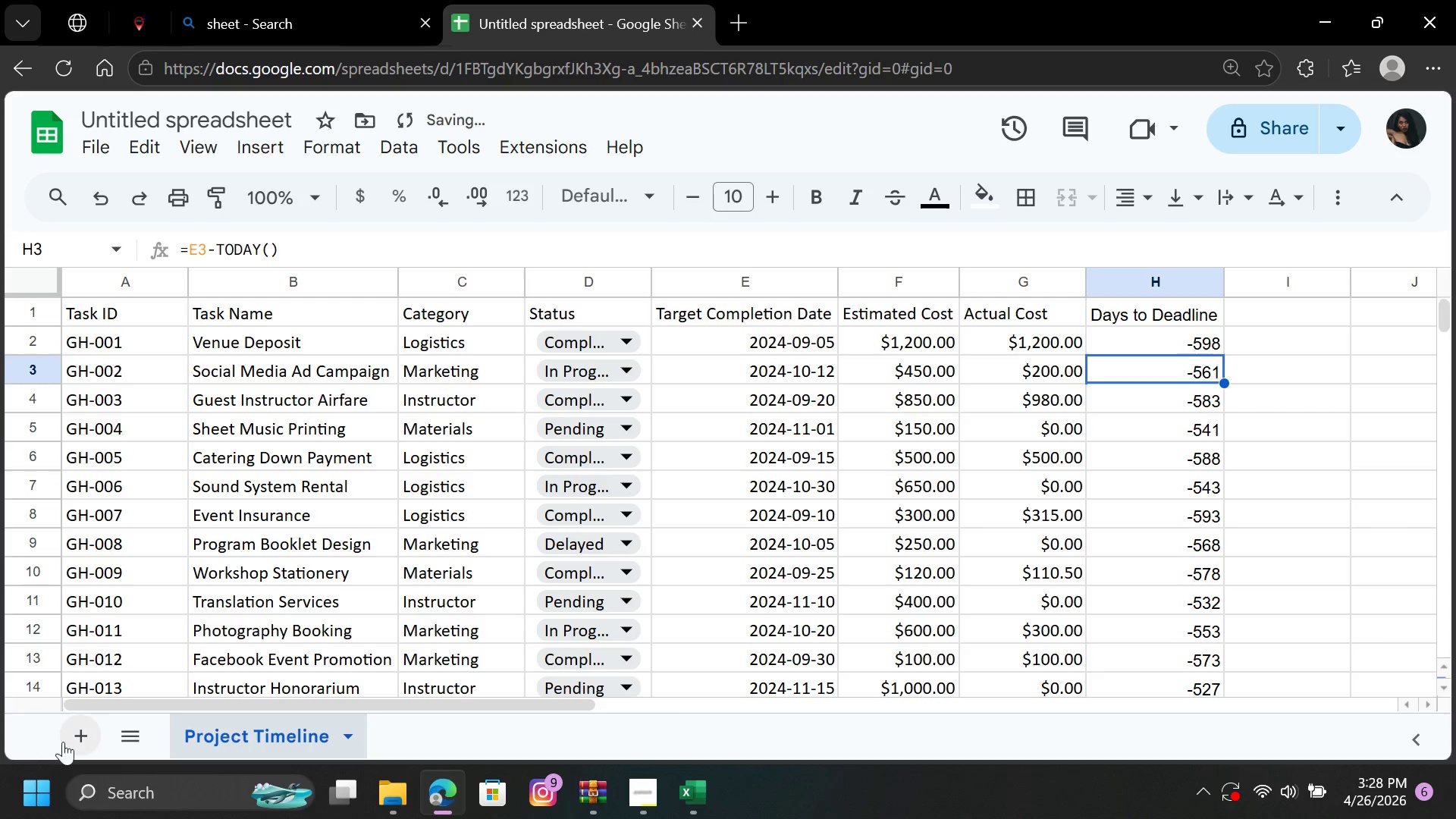 
left_click([70, 733])
 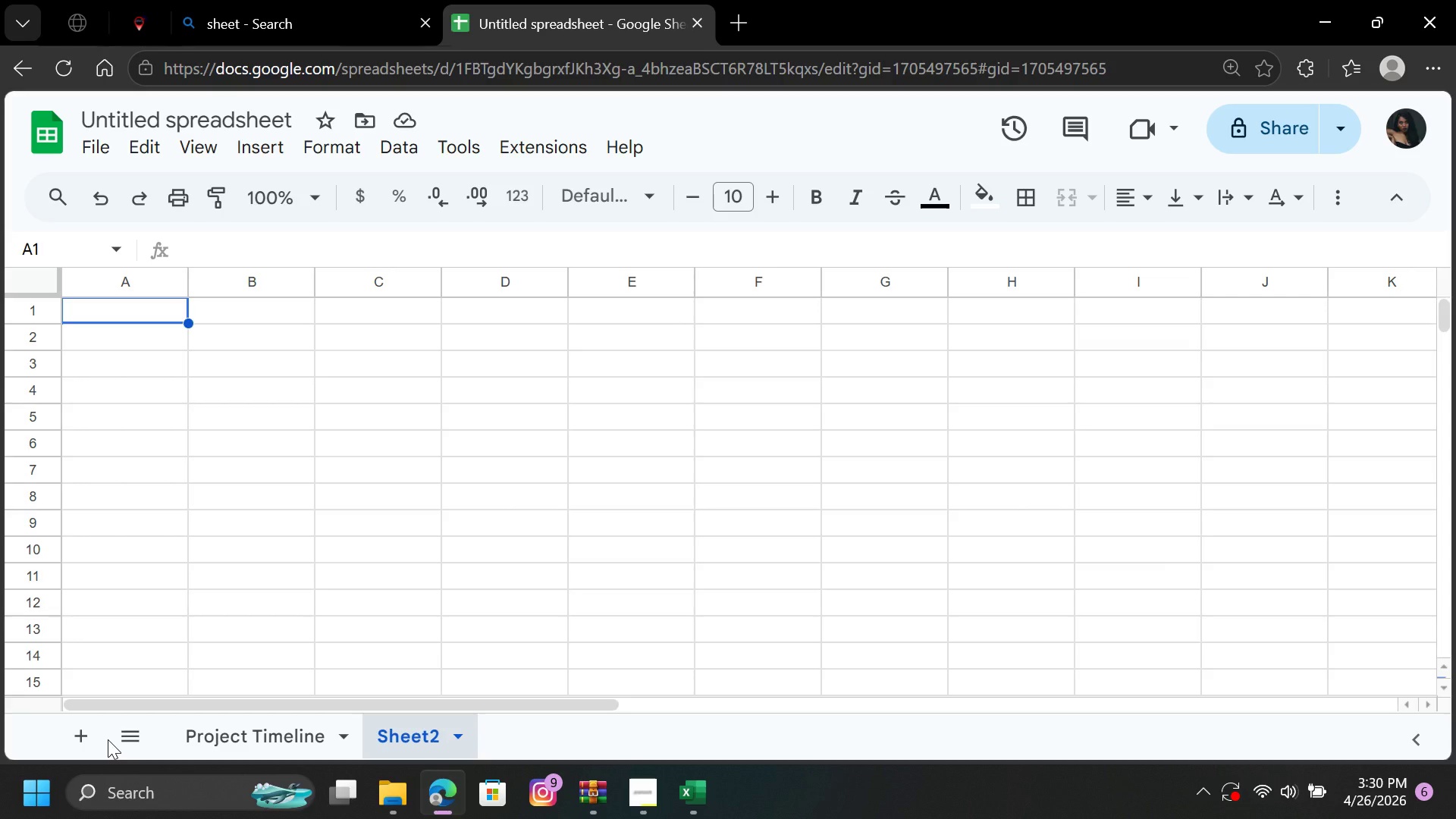 
wait(101.72)
 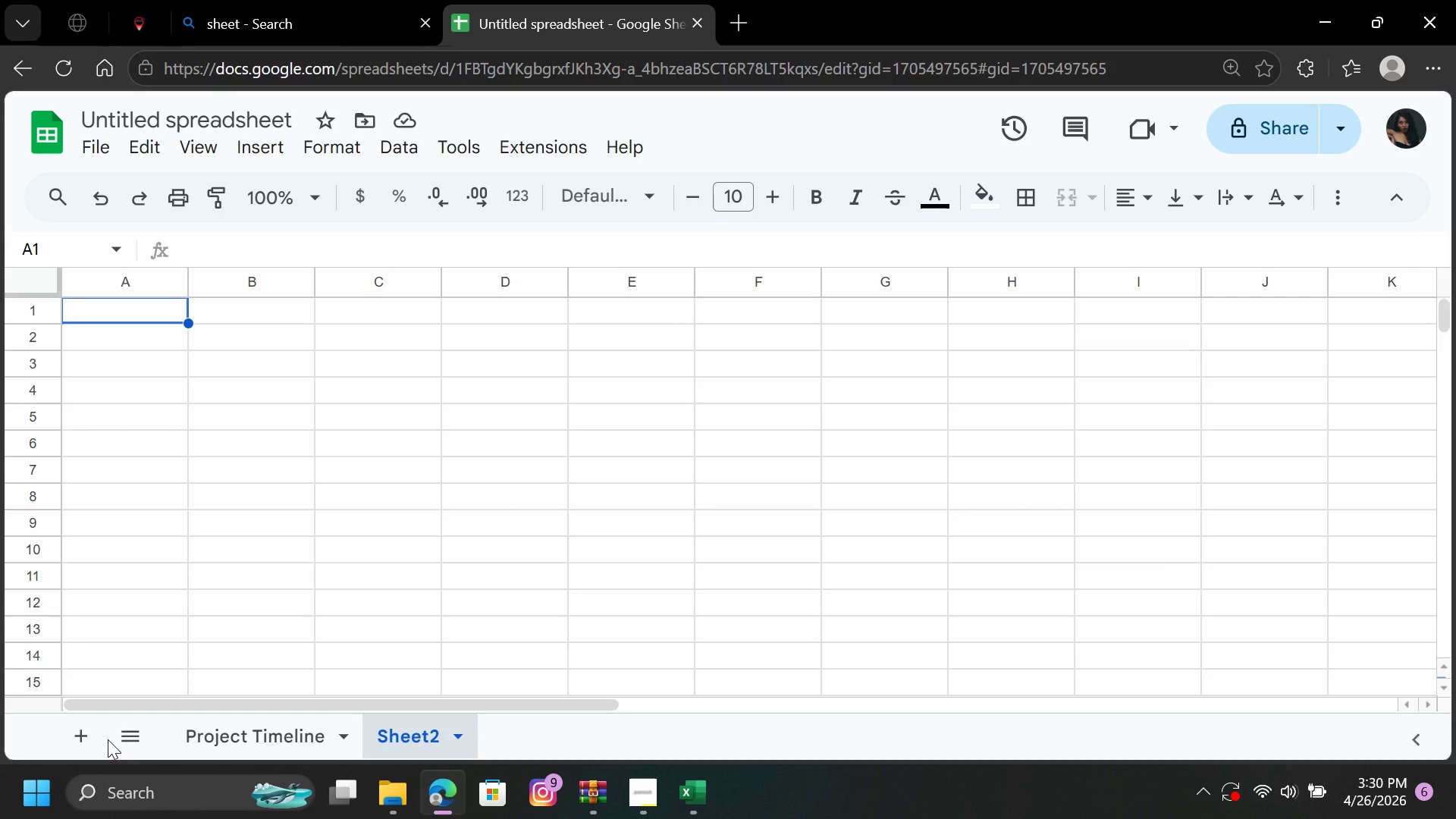 
left_click([245, 720])
 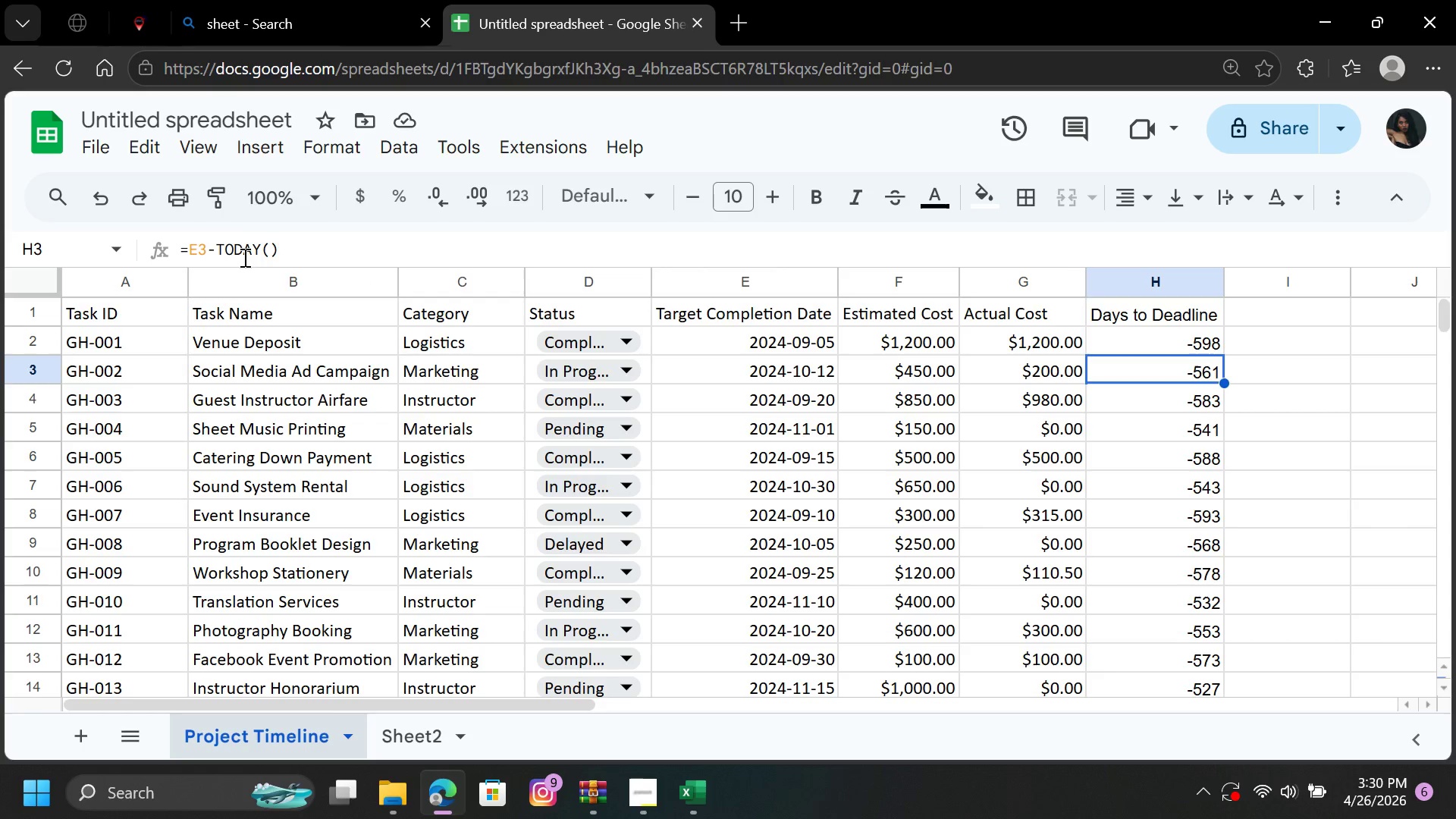 
left_click([243, 276])
 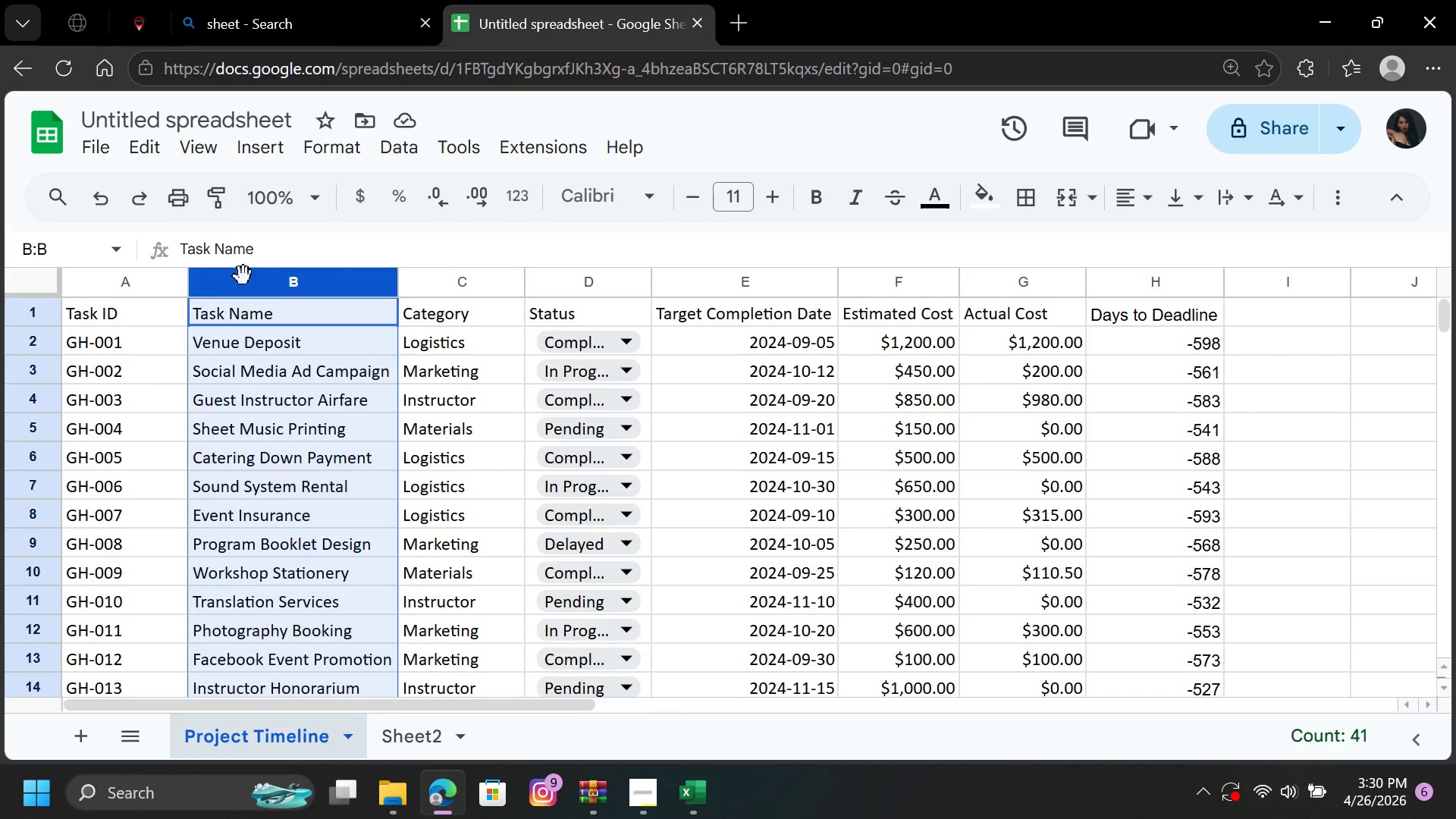 
right_click([243, 276])
 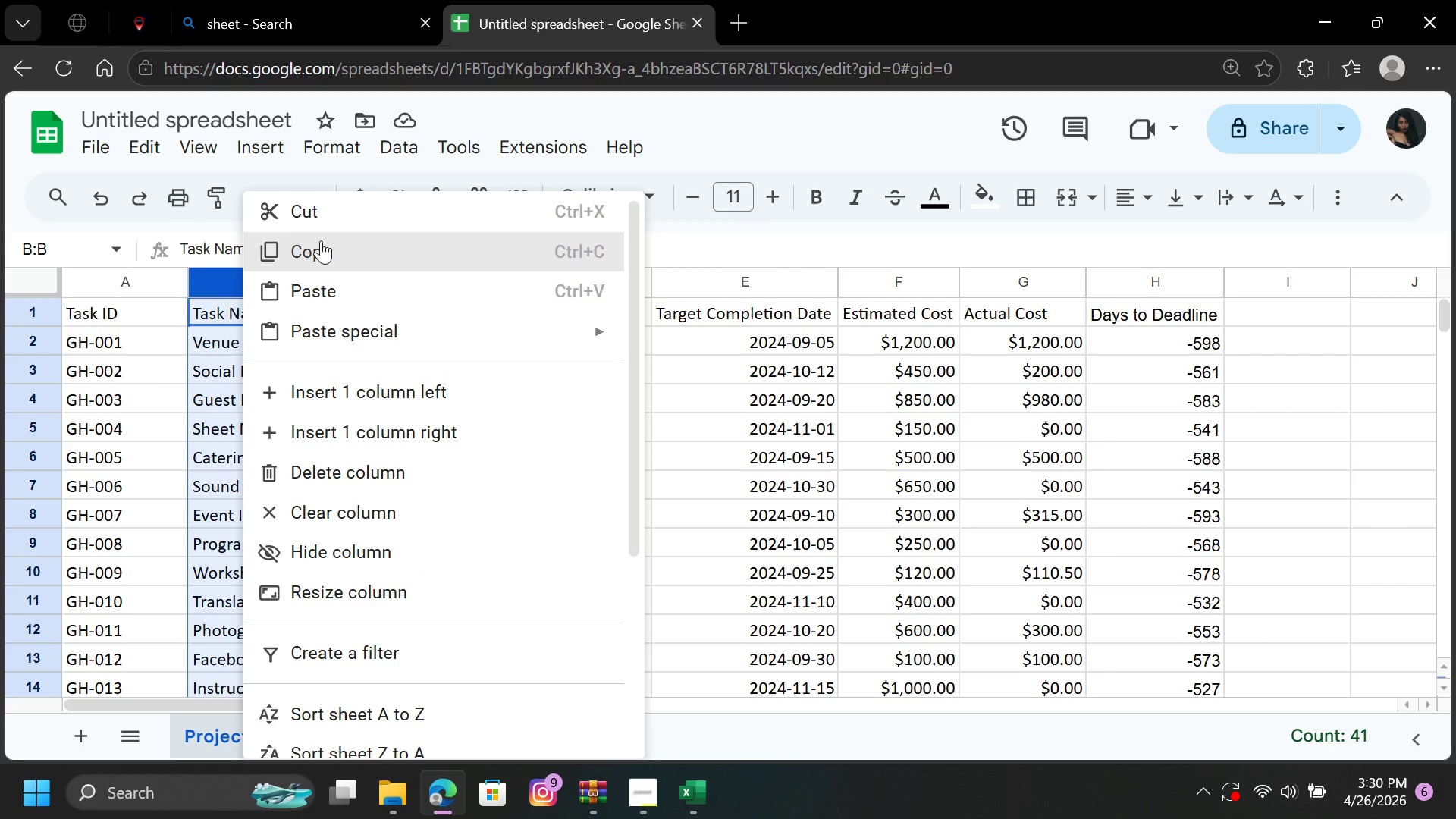 
left_click([321, 240])
 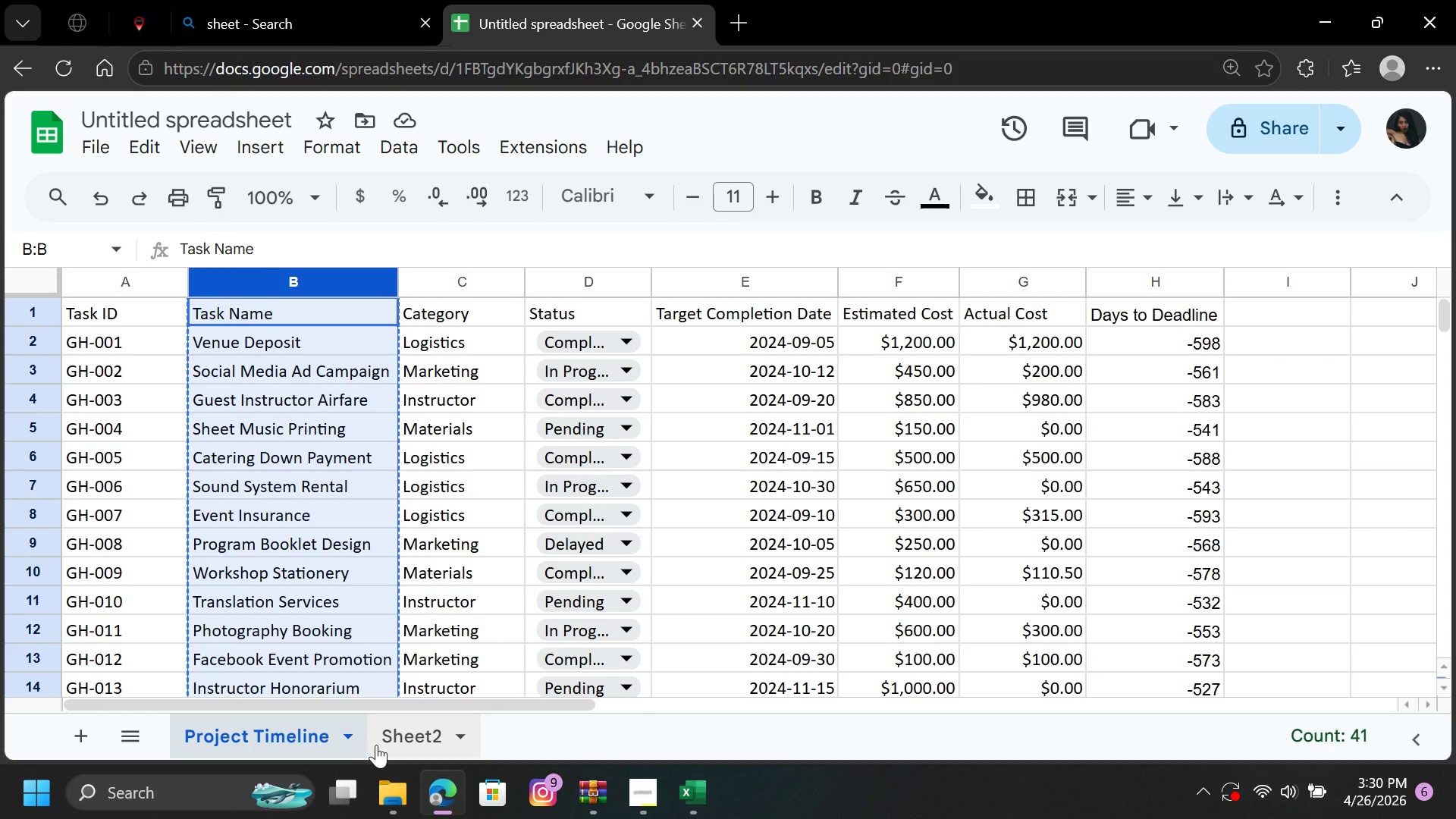 
left_click([394, 736])
 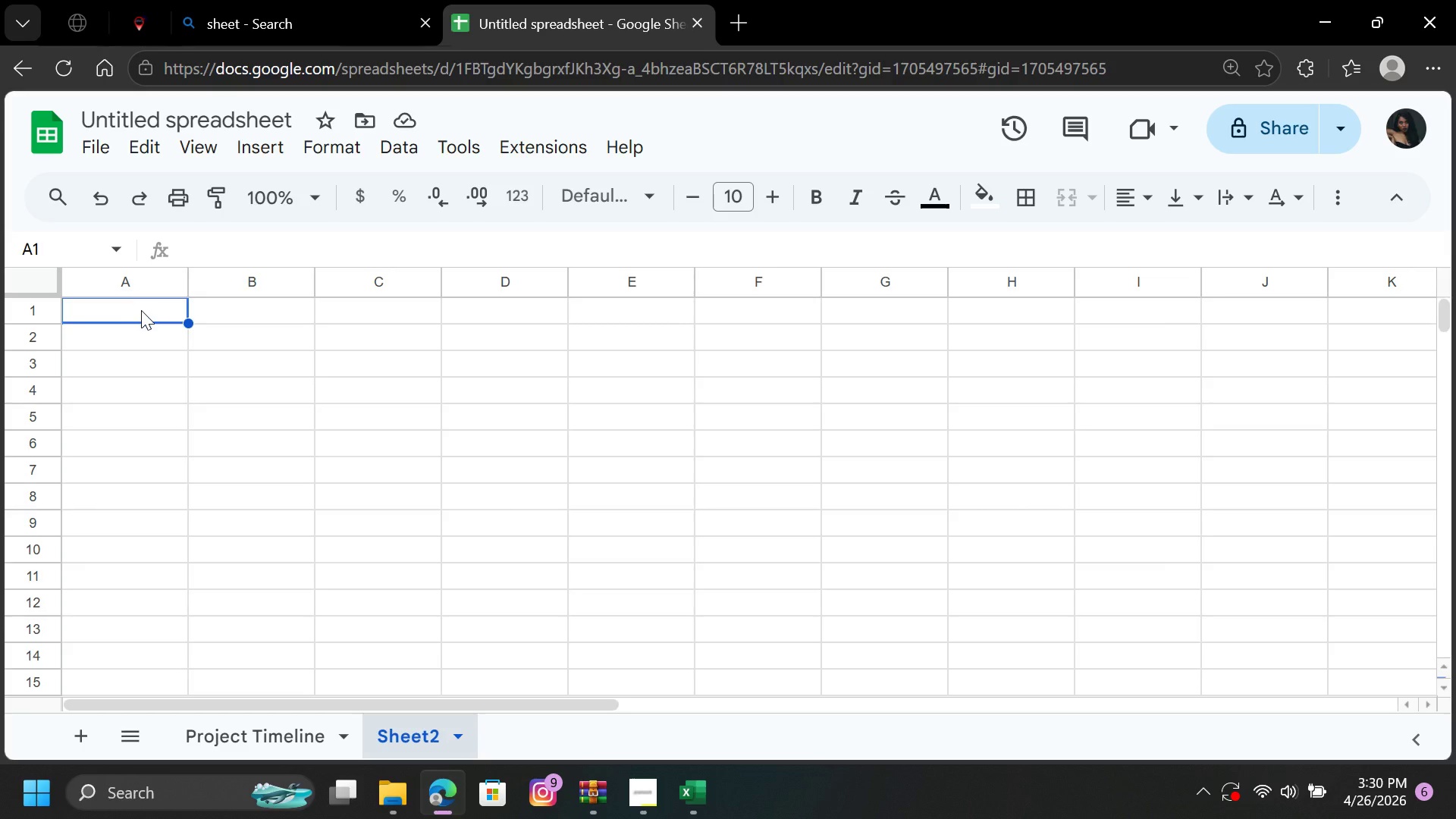 
left_click([141, 312])
 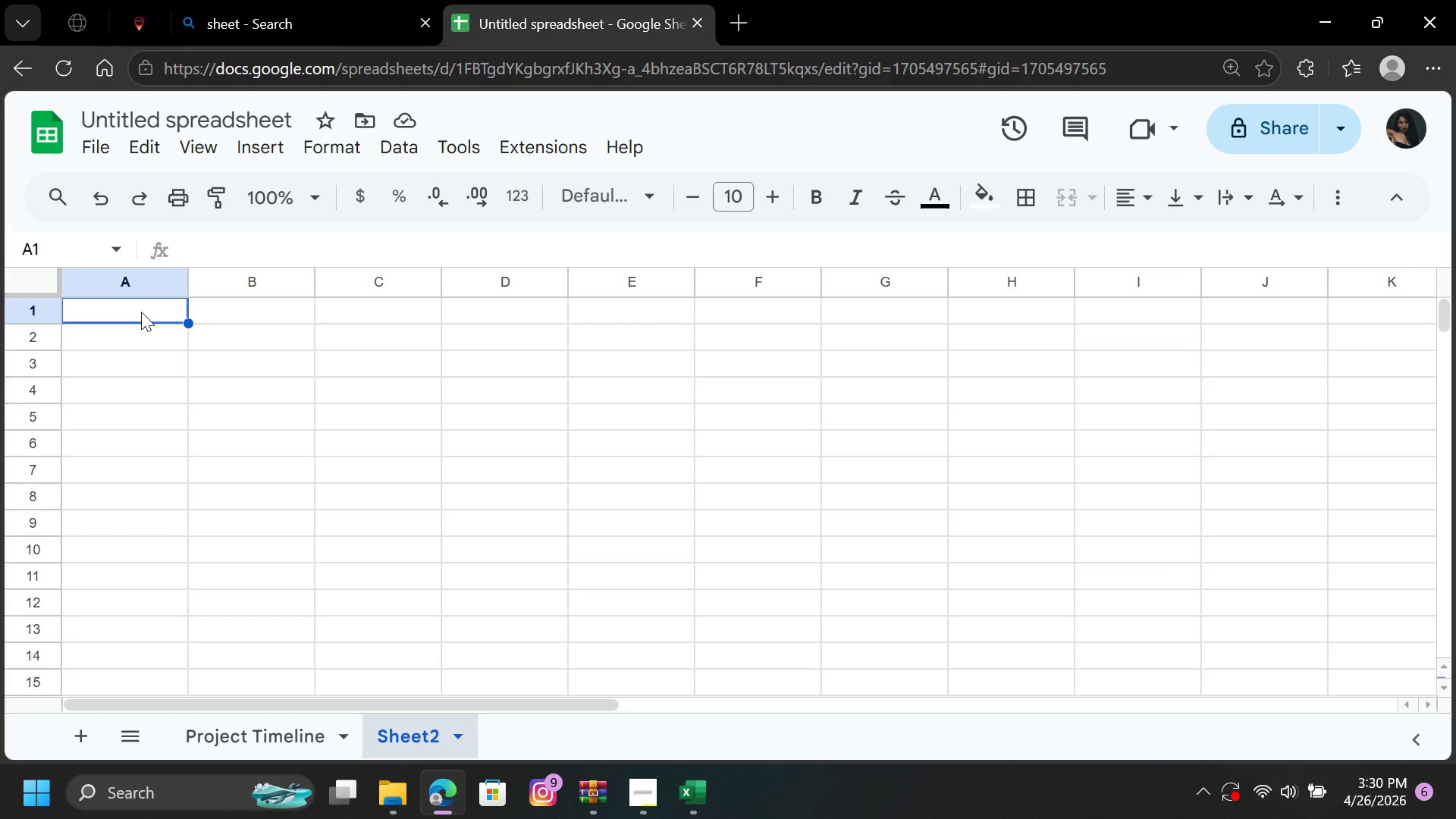 
key(Control+V)
 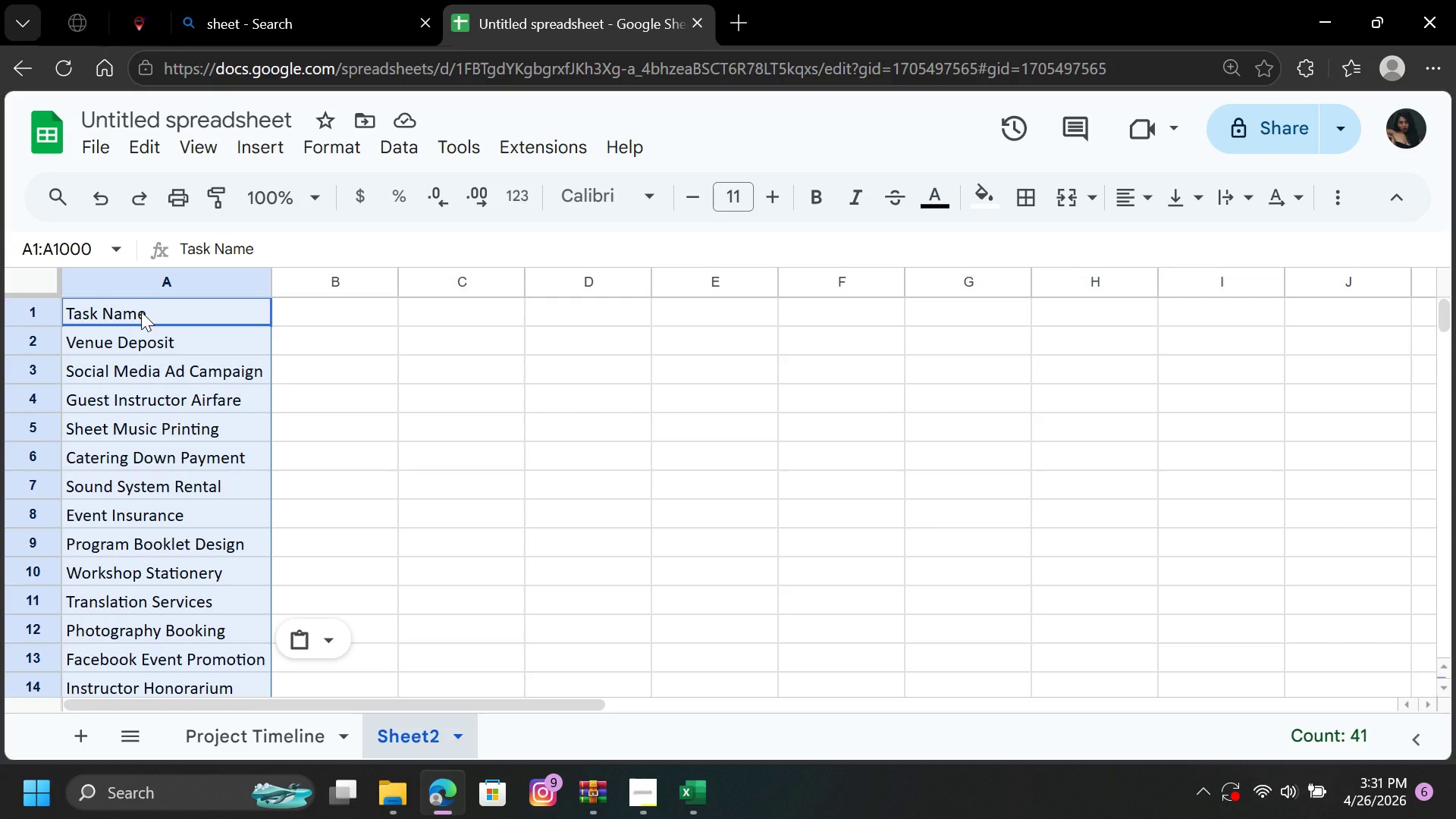 
wait(26.51)
 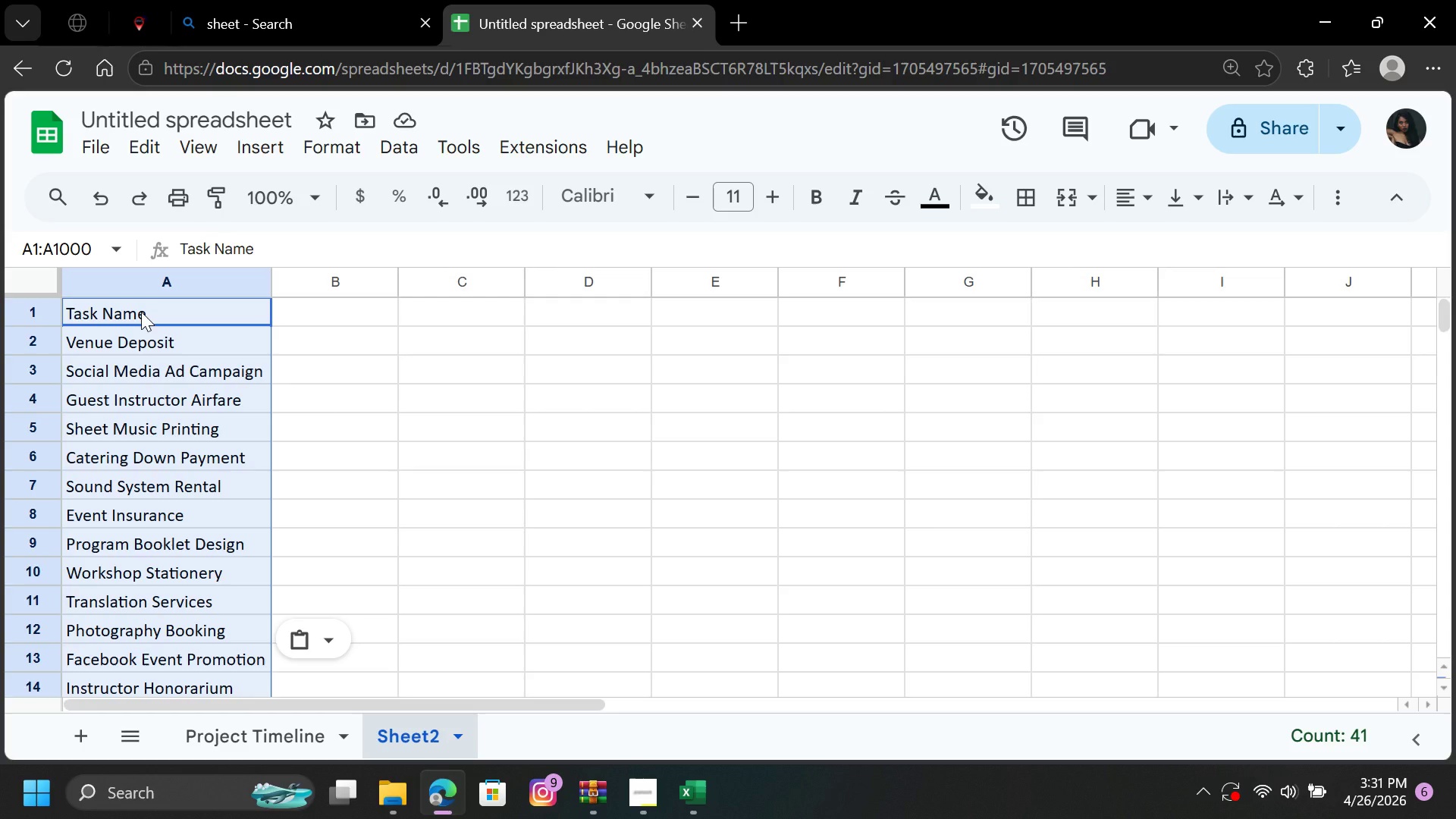 
left_click([249, 742])
 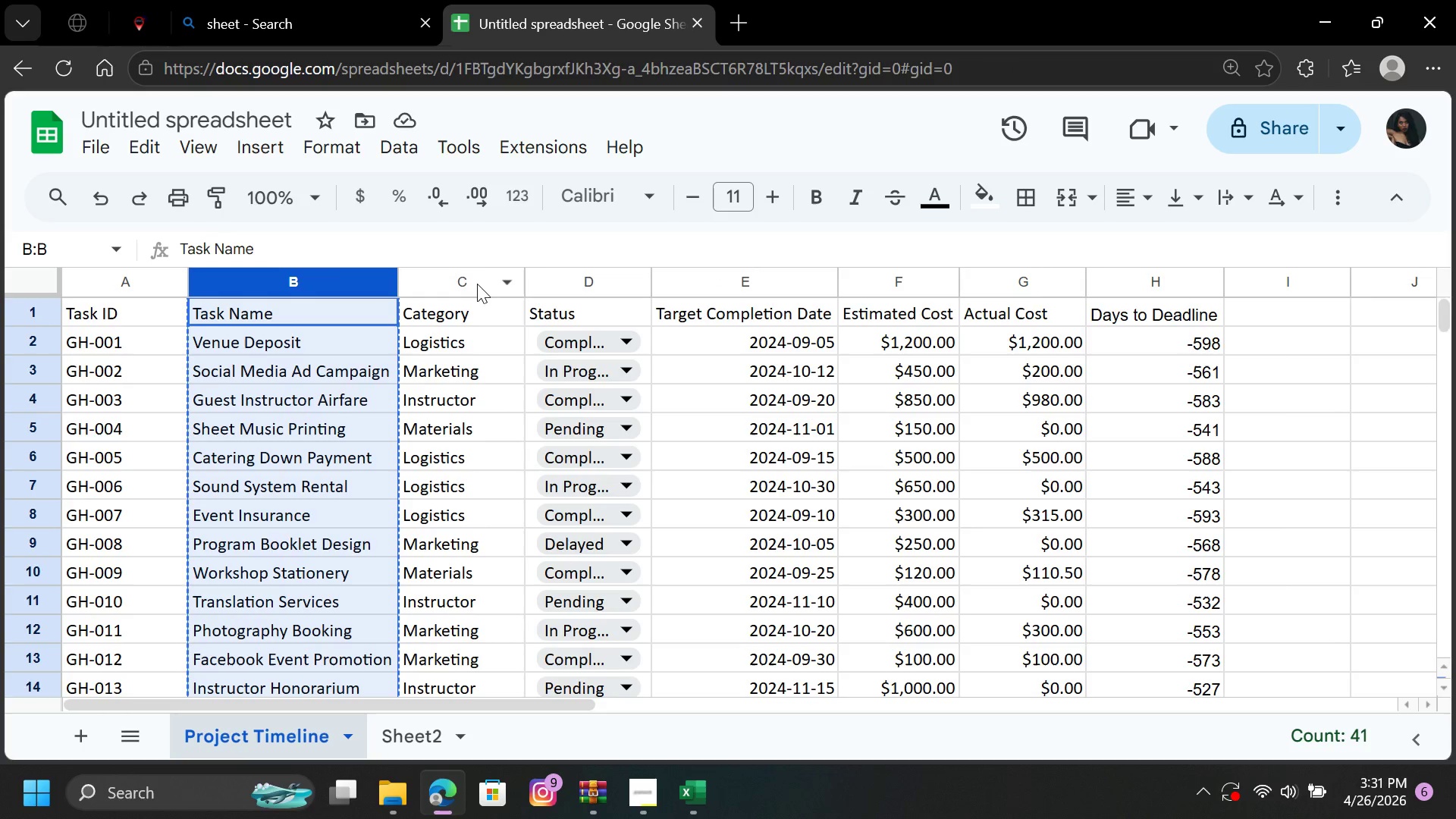 
left_click([476, 283])
 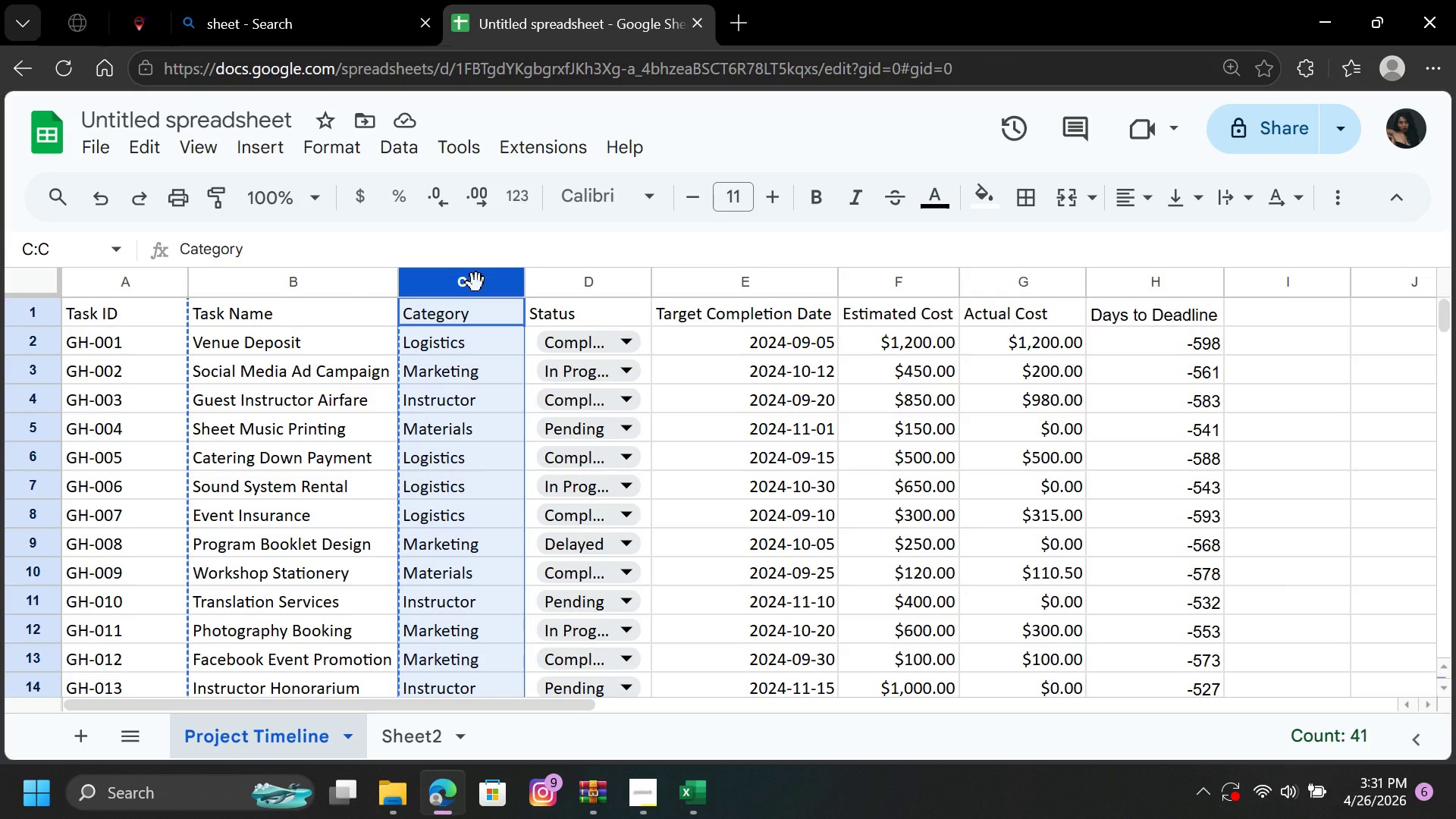 
key(Control+C)
 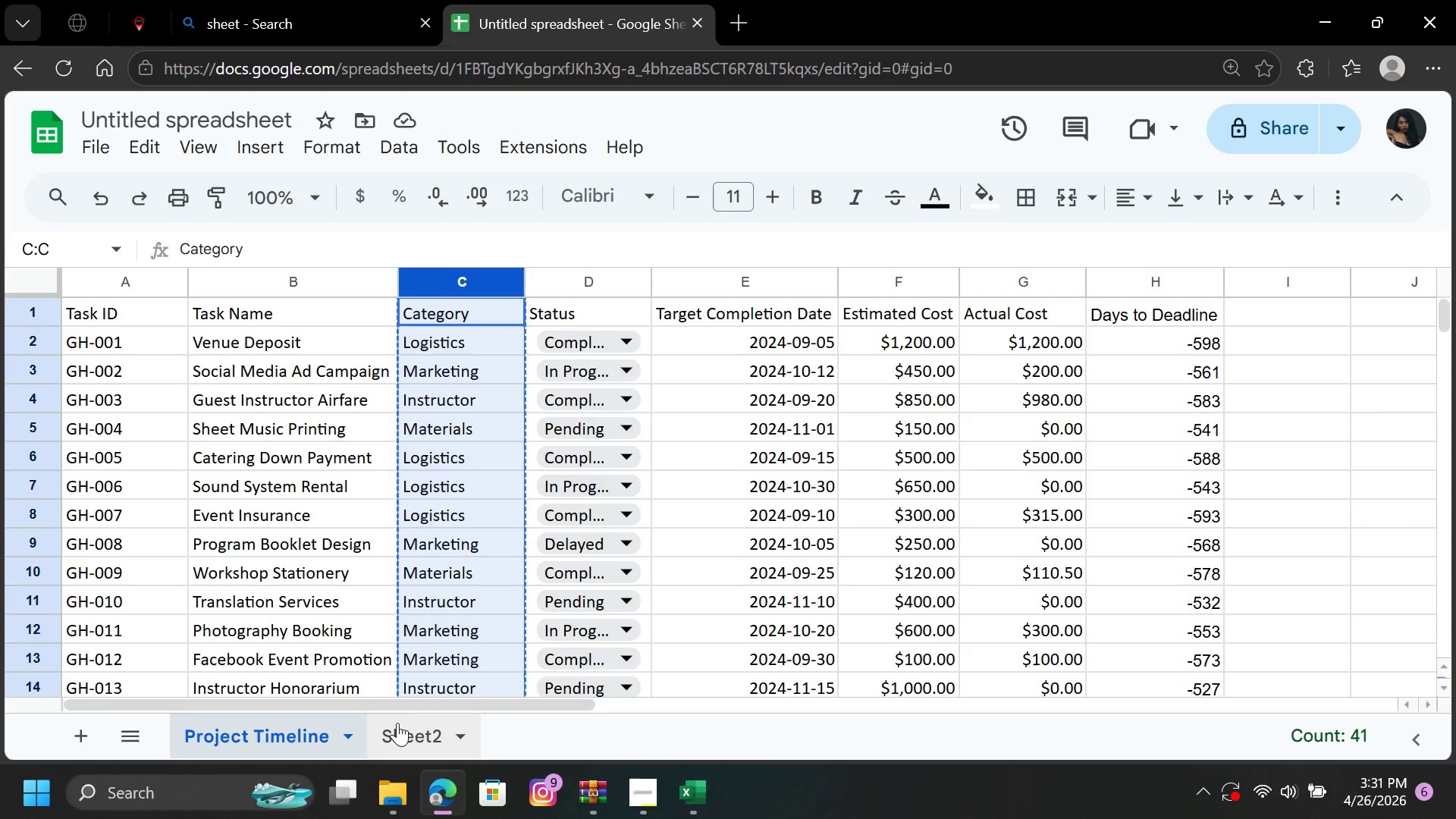 
left_click([397, 723])
 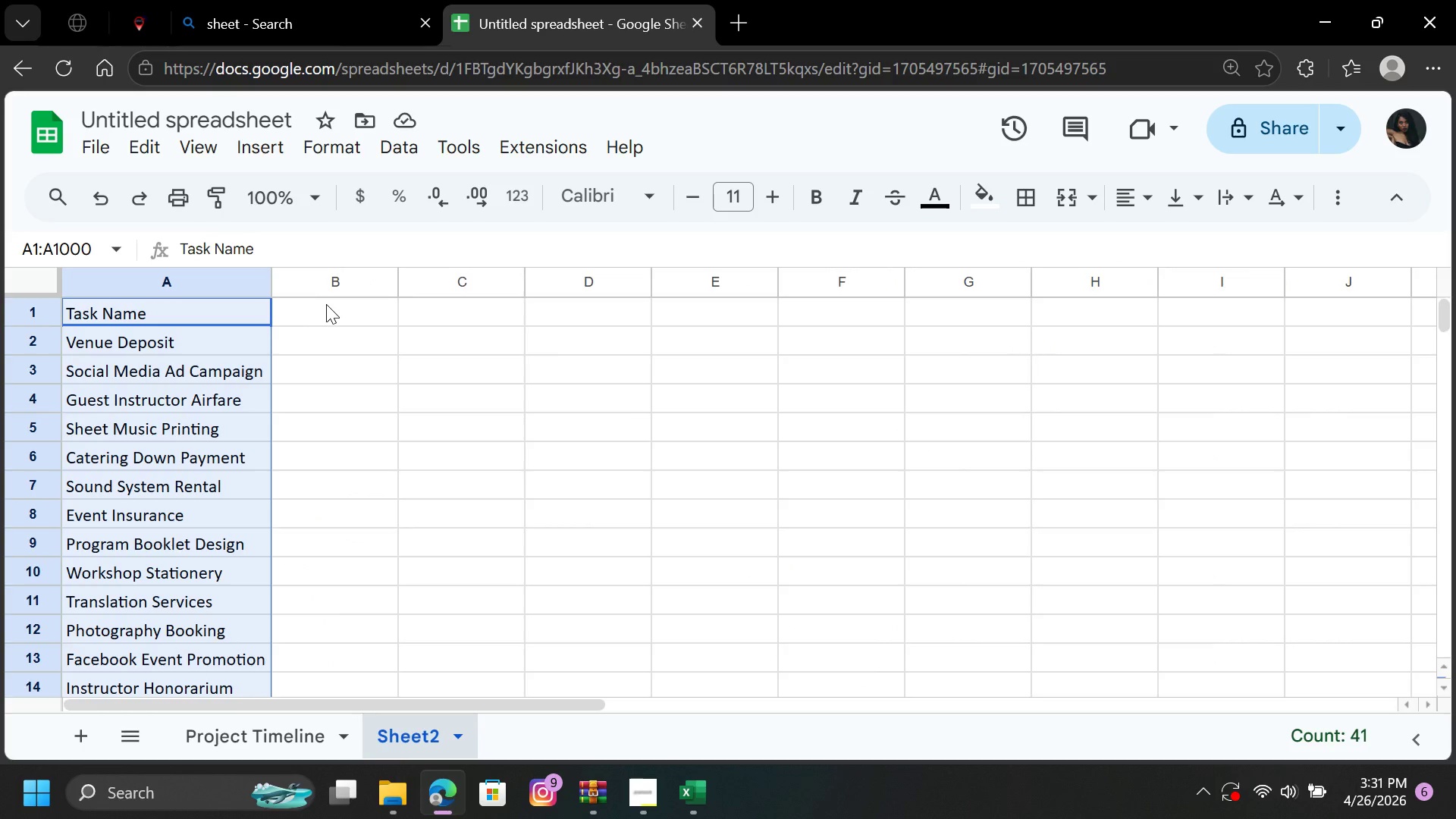 
left_click([326, 304])
 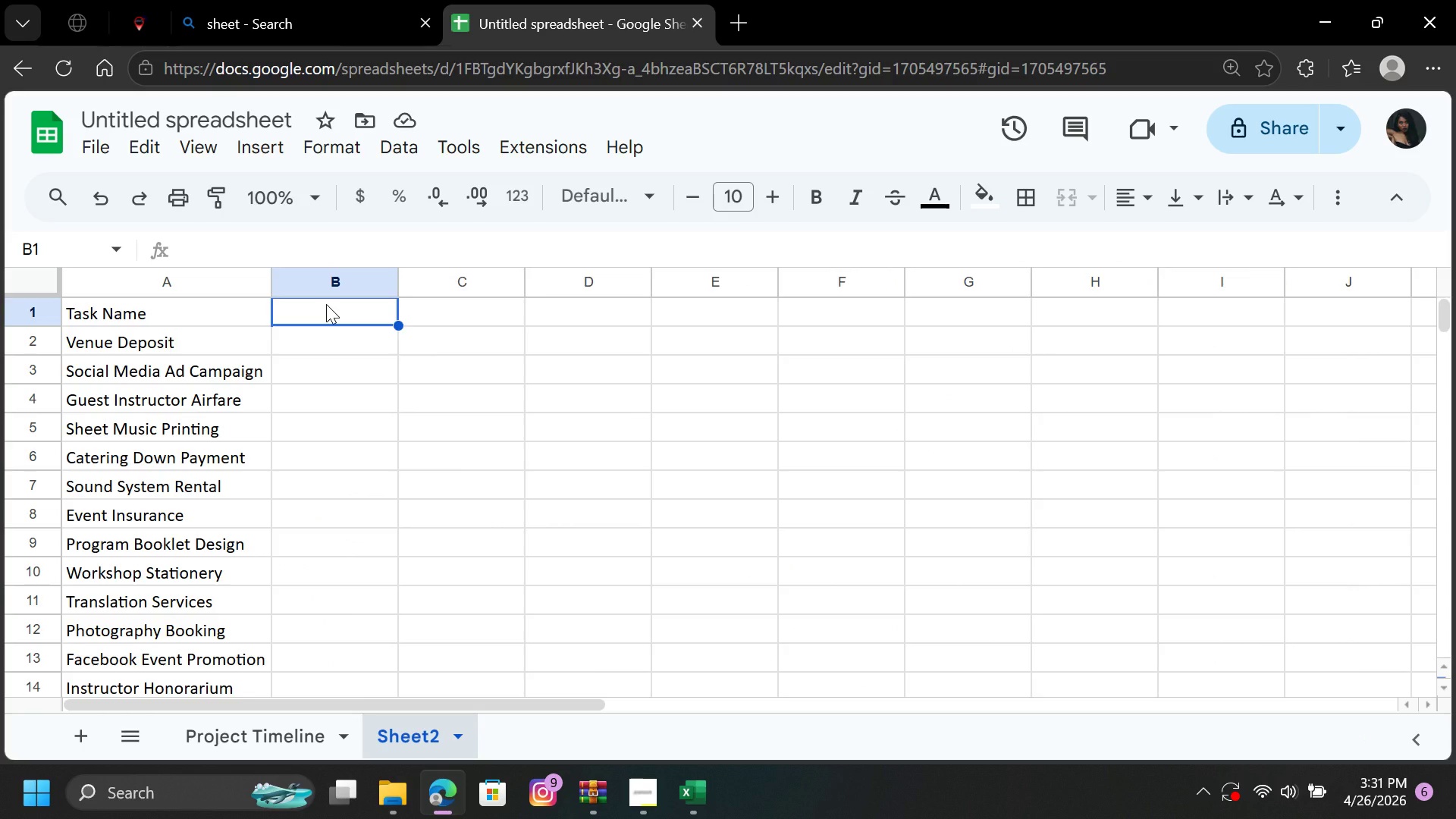 
key(Control+V)
 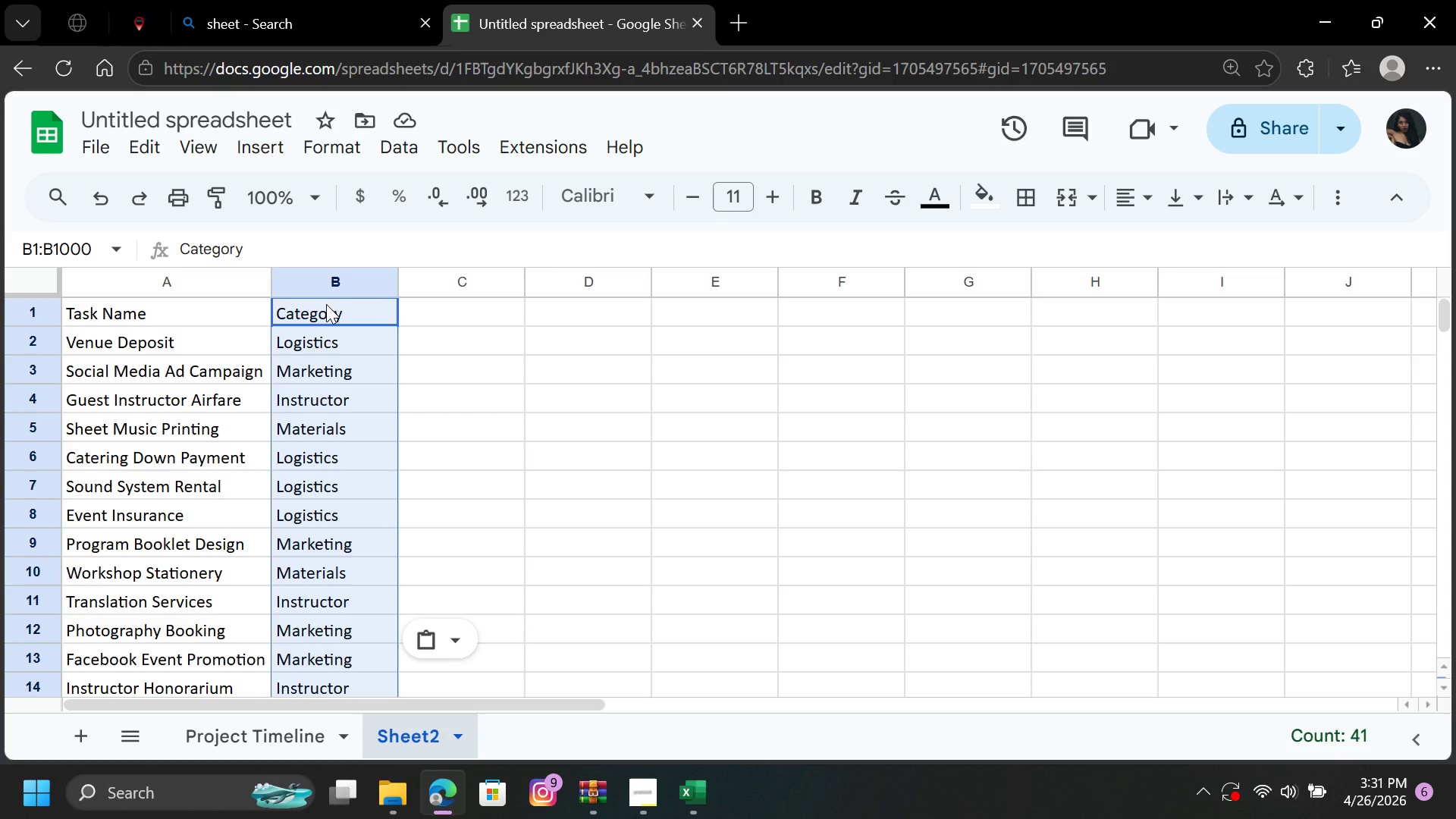 
wait(14.59)
 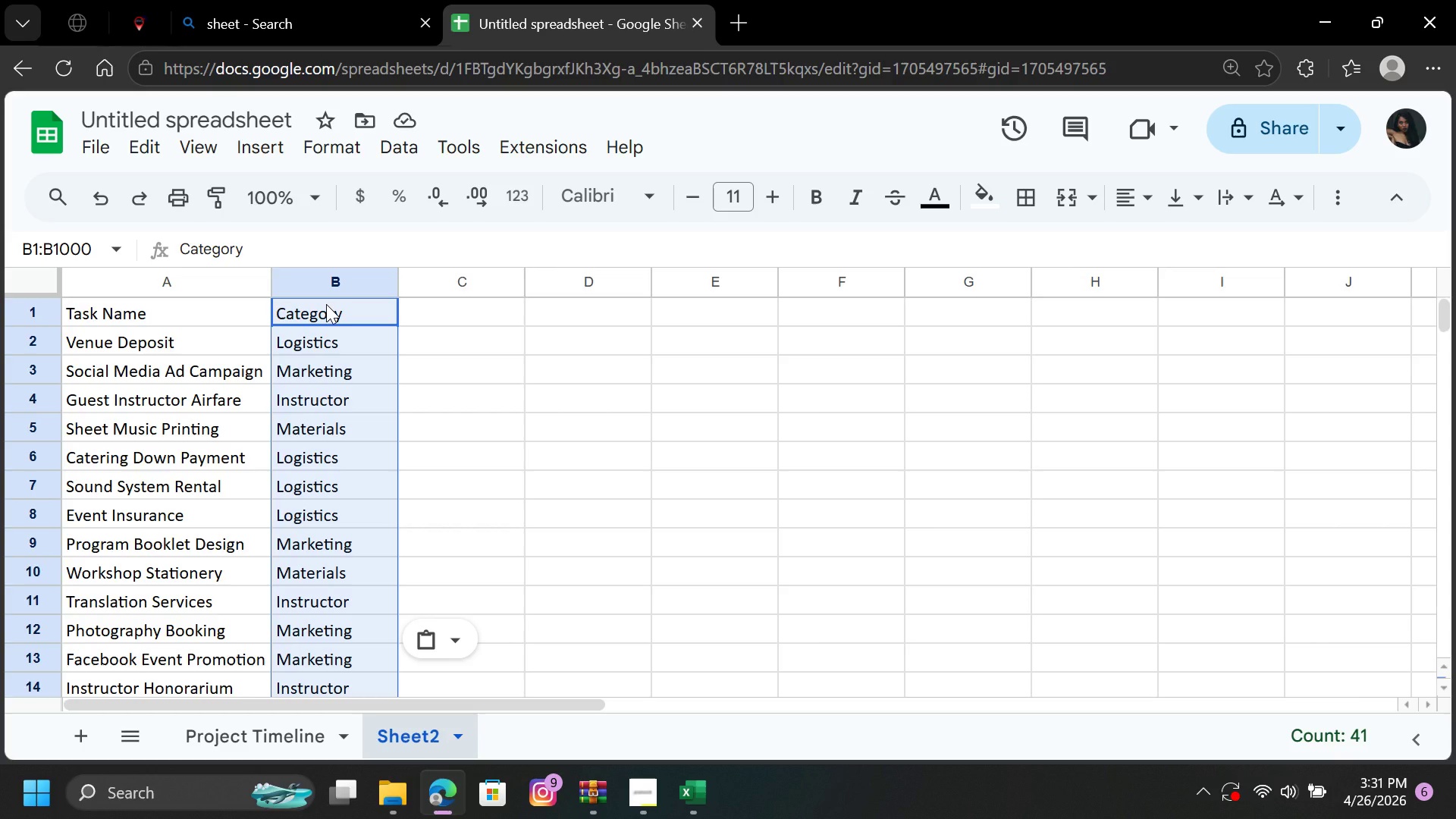 
left_click([247, 728])
 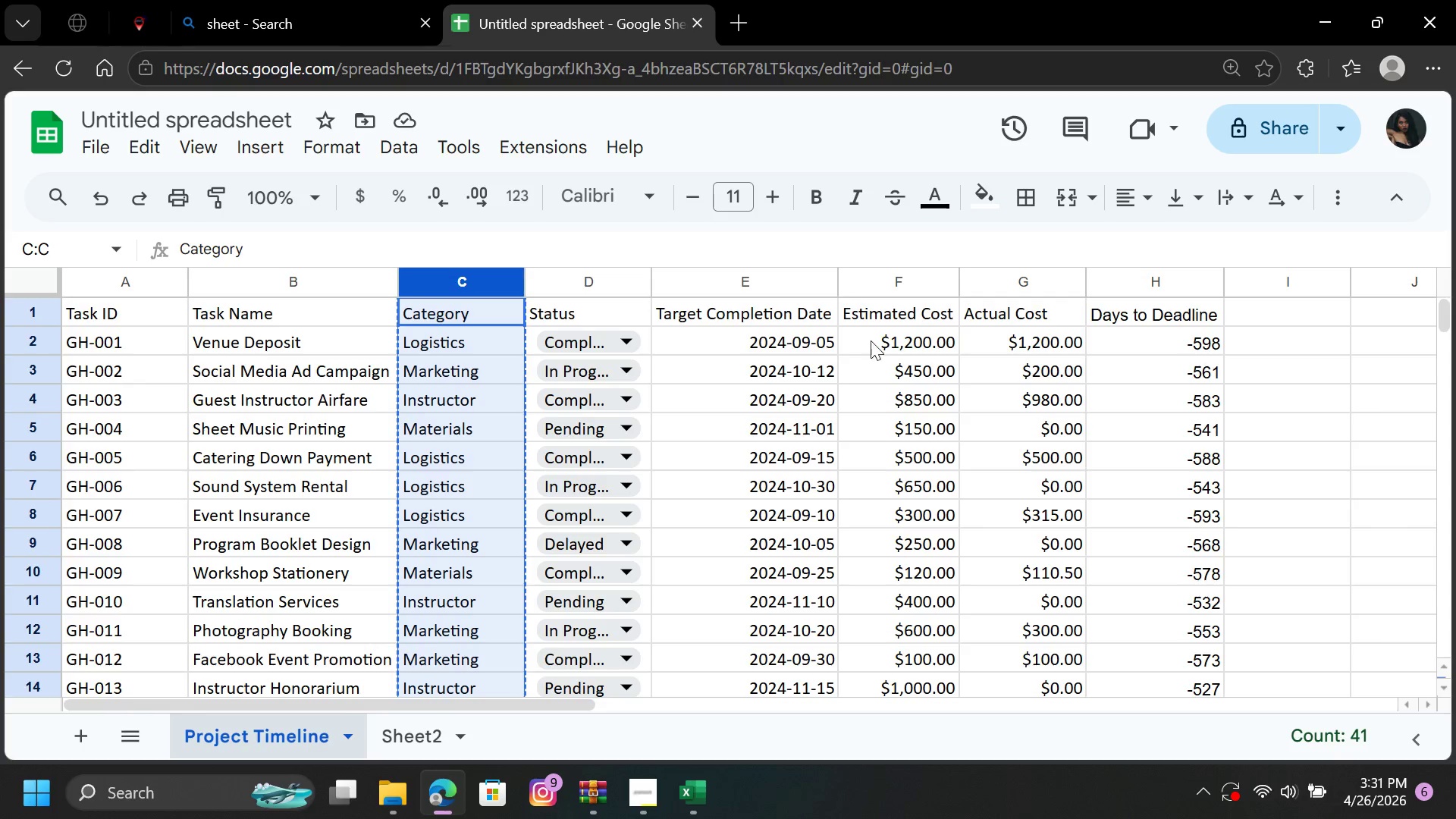 
wait(7.31)
 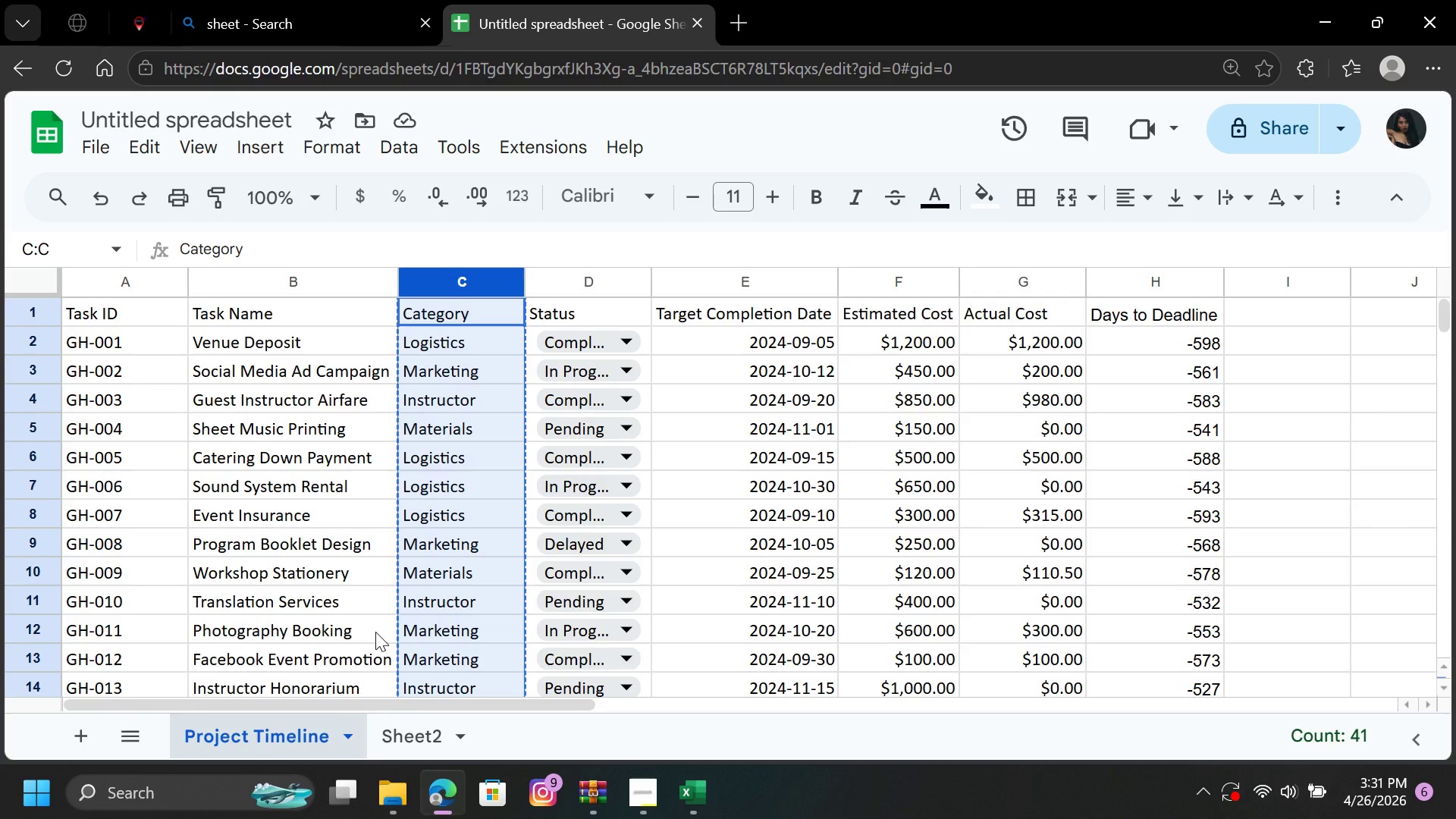 
left_click([904, 282])
 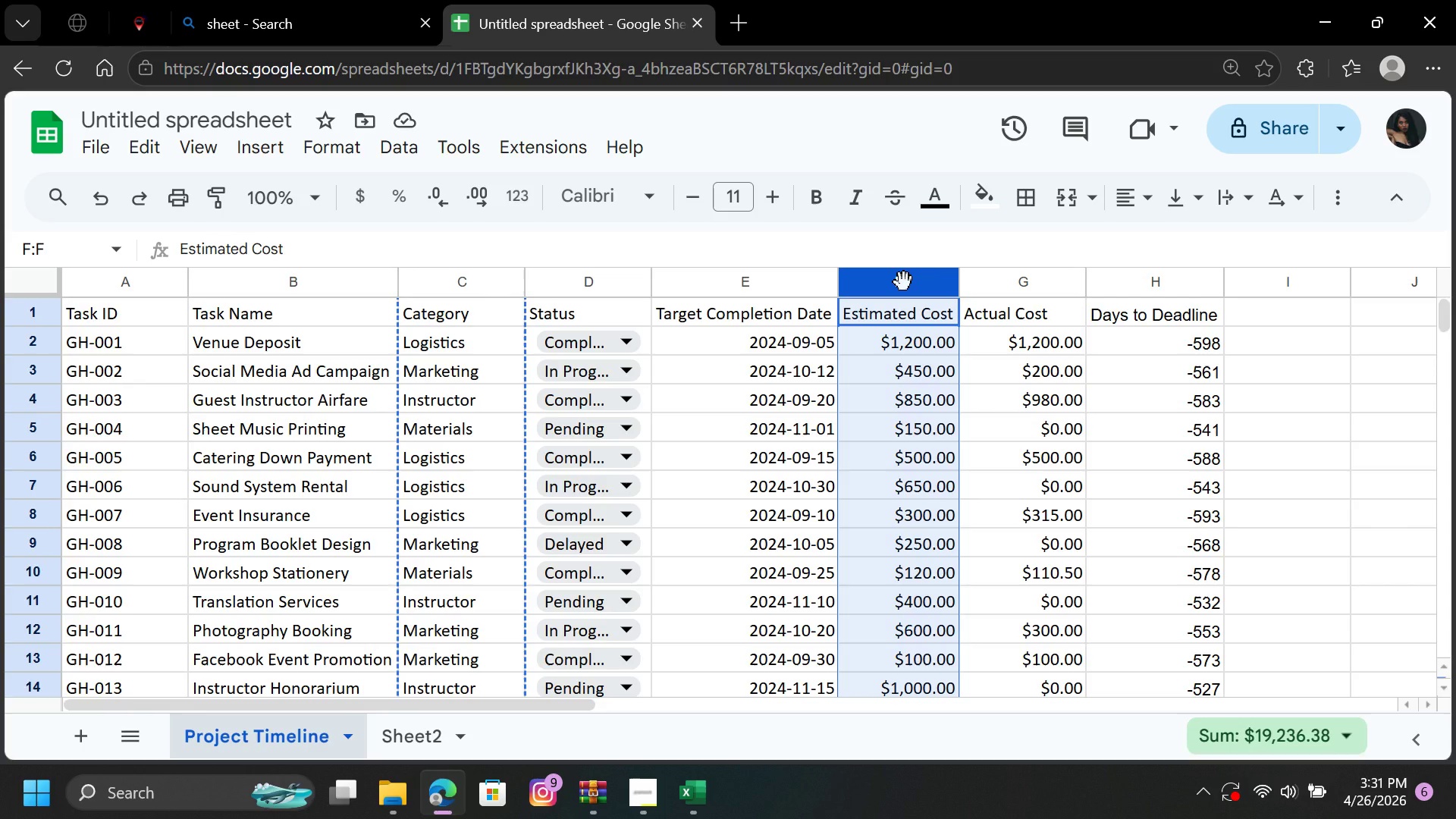 
key(Control+C)
 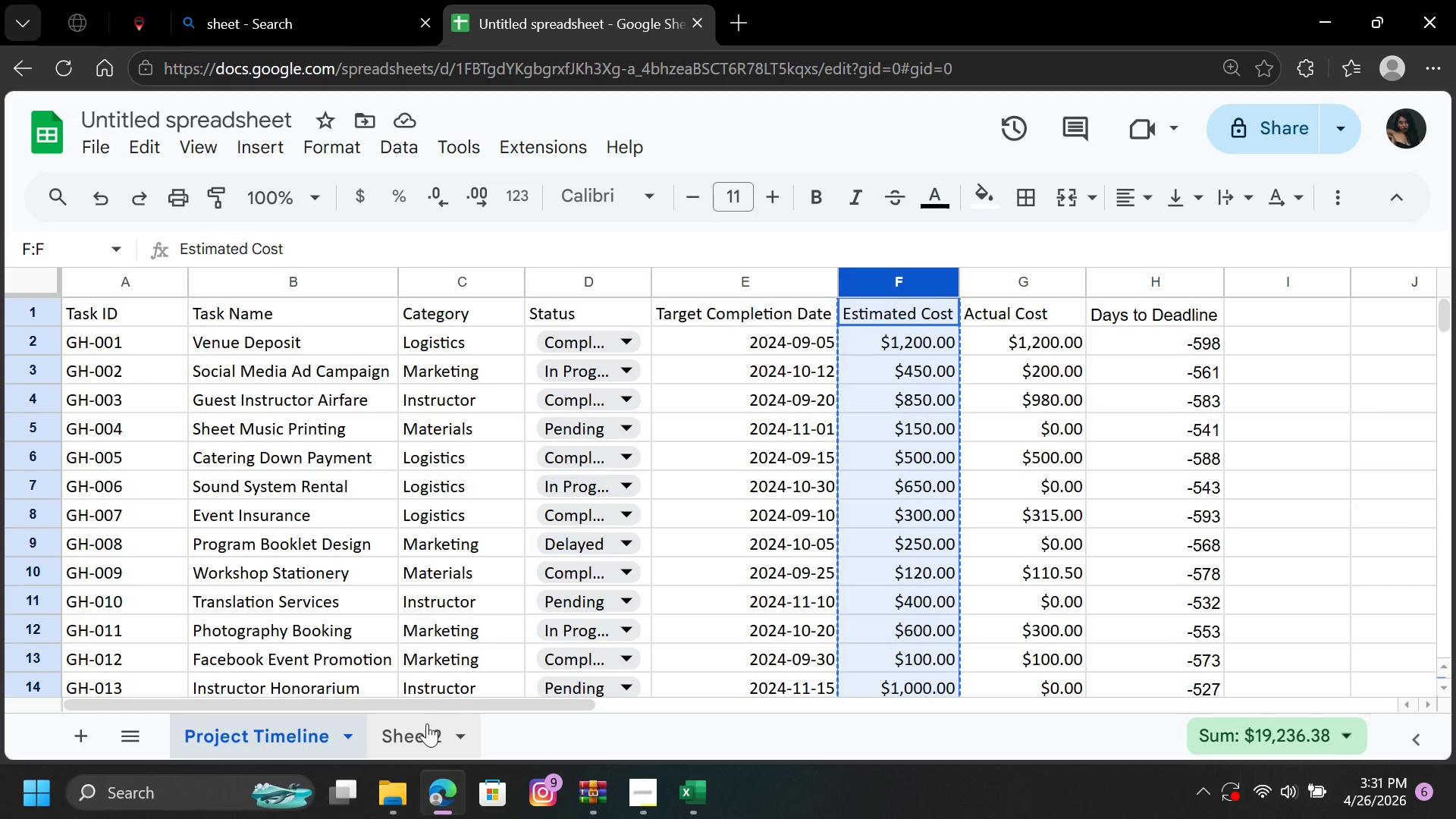 
left_click([421, 726])
 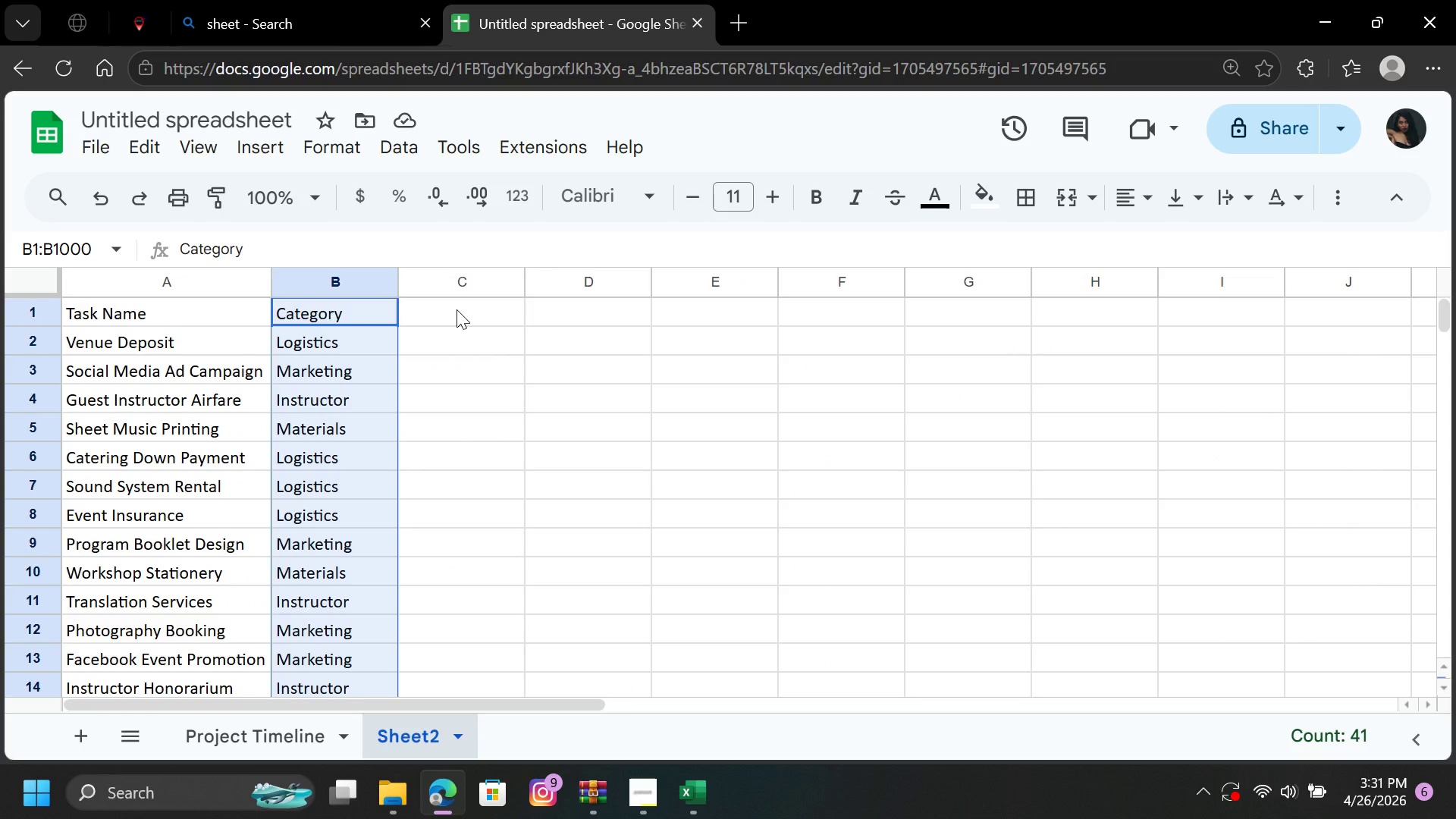 
left_click([457, 309])
 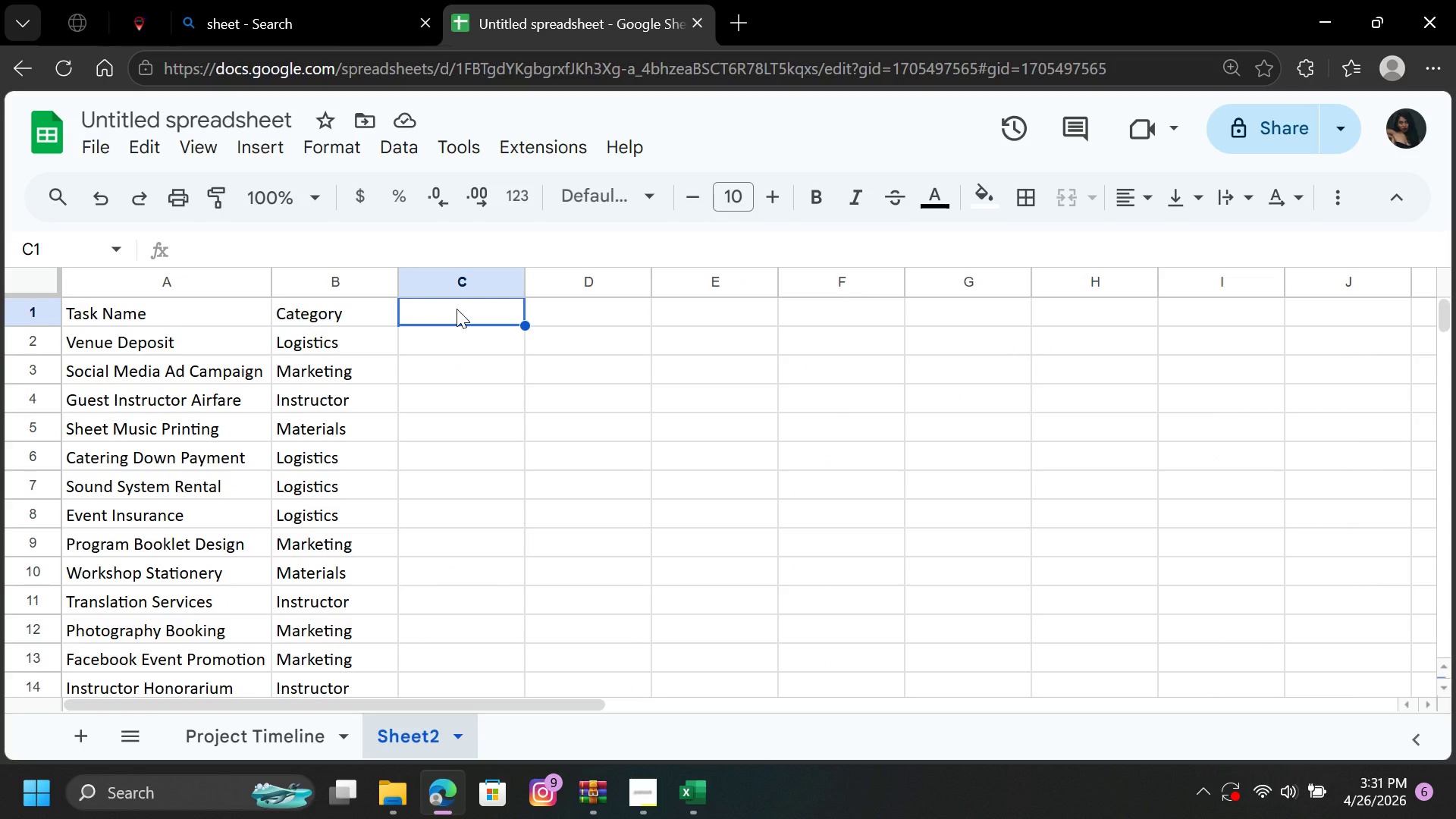 
key(Control+V)
 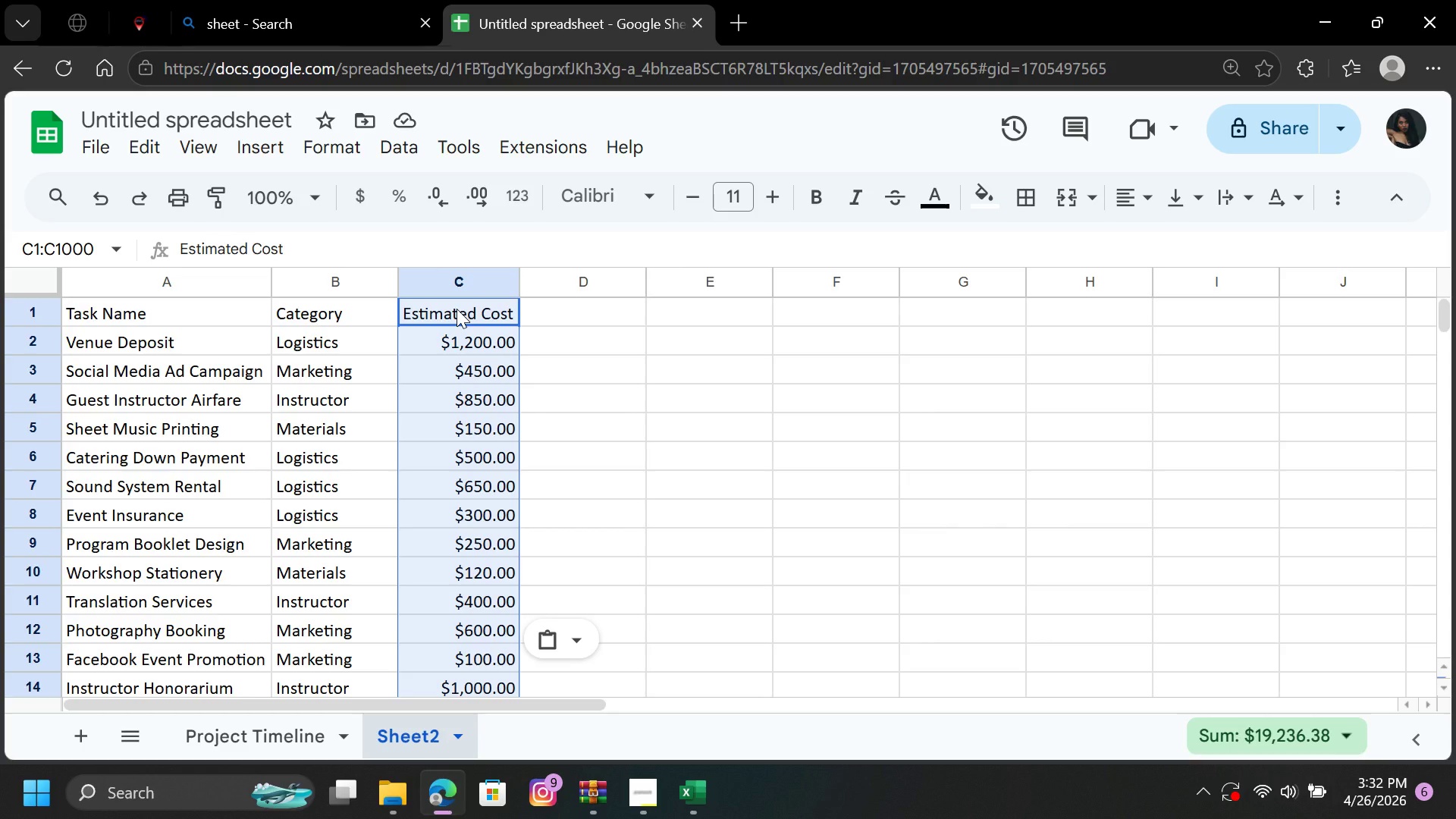 
wait(48.3)
 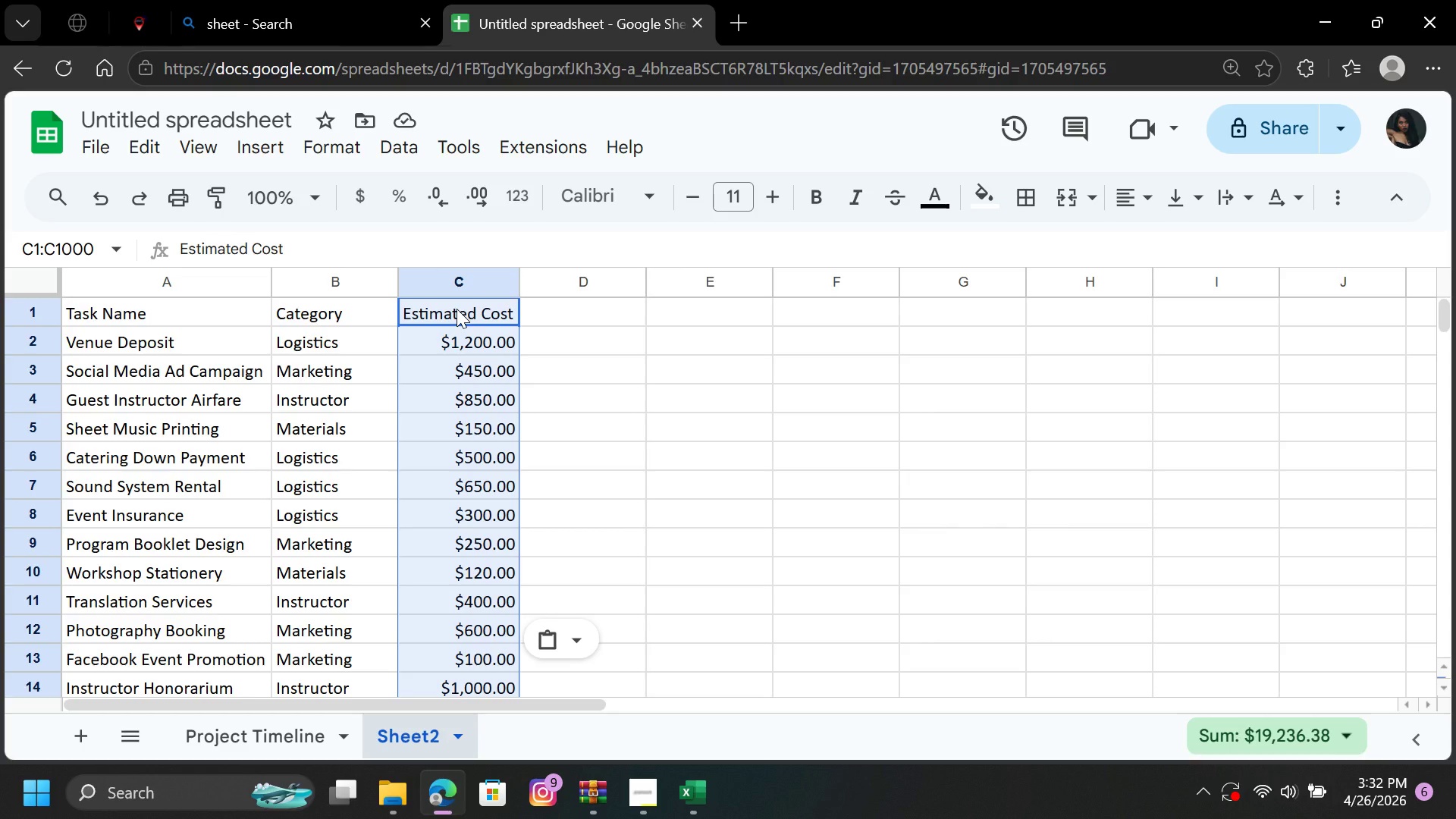 
left_click([278, 731])
 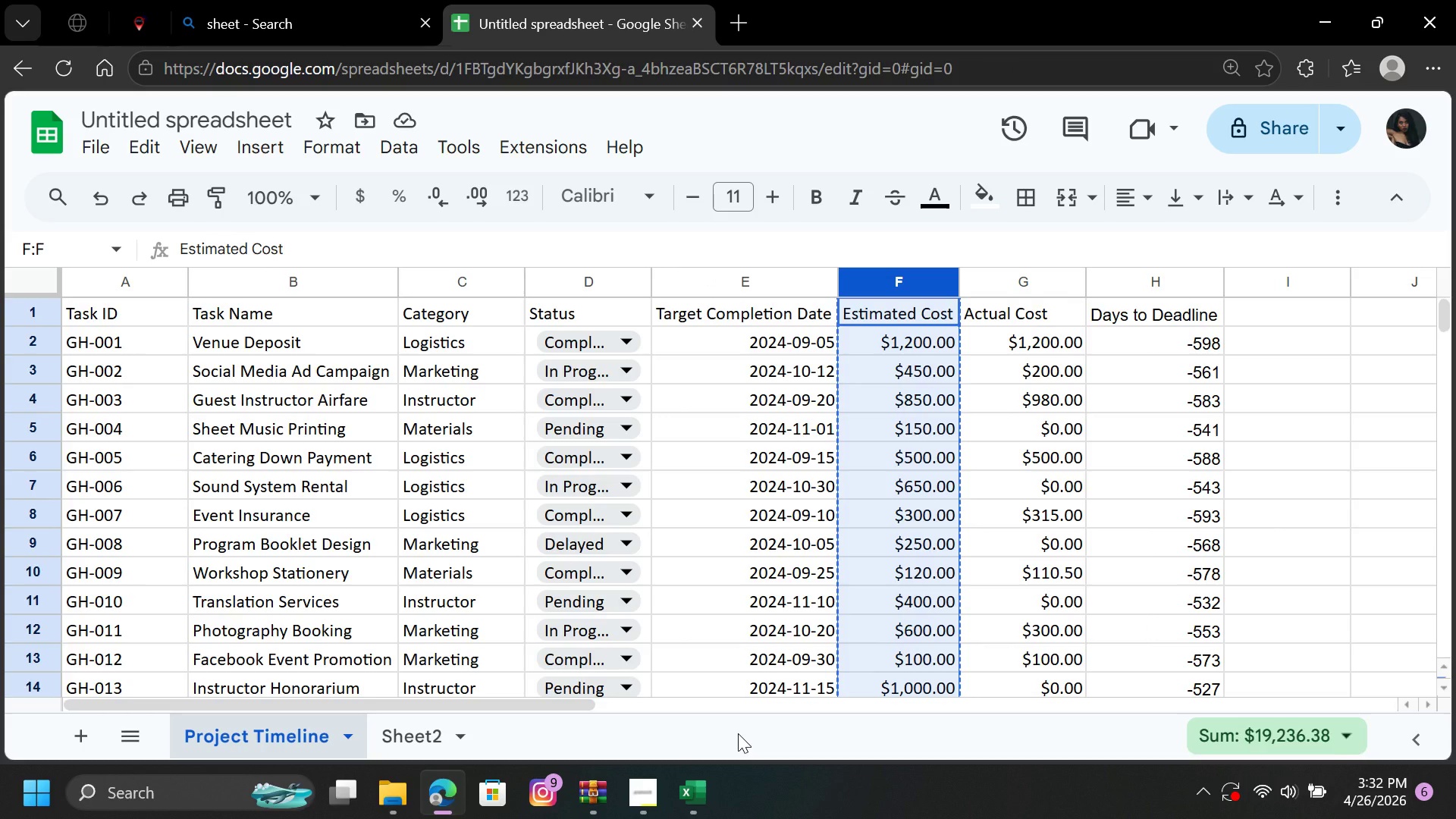 
wait(8.14)
 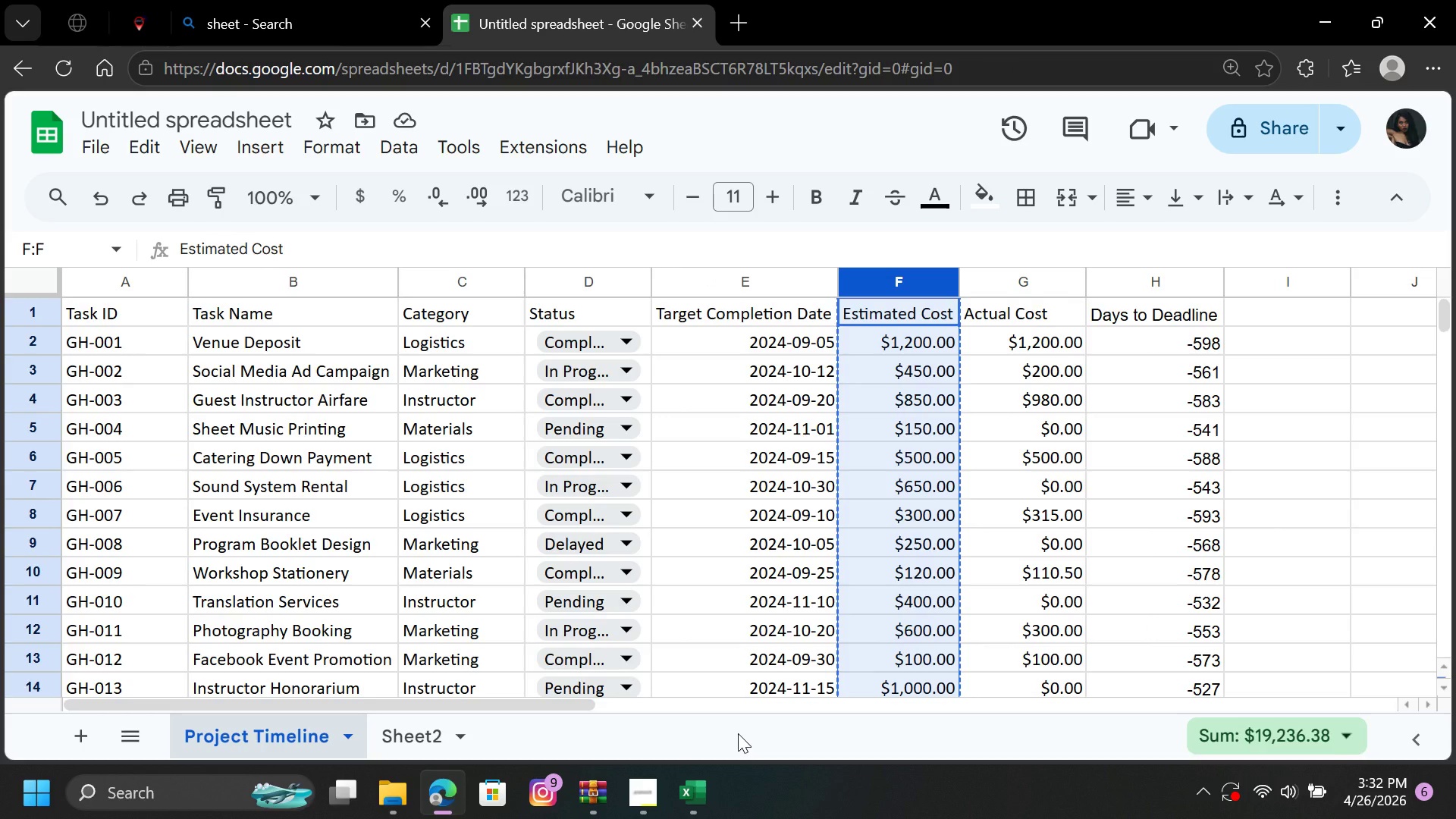 
left_click([1015, 288])
 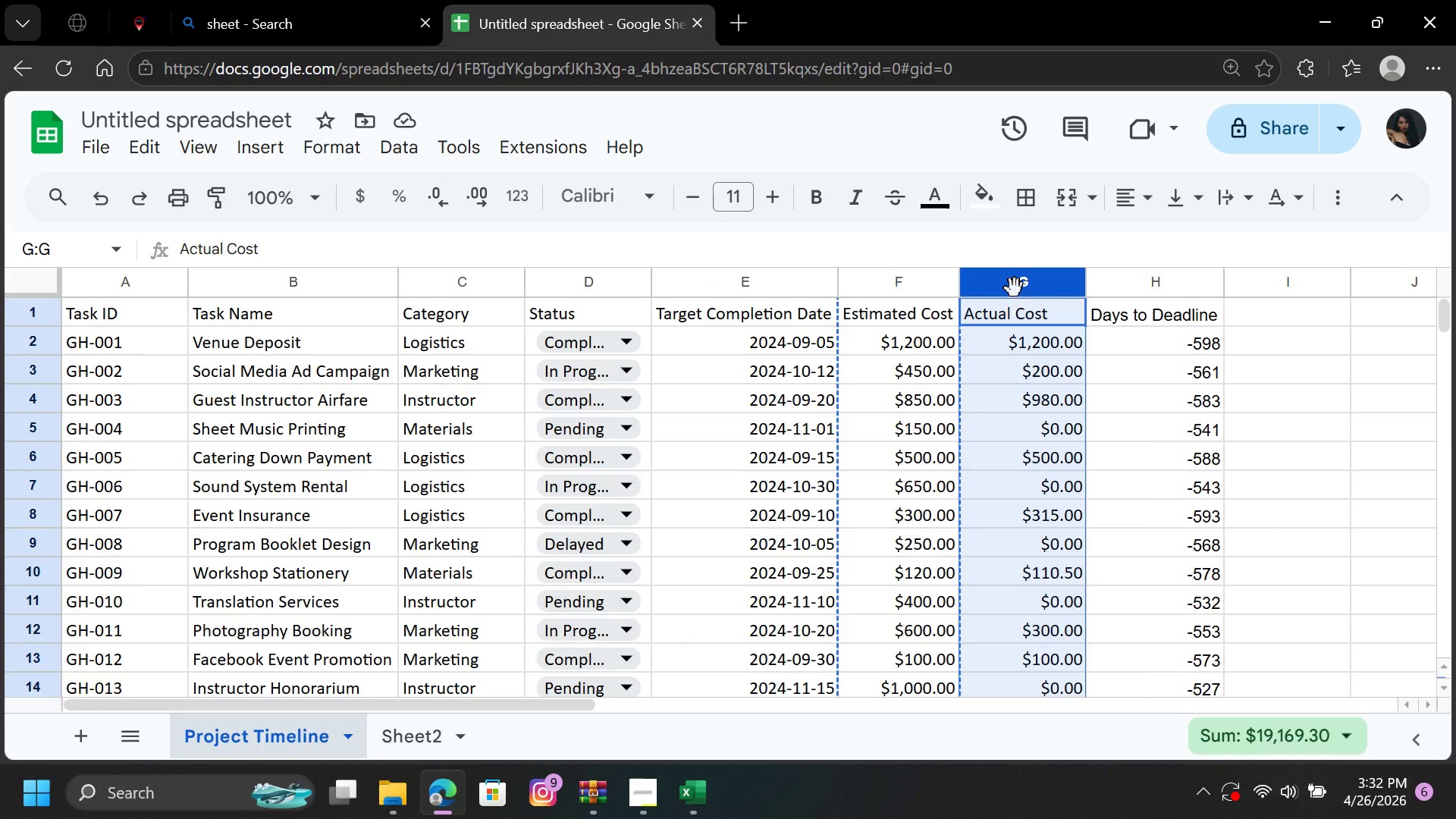 
key(Control+C)
 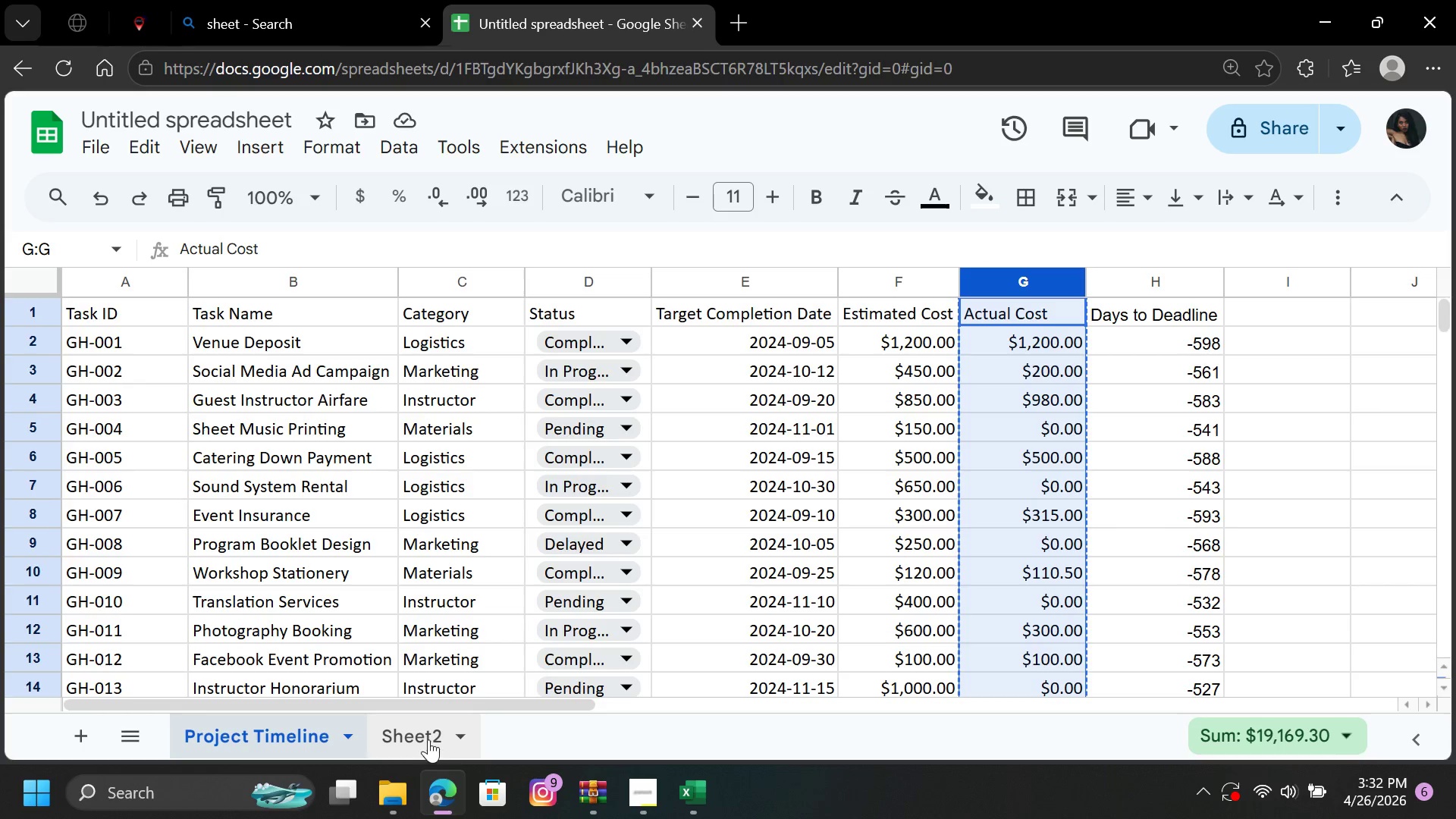 
left_click([414, 739])
 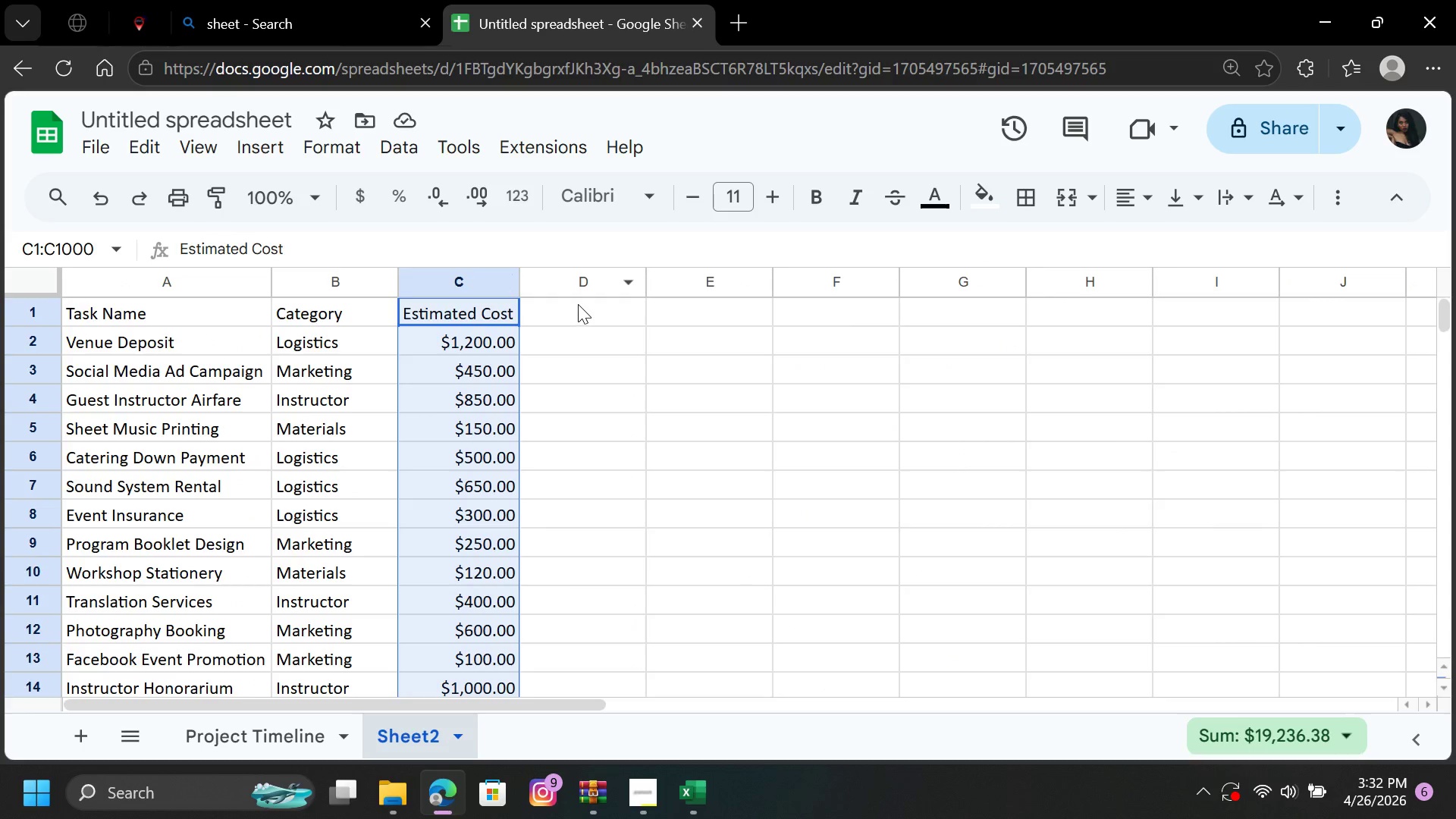 
left_click([578, 304])
 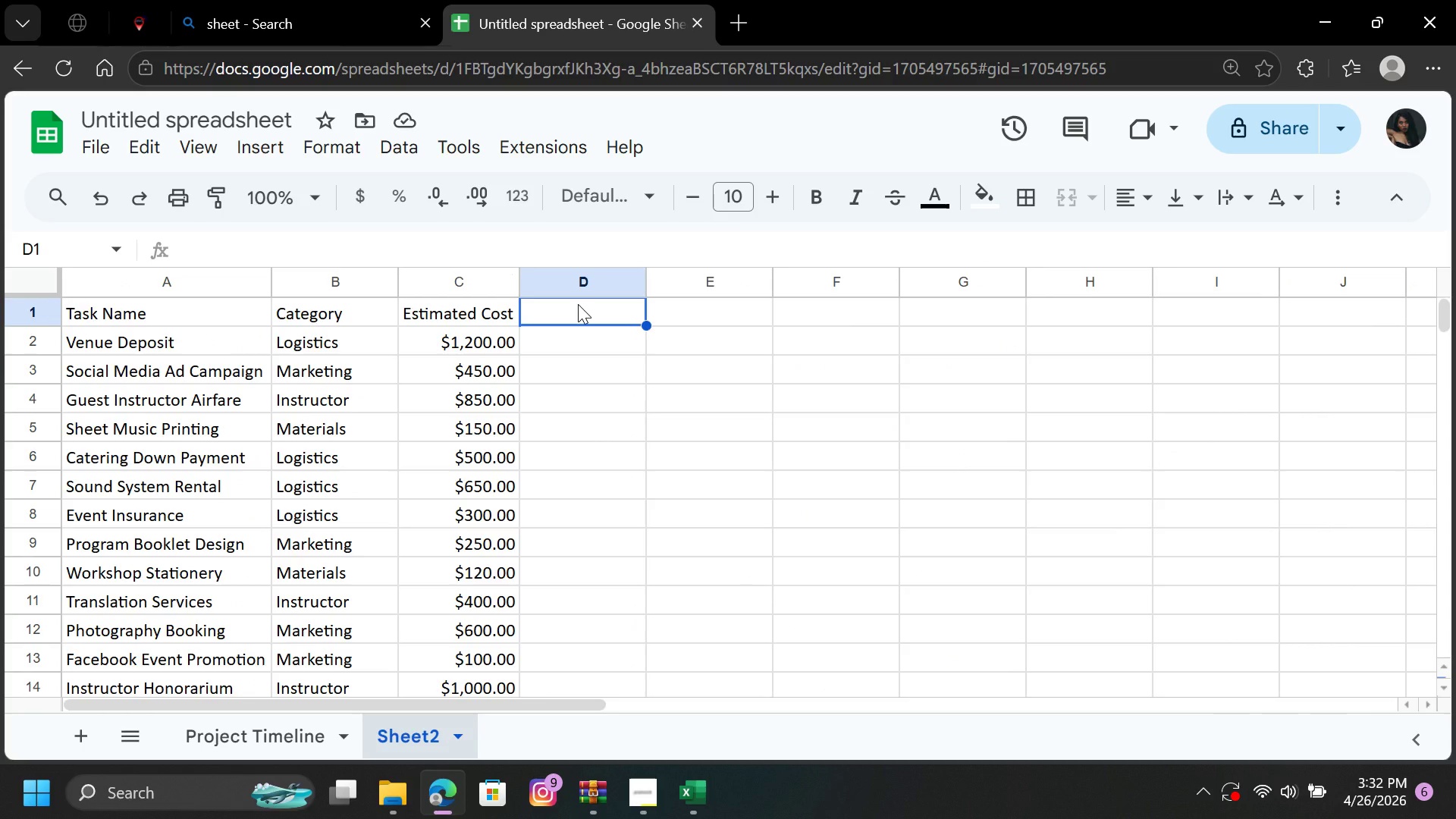 
key(Control+V)
 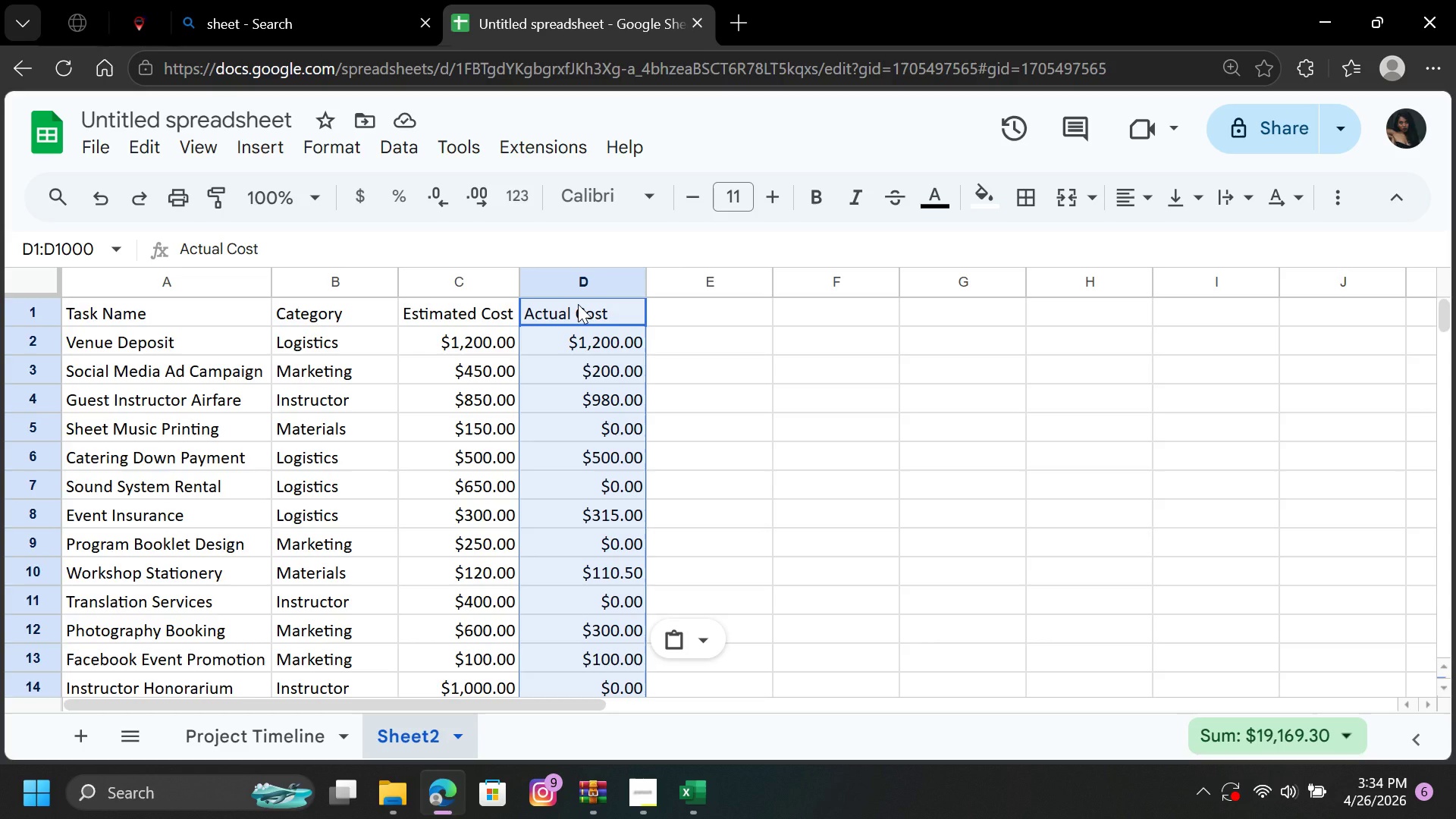 
wait(104.66)
 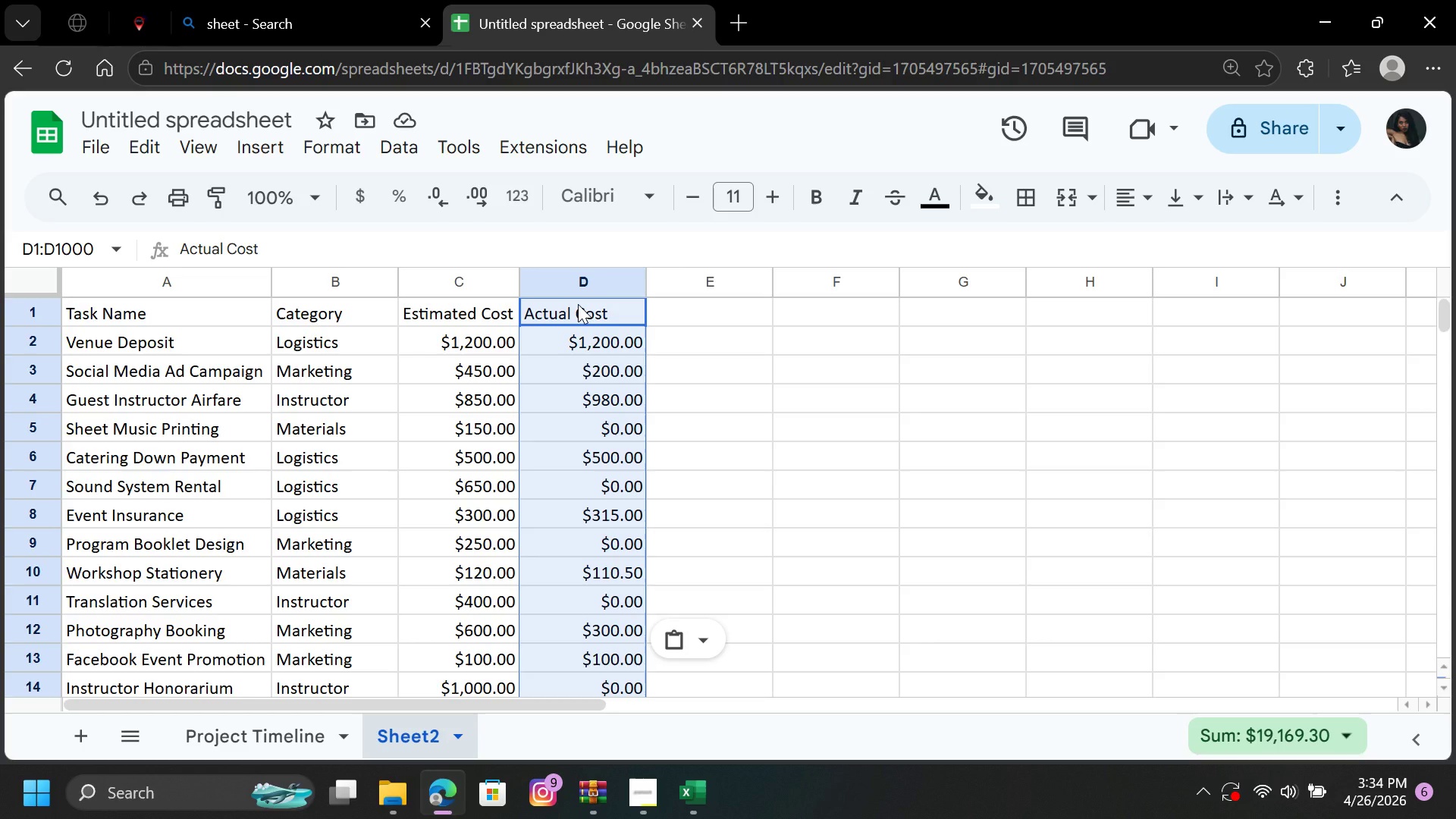 
left_click([670, 304])
 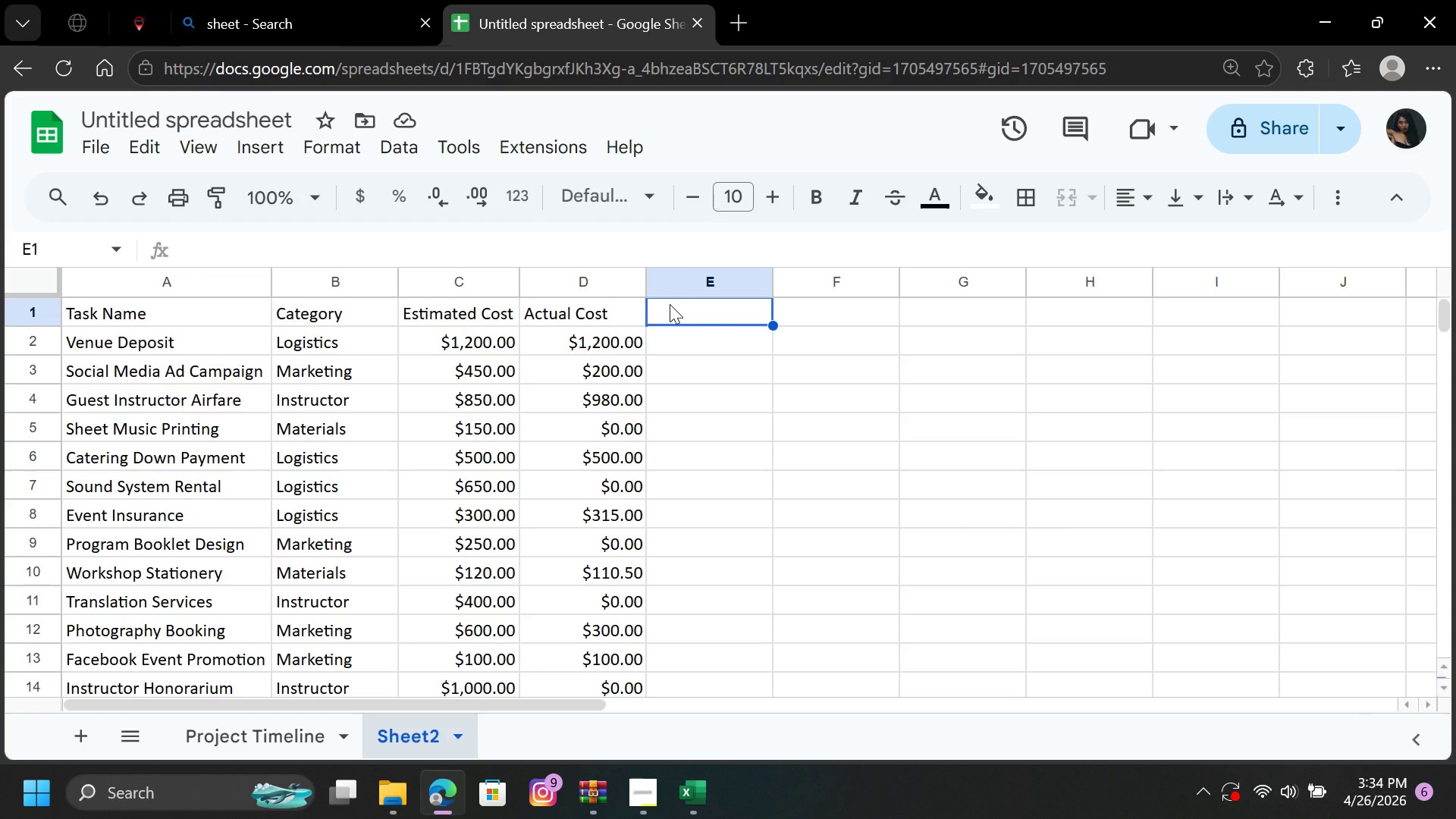 
left_click([672, 306])
 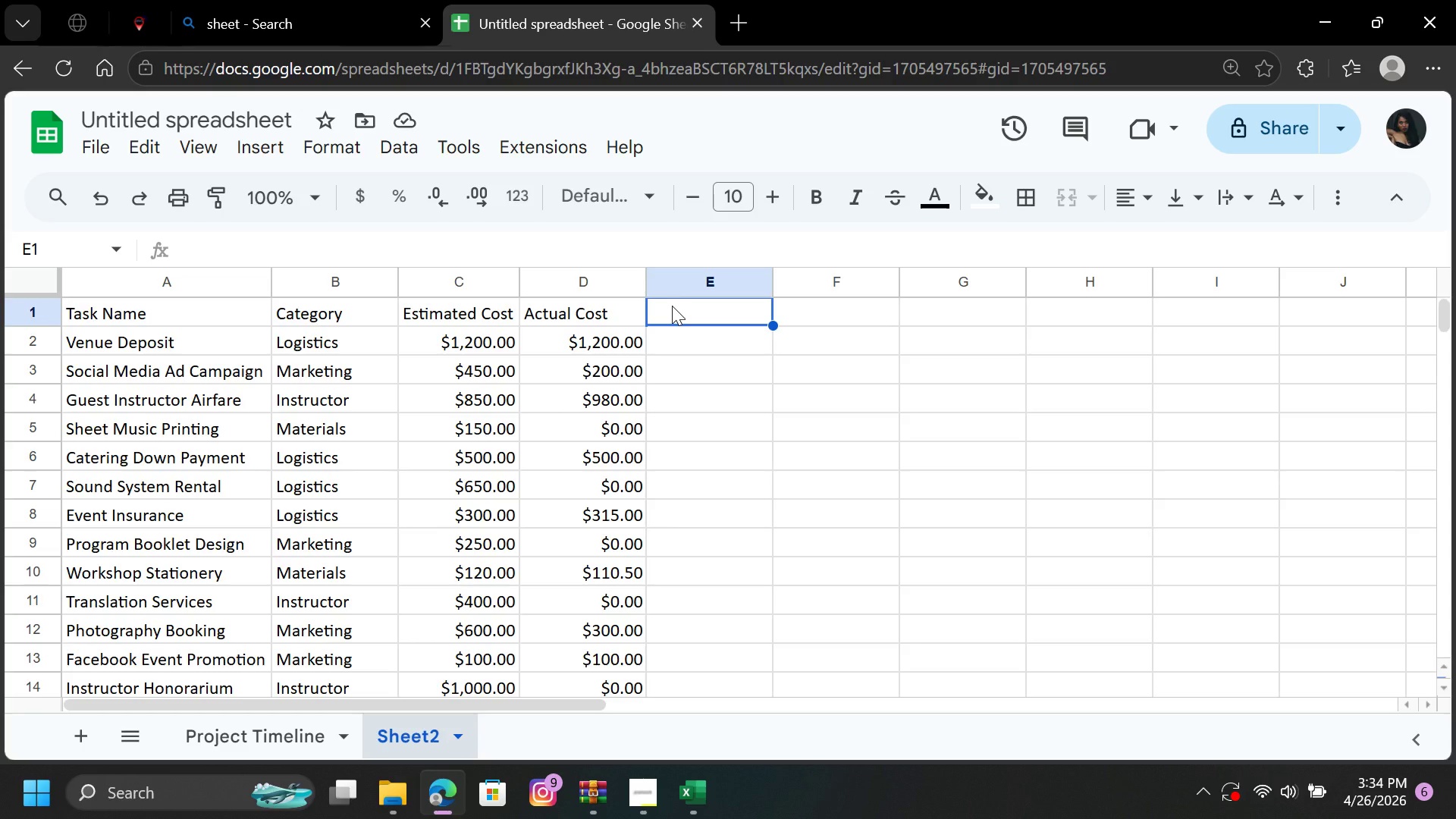 
type(Variance)
 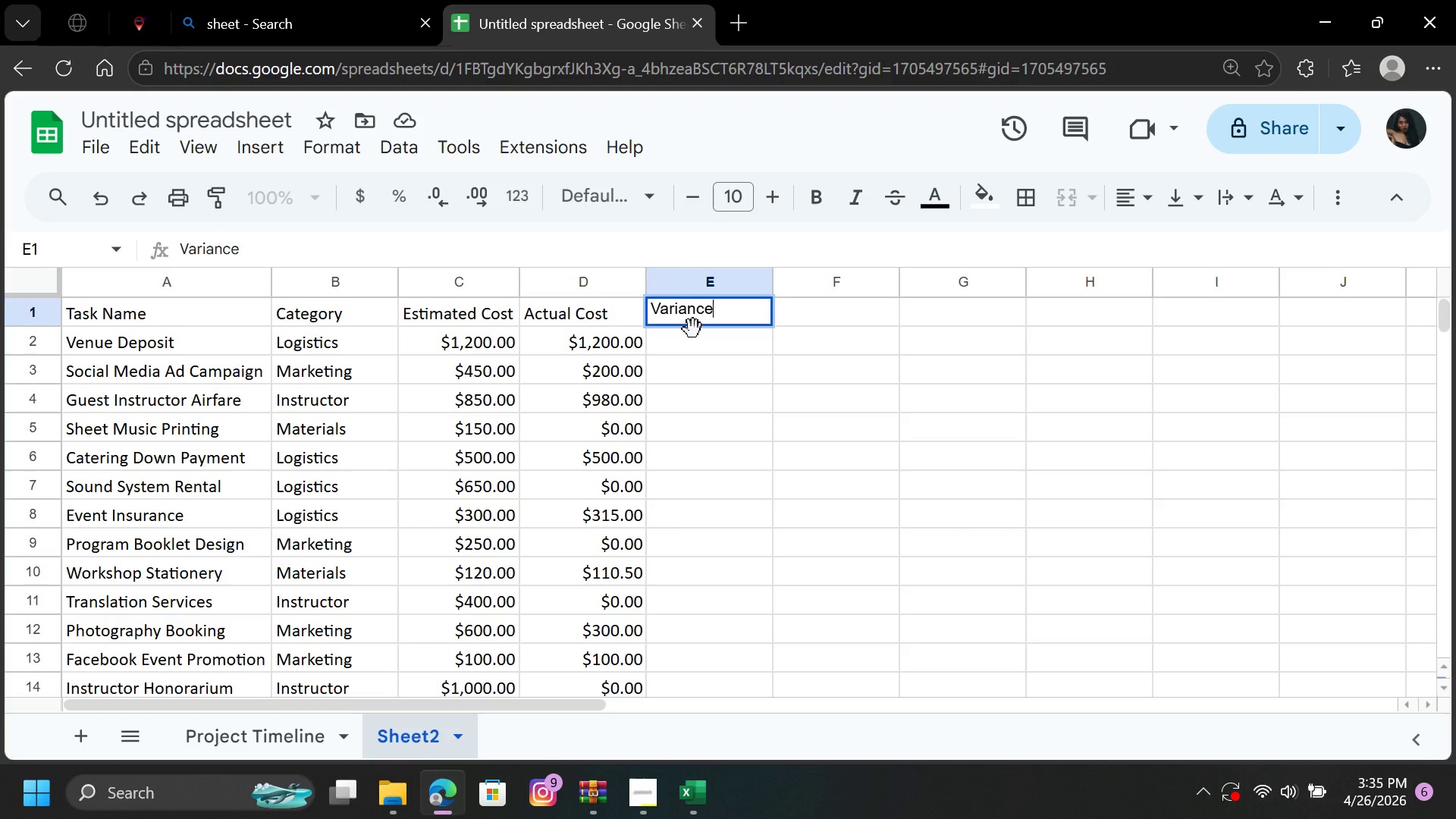 
left_click([693, 329])
 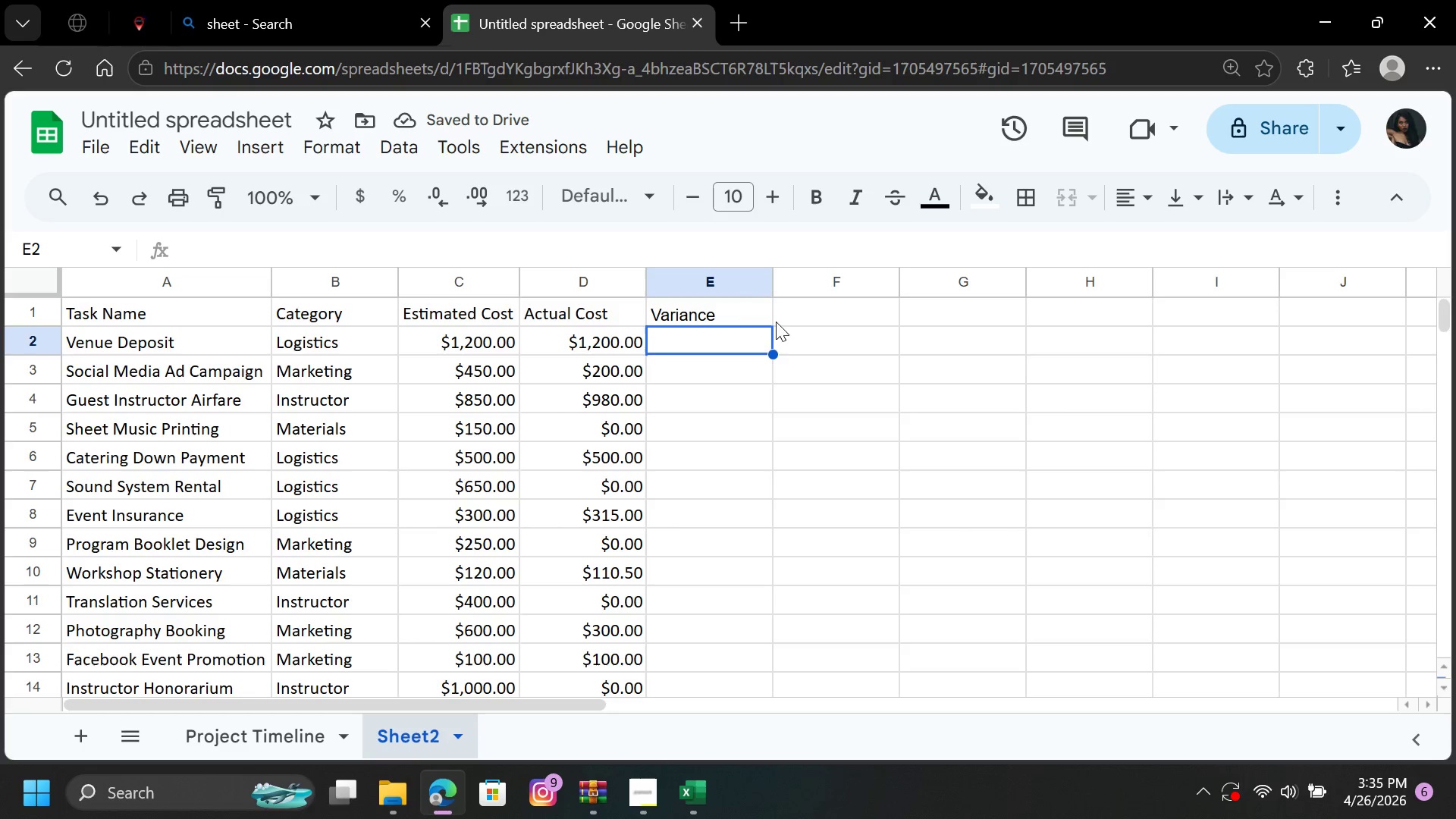 
left_click([791, 311])
 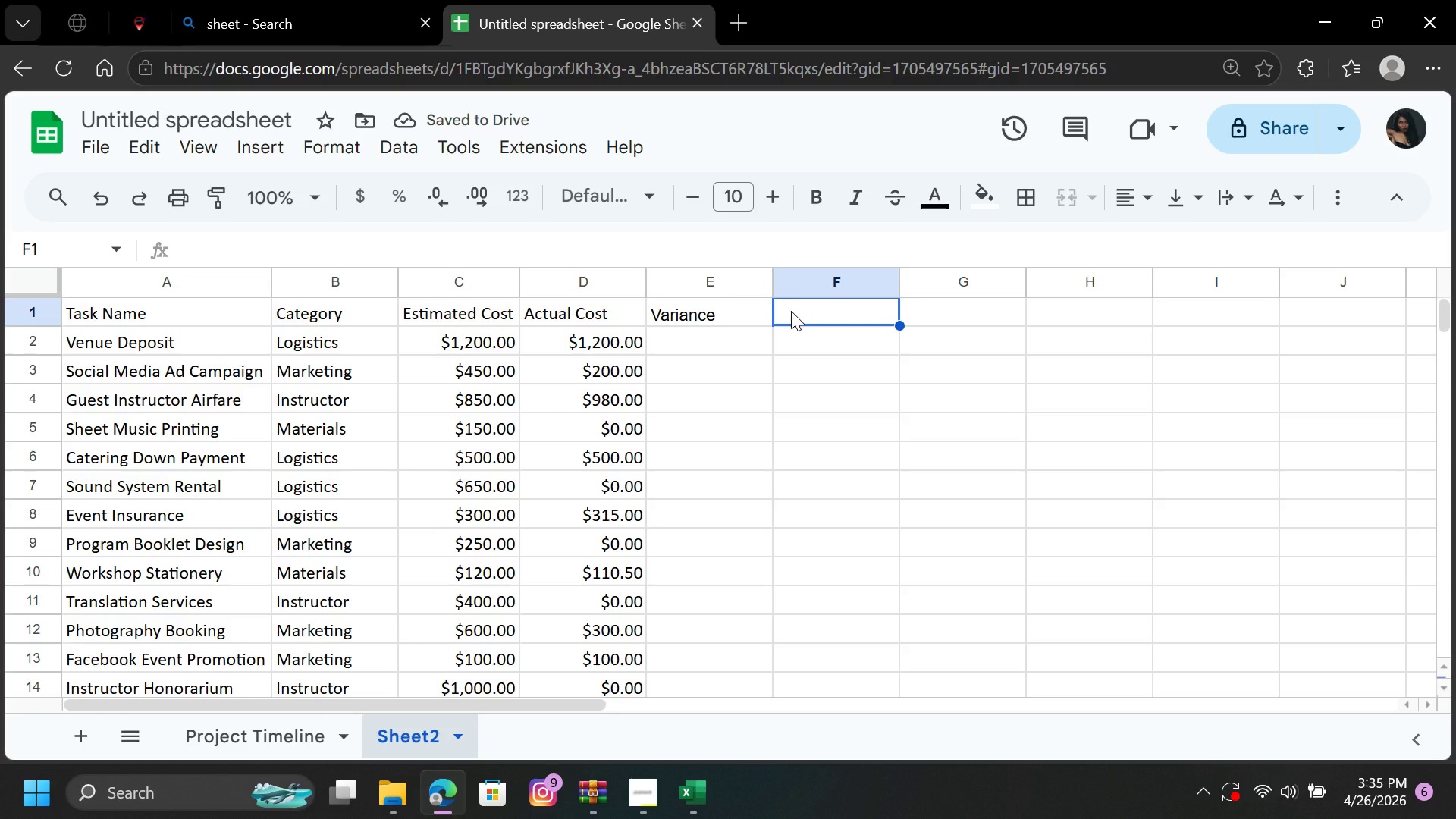 
type(Budget Alert)
 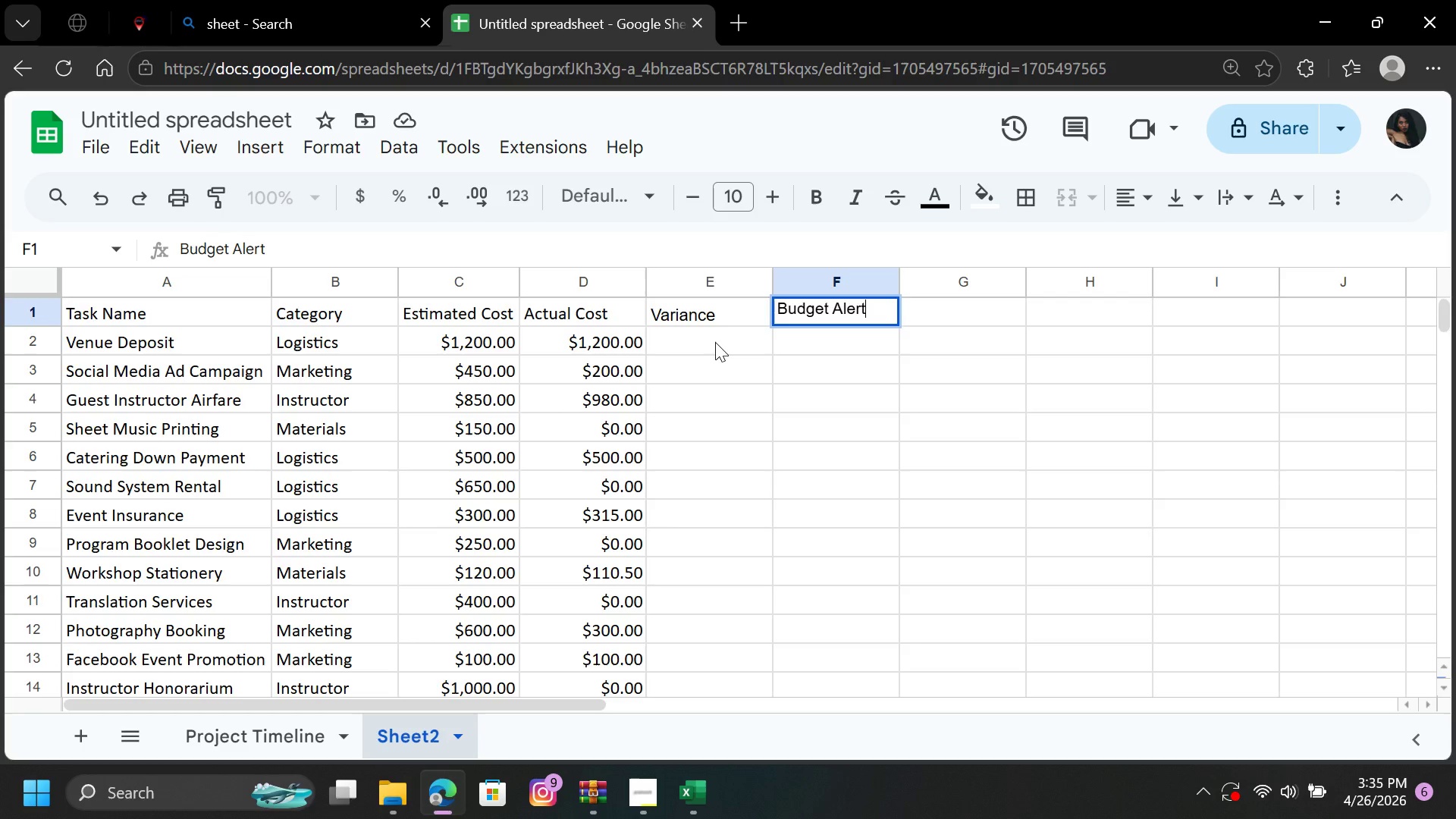 
left_click([715, 342])
 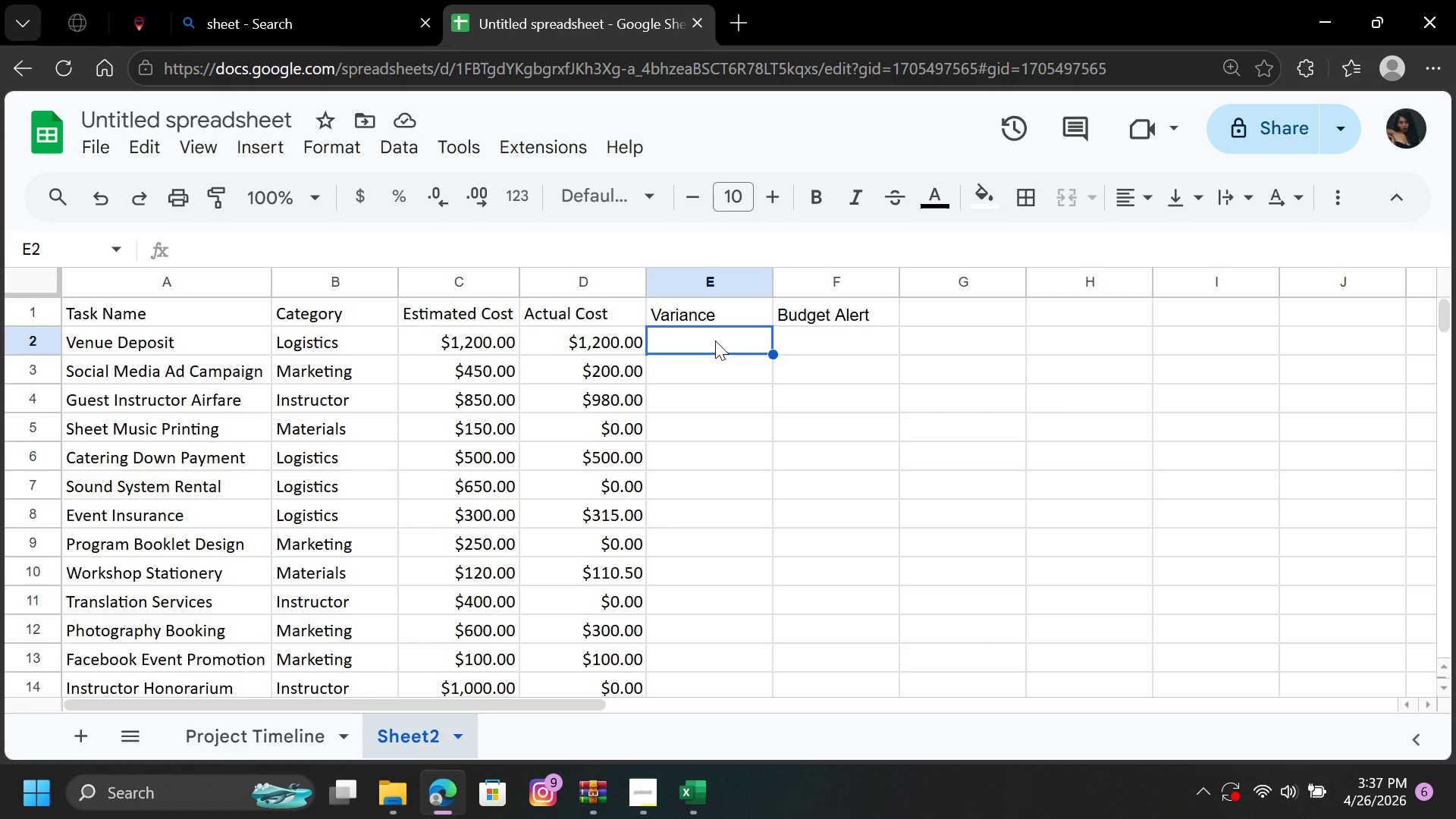 
wait(142.5)
 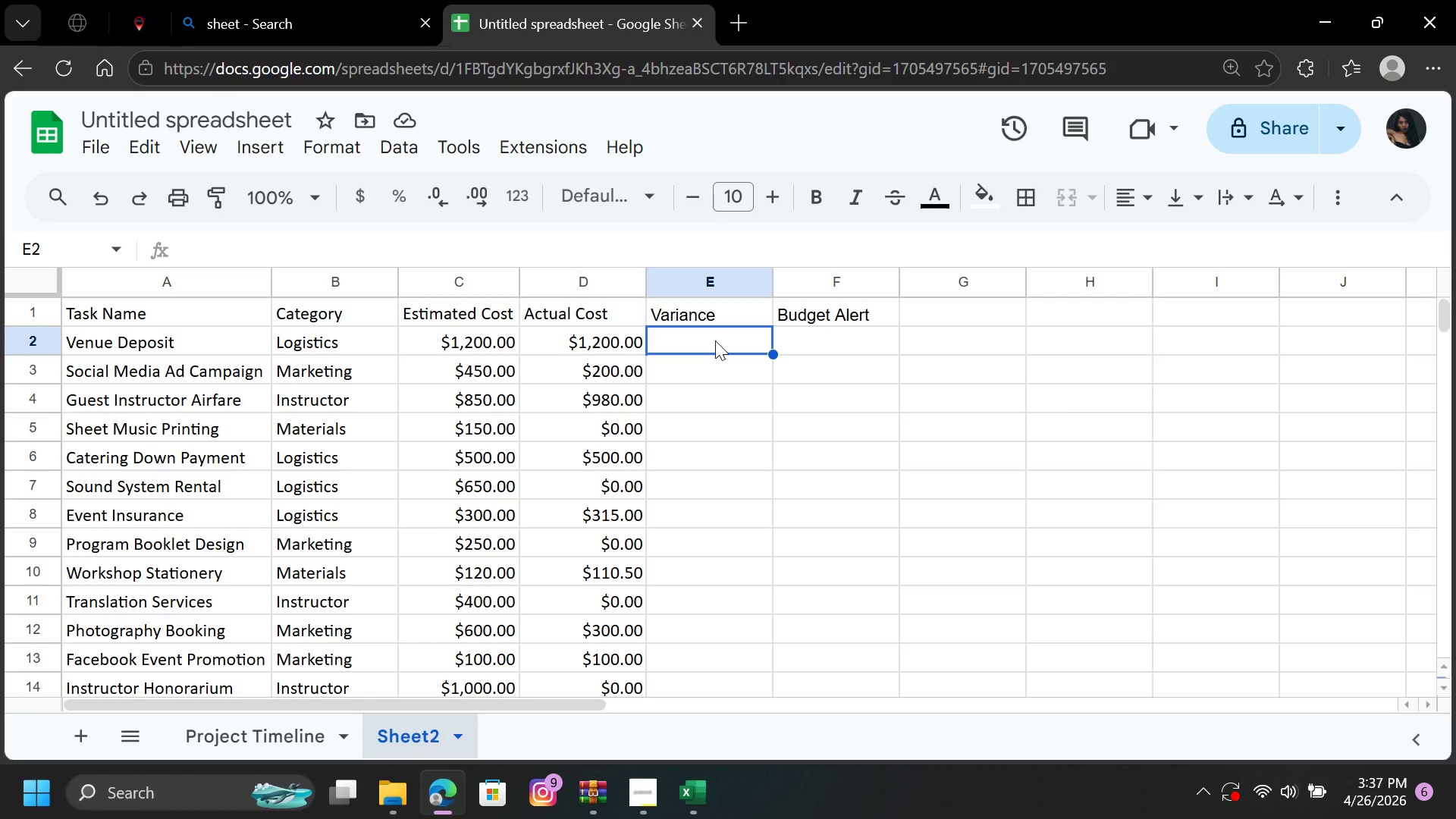 
key(Equal)
 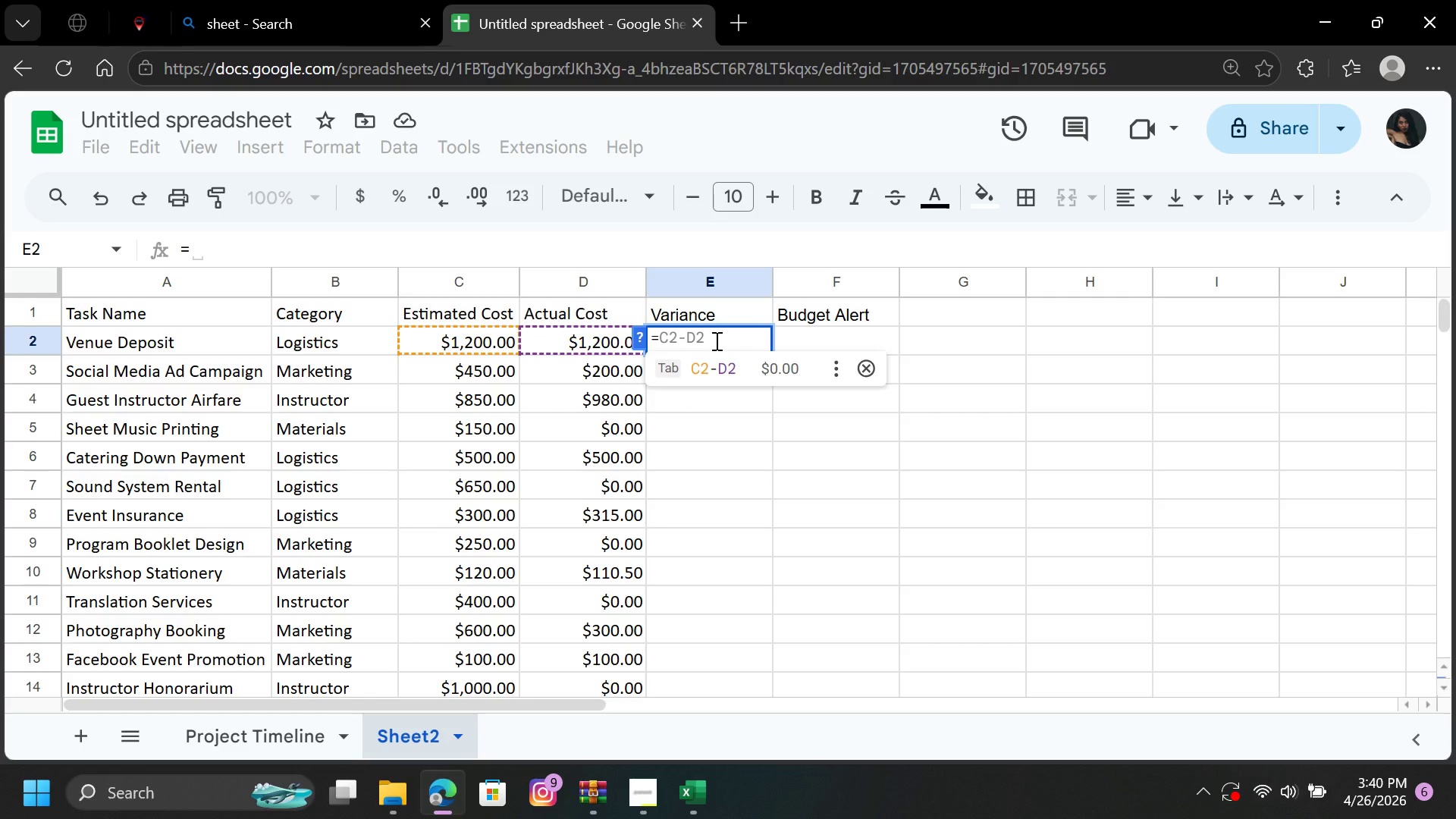 
wait(141.38)
 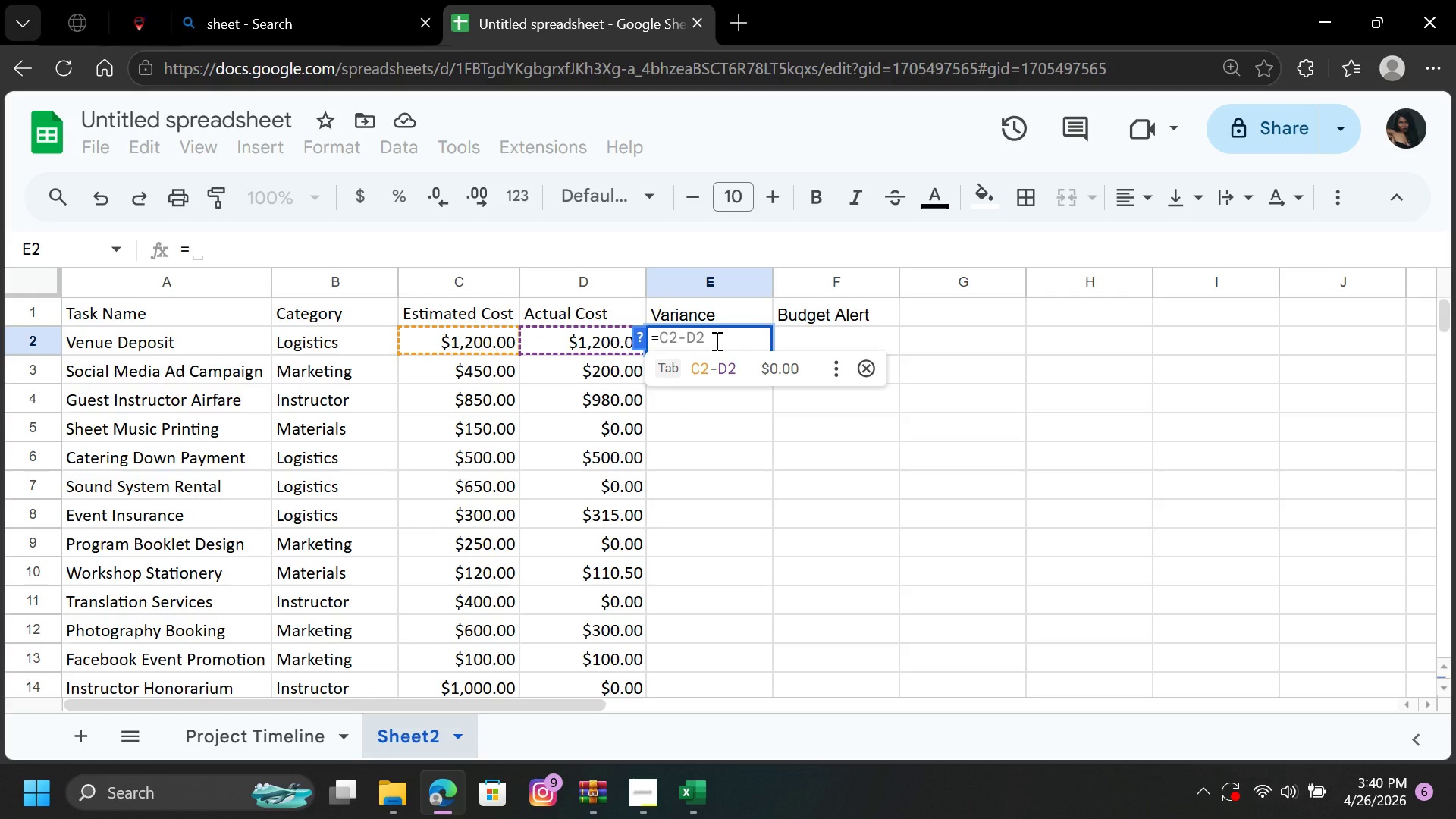 
key(Enter)
 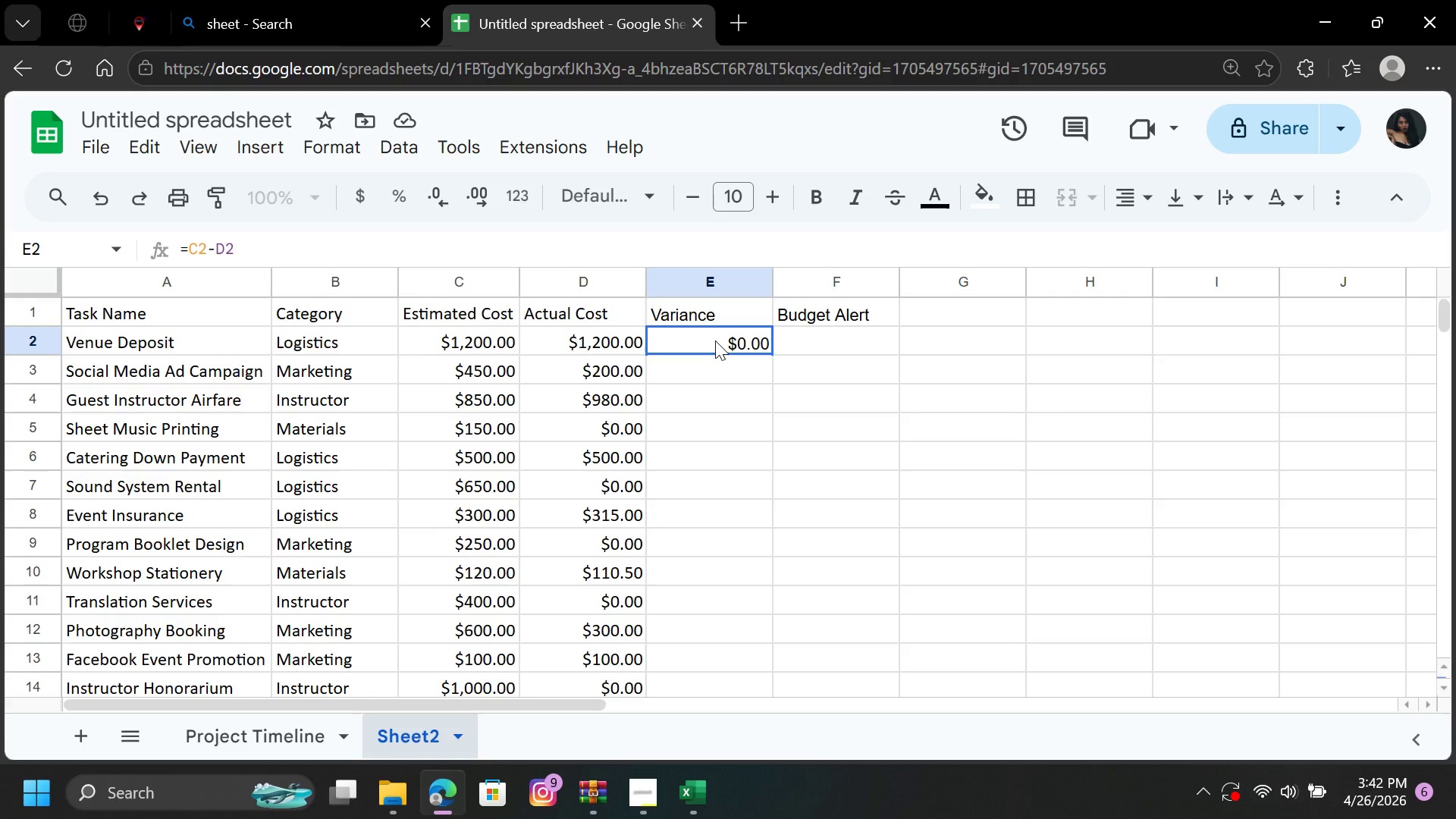 
wait(130.5)
 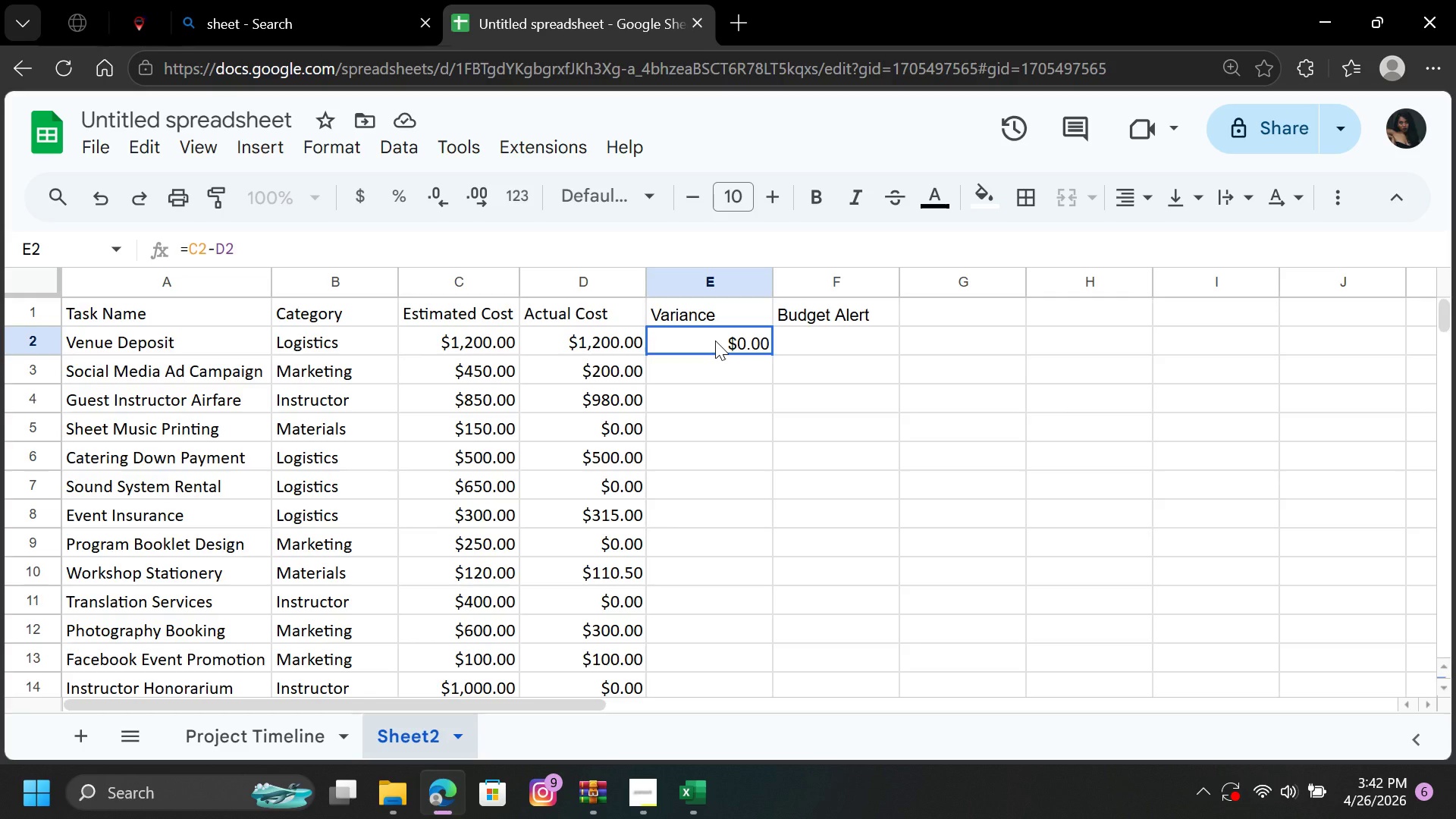 
left_click([759, 340])
 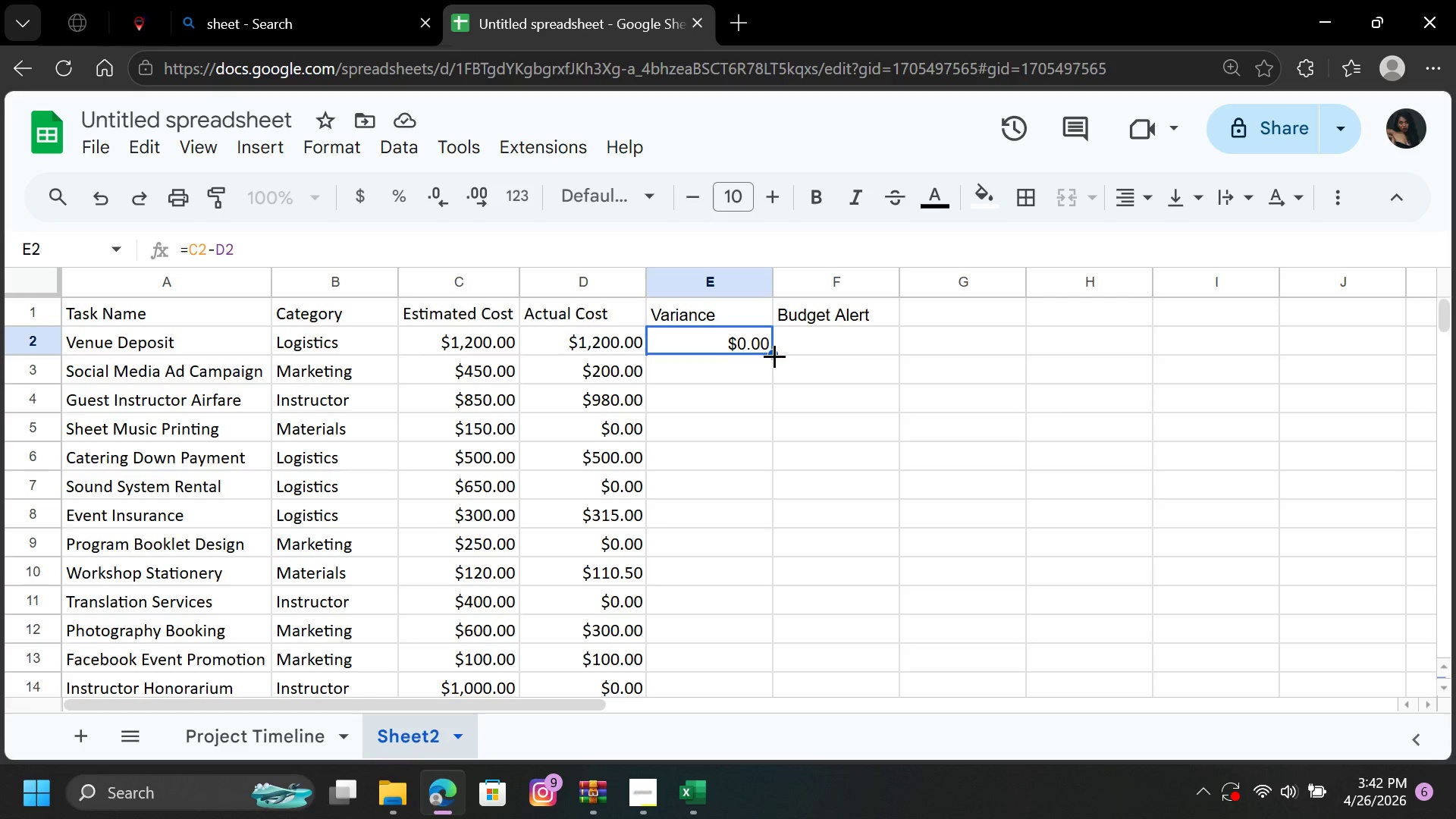 
left_click_drag(start_coordinate=[774, 356], to_coordinate=[768, 340])
 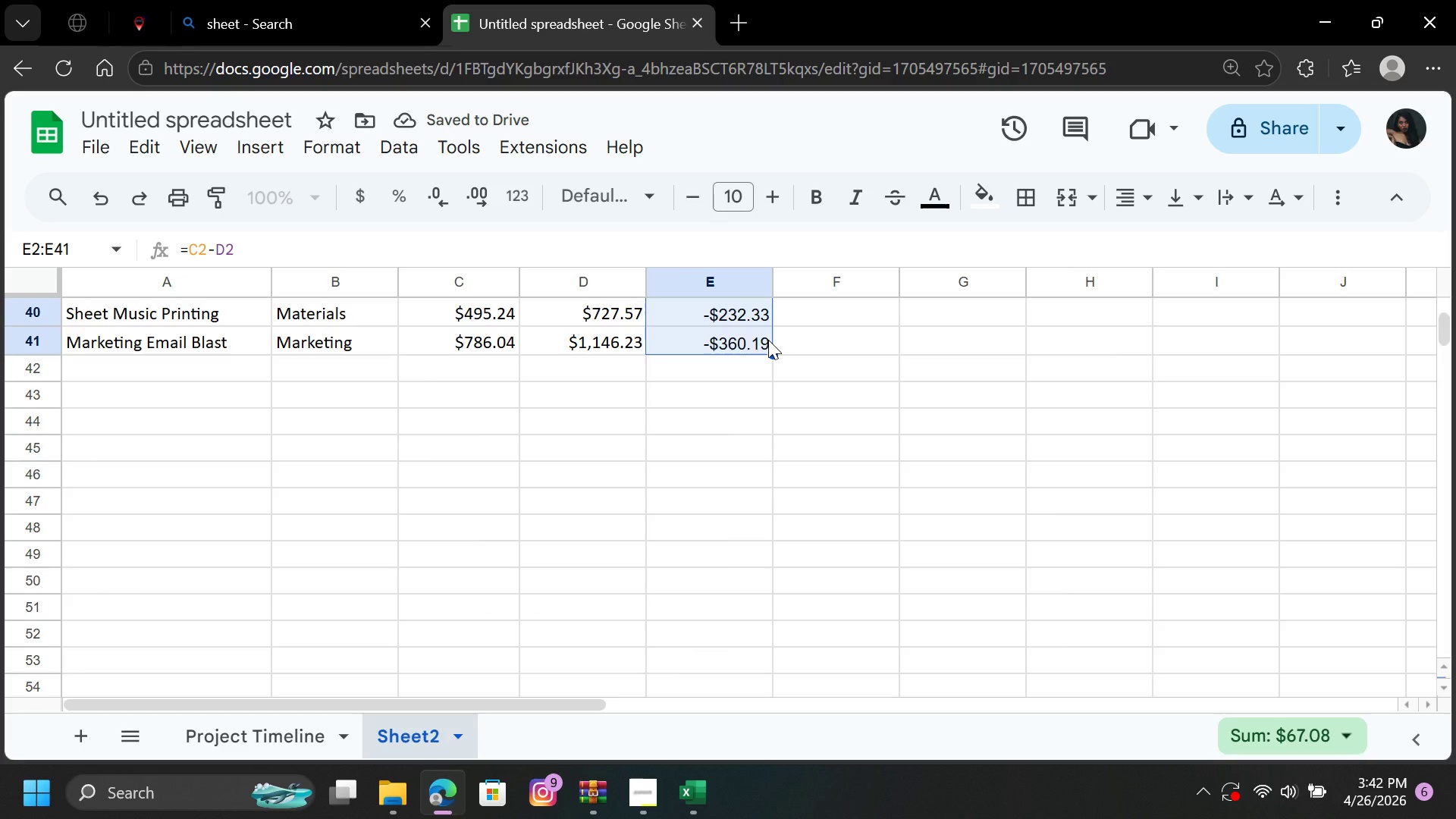 
left_click([806, 350])
 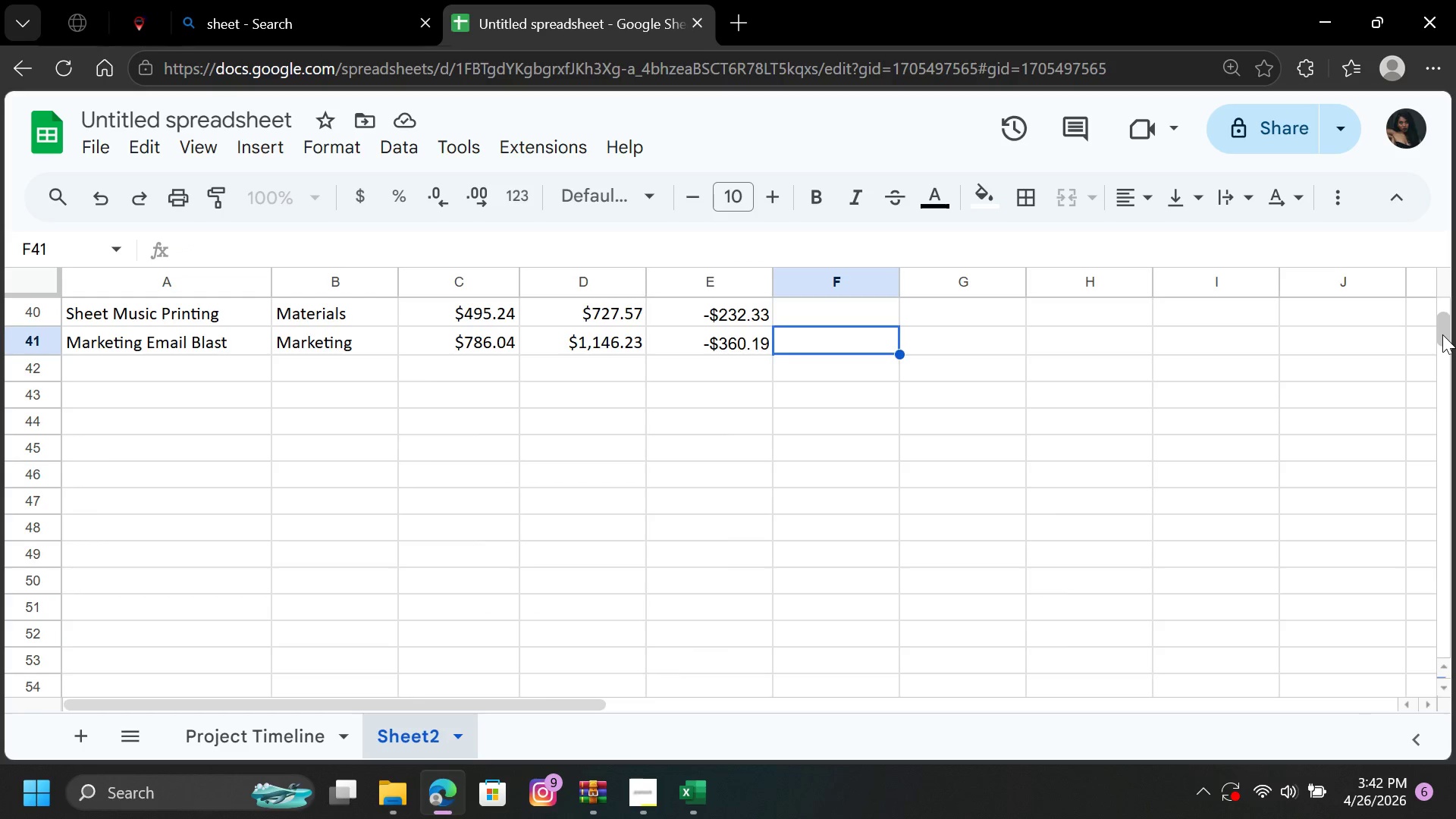 
left_click_drag(start_coordinate=[1442, 334], to_coordinate=[1441, 271])
 